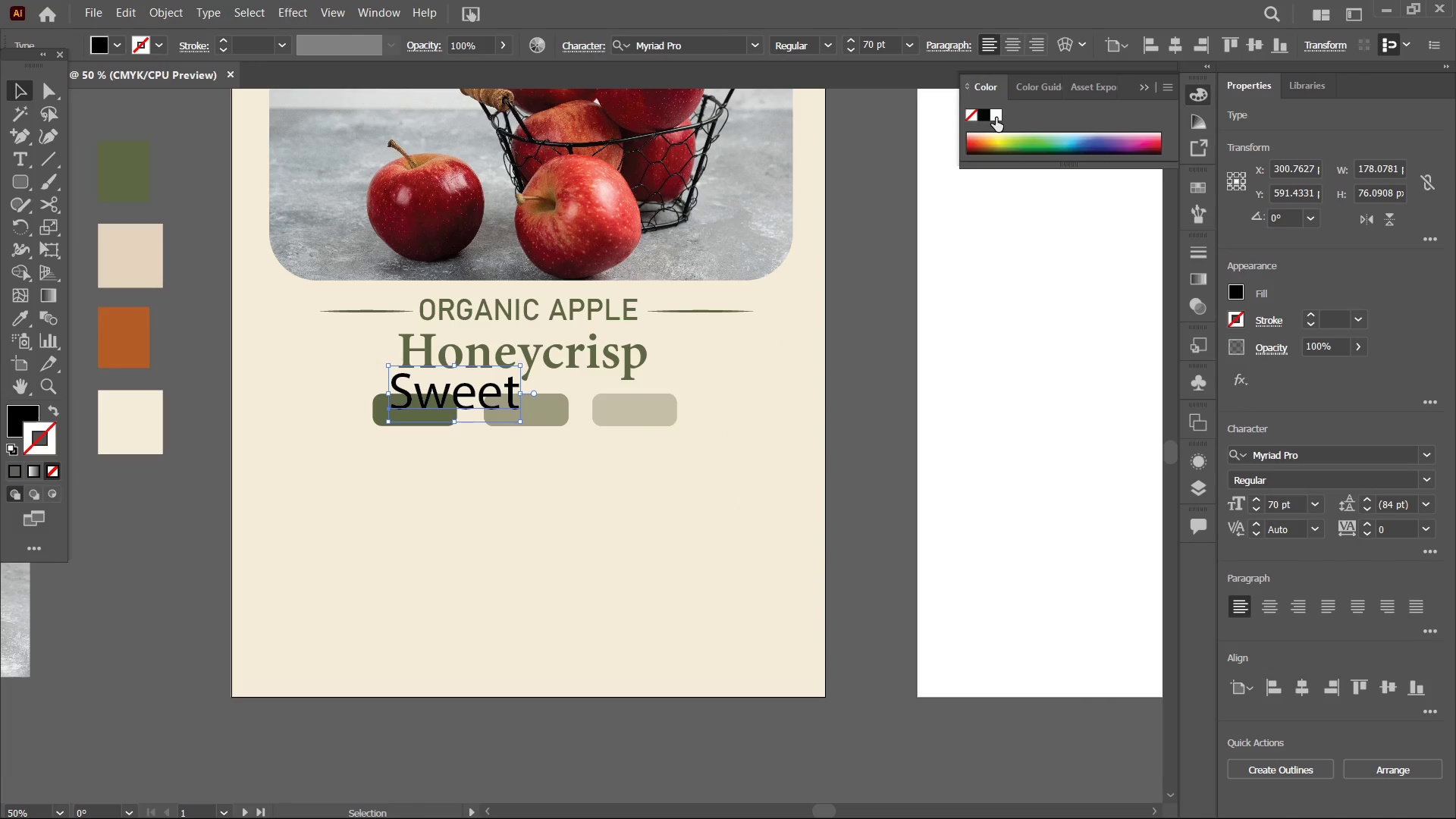 
double_click([996, 117])
 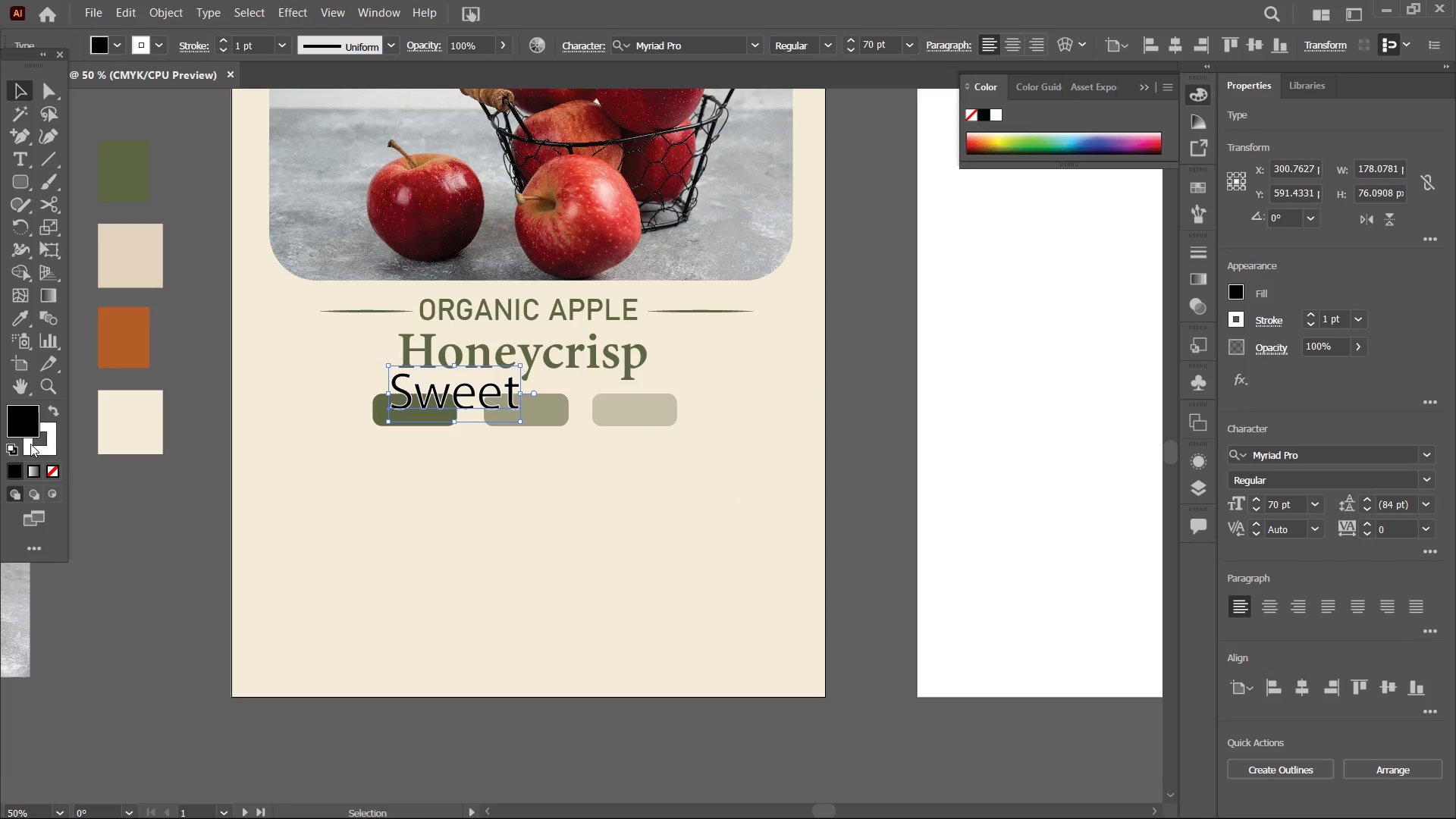 
left_click([46, 469])
 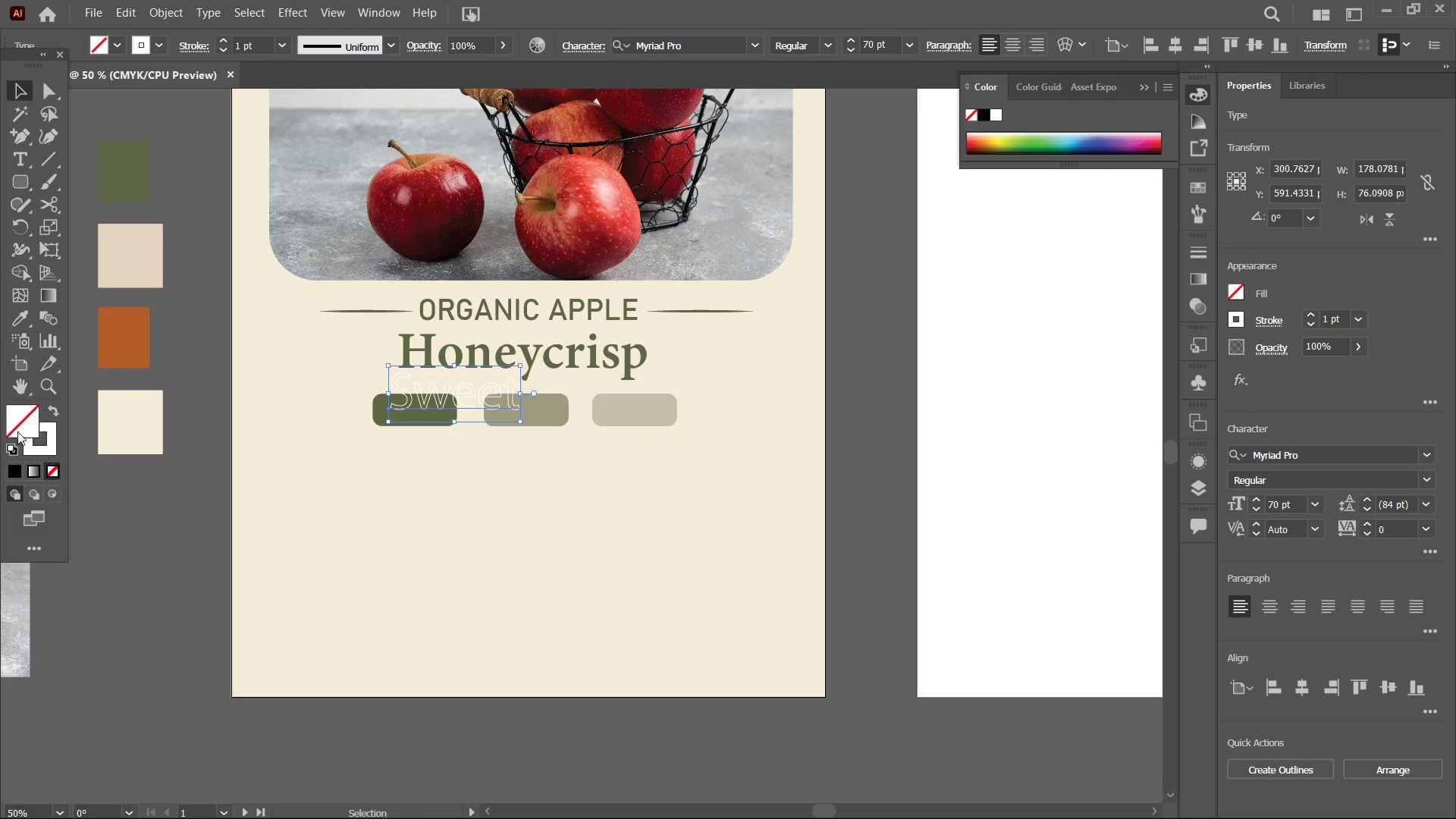 
left_click([17, 429])
 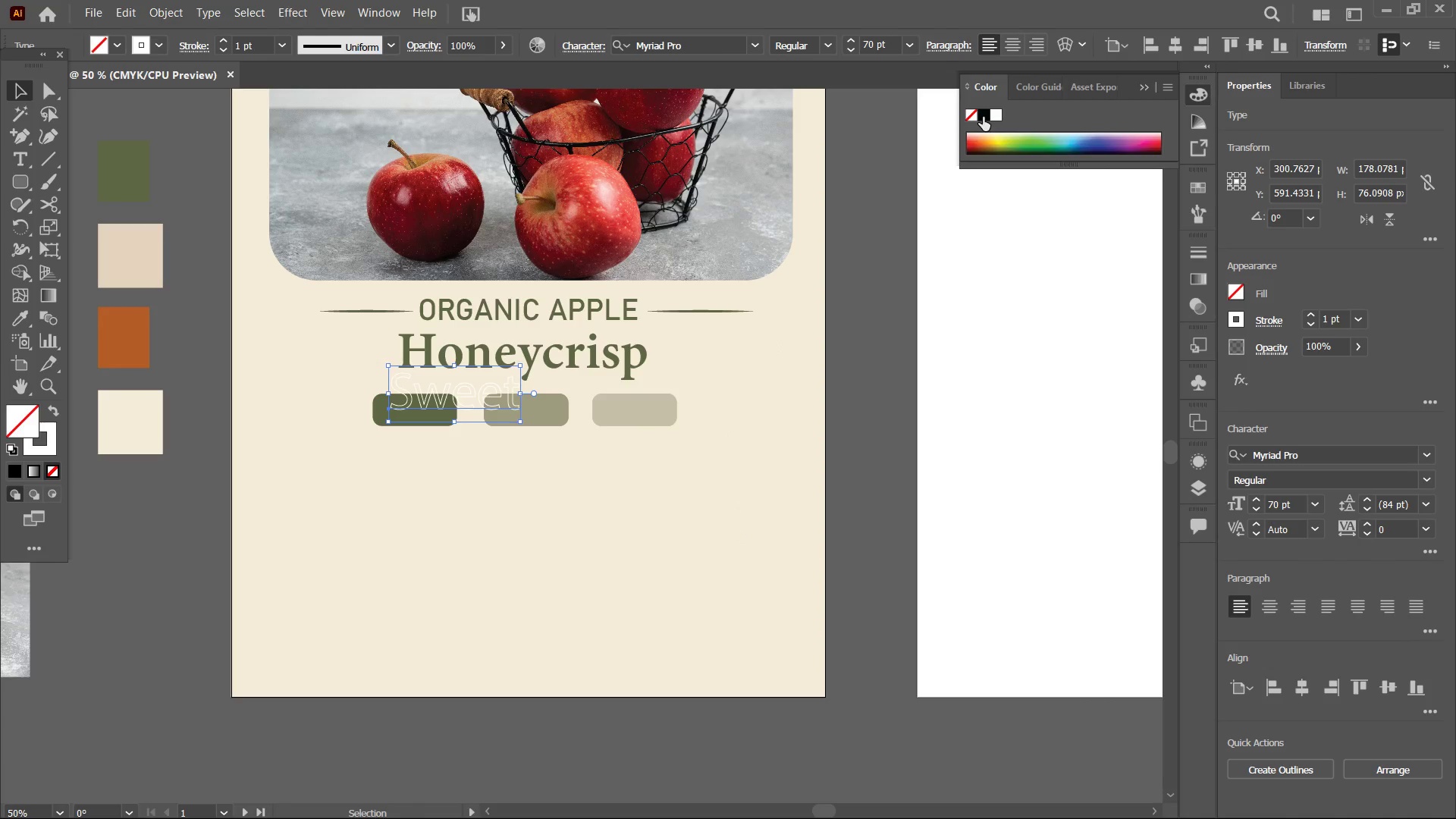 
left_click([996, 115])
 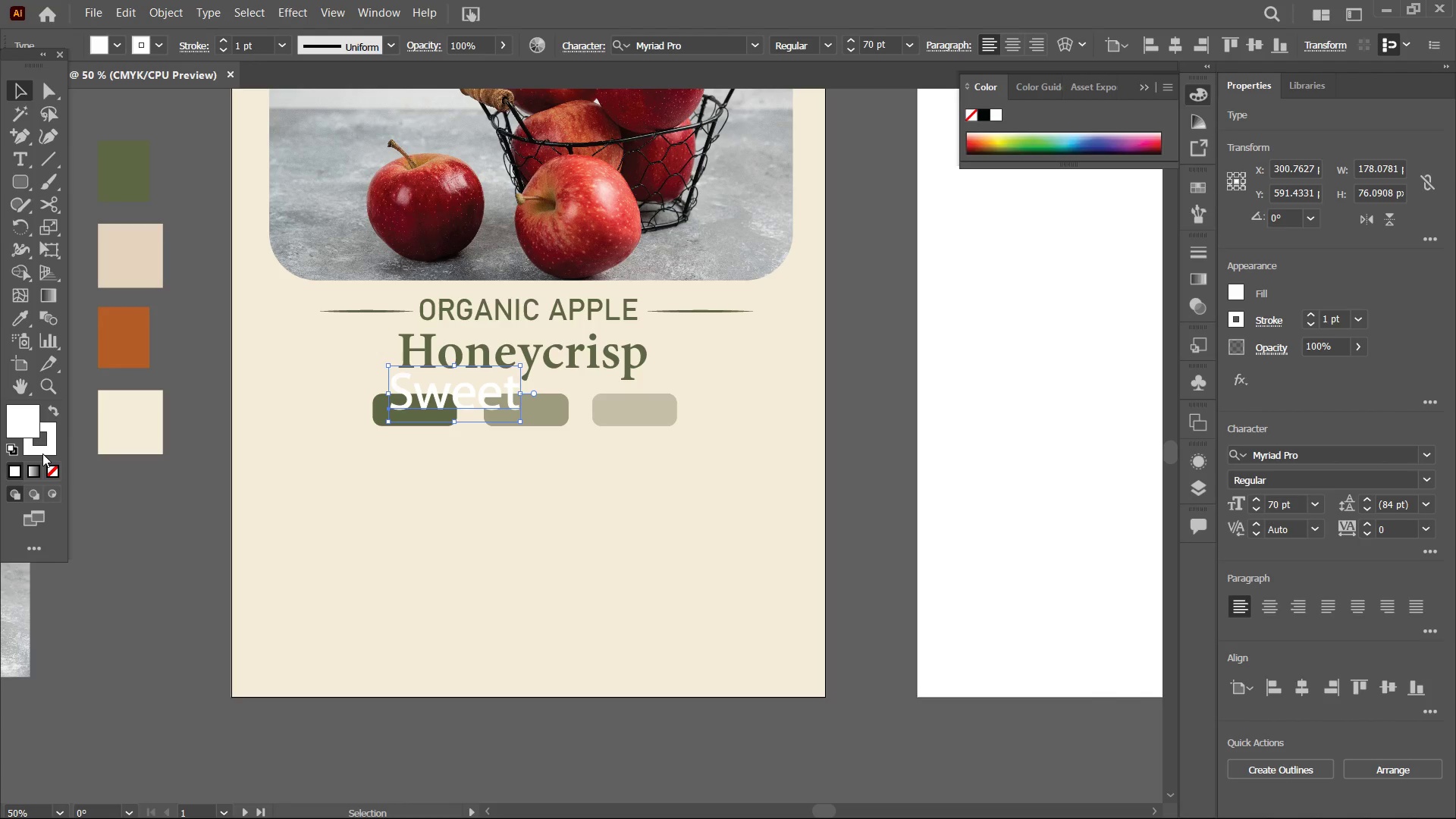 
double_click([56, 469])
 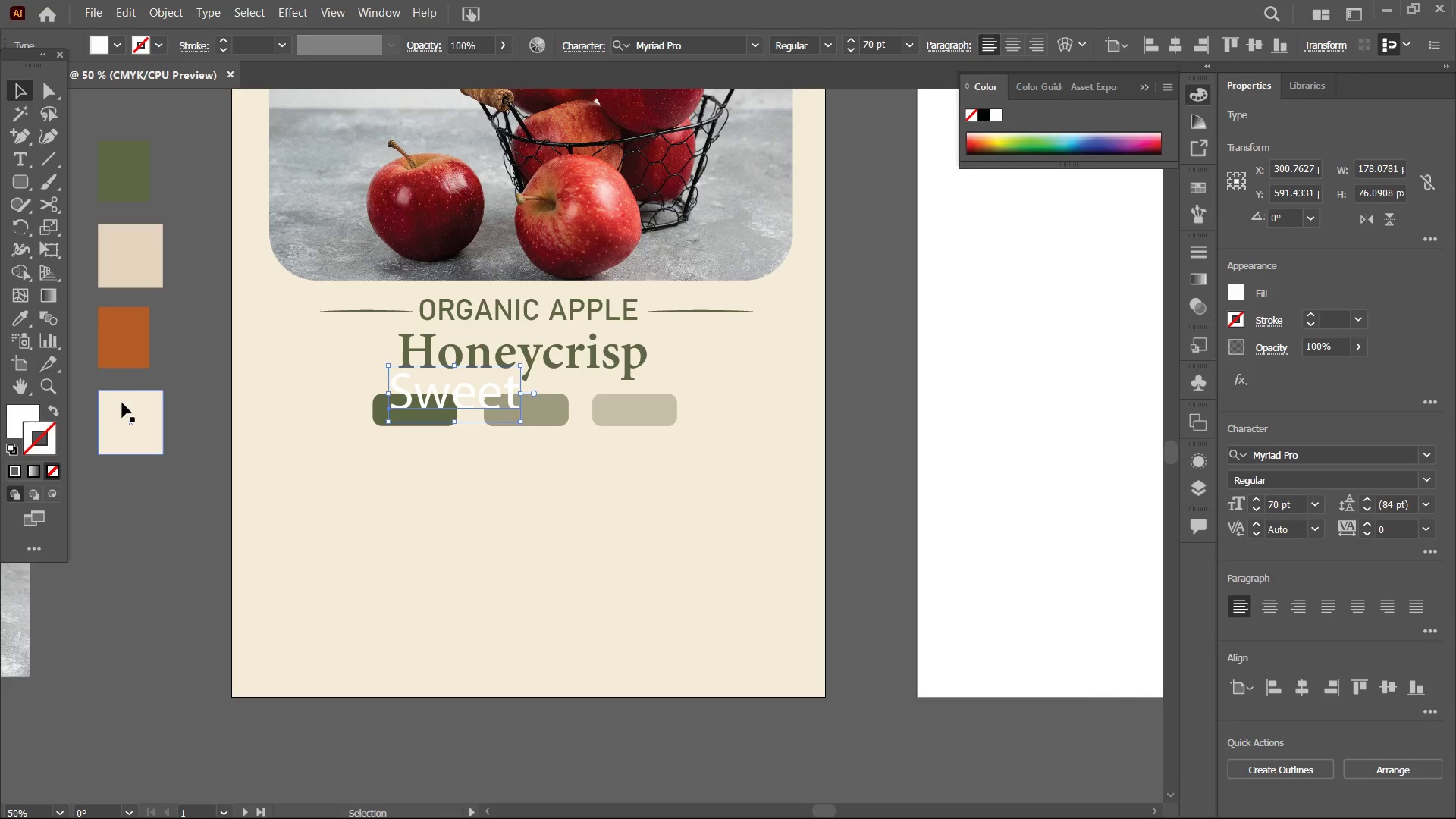 
key(Control+Equal)
 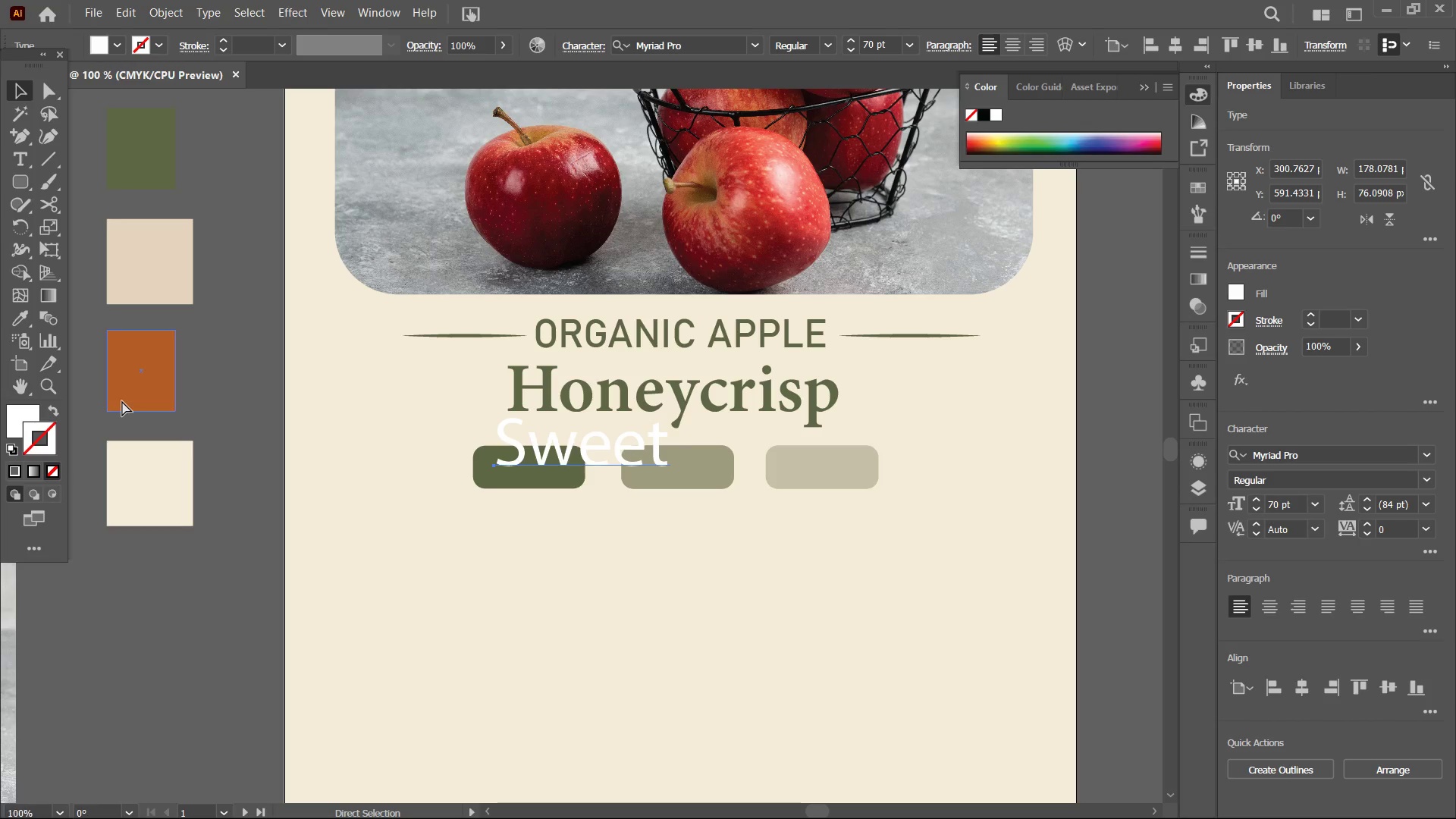 
key(Control+Equal)
 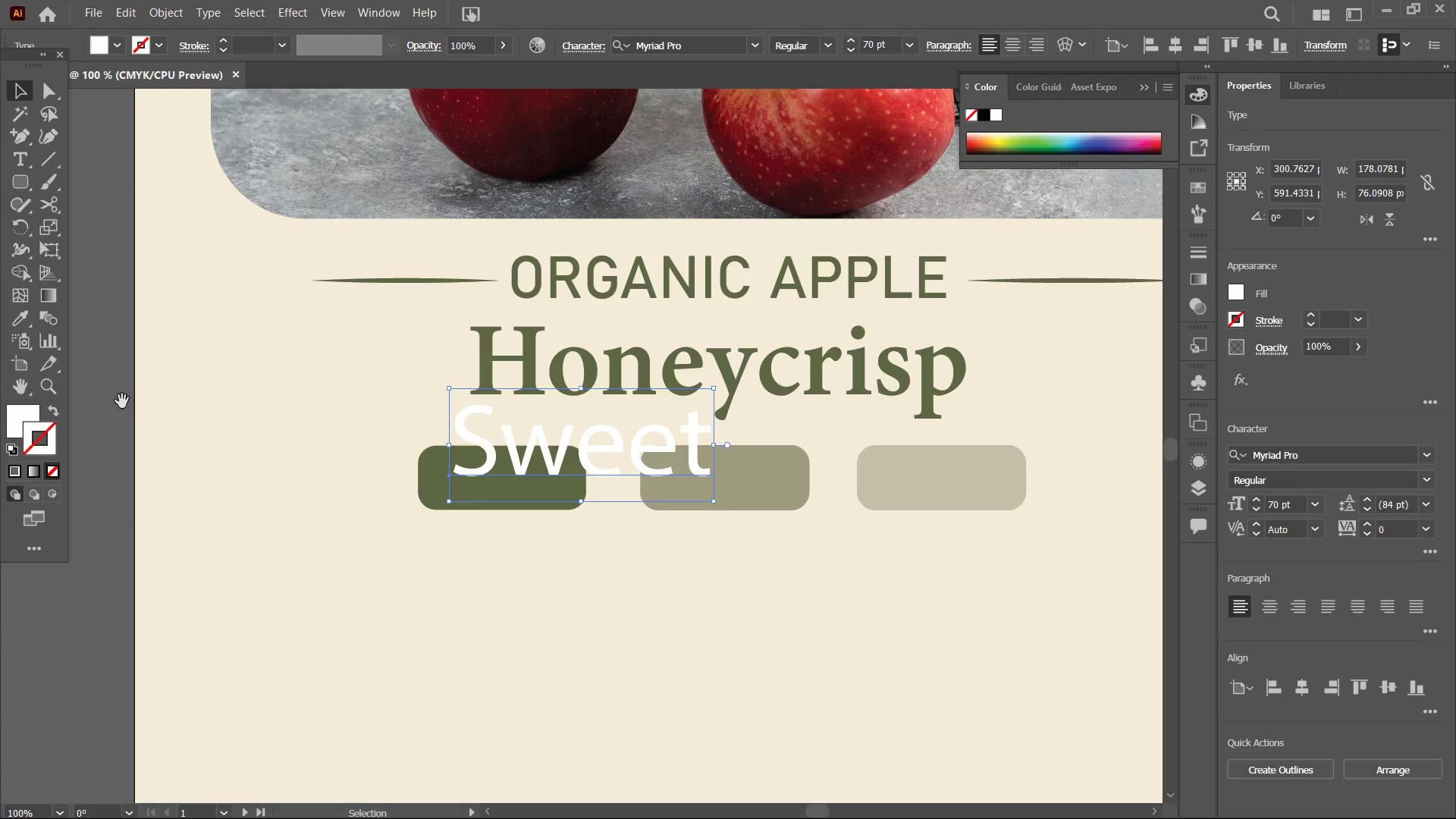 
hold_key(key=Space, duration=0.7)
 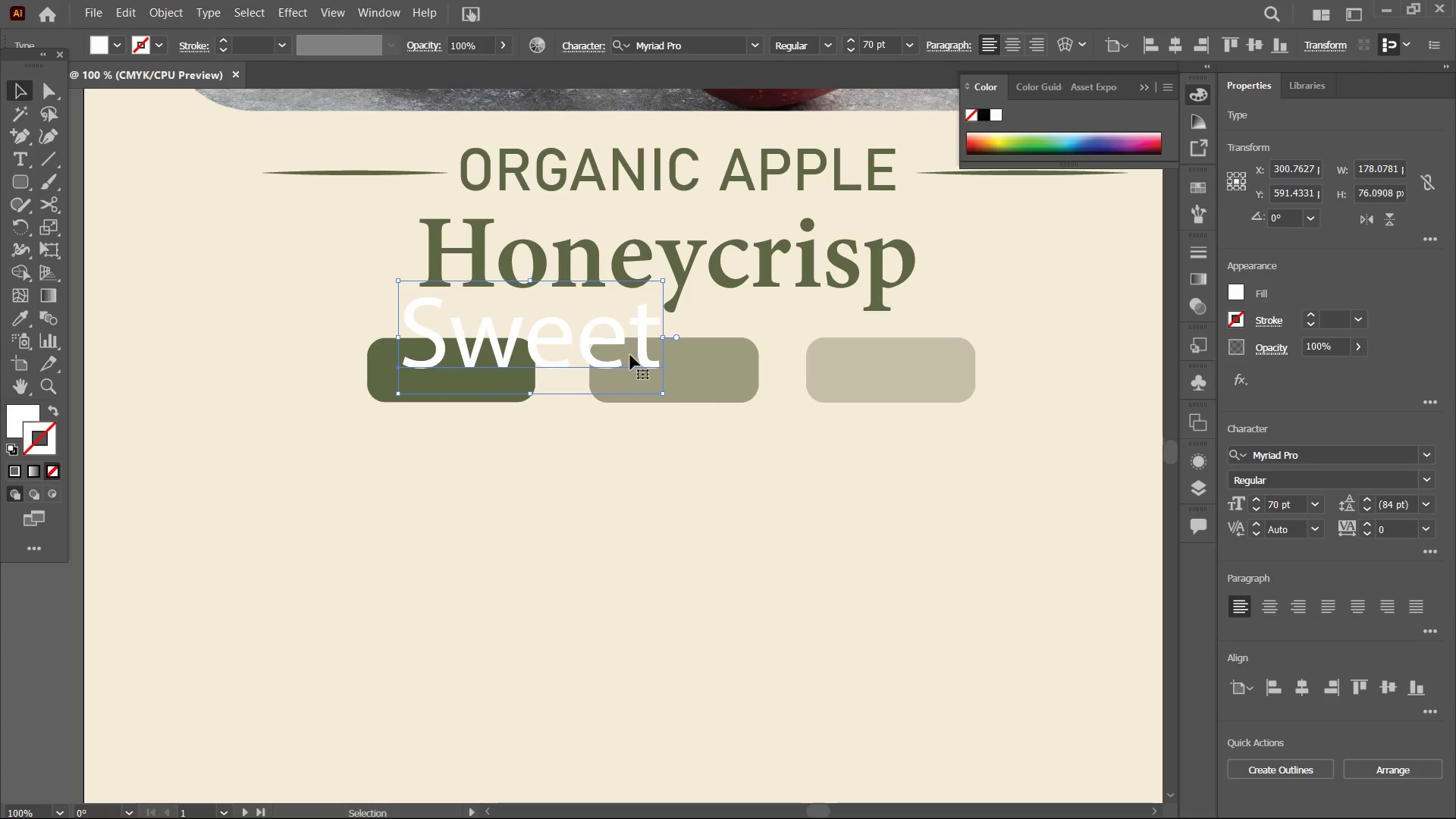 
left_click_drag(start_coordinate=[435, 585], to_coordinate=[384, 478])
 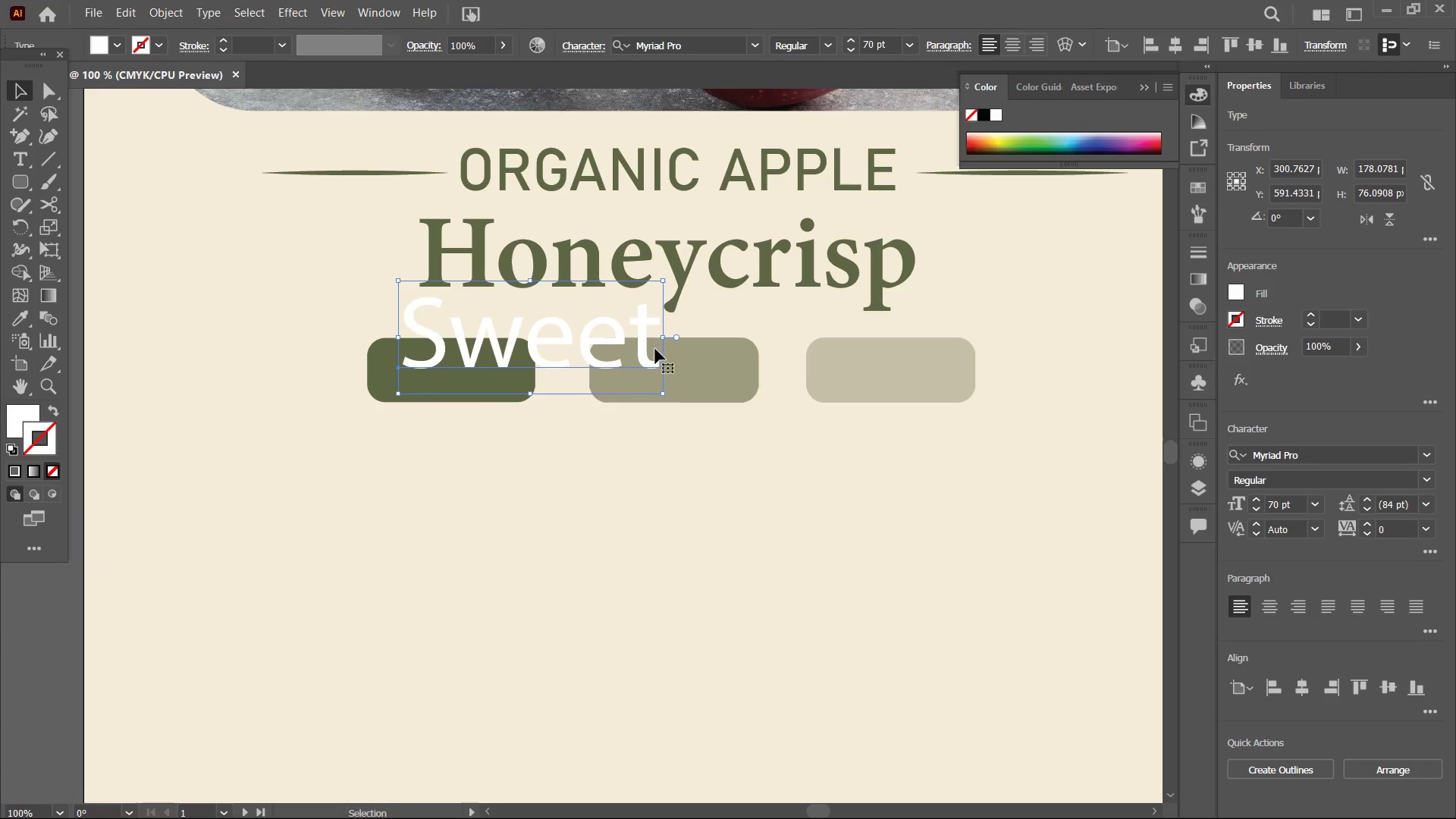 
hold_key(key=ShiftLeft, duration=2.11)
left_click_drag(start_coordinate=[664, 340], to_coordinate=[511, 366])
 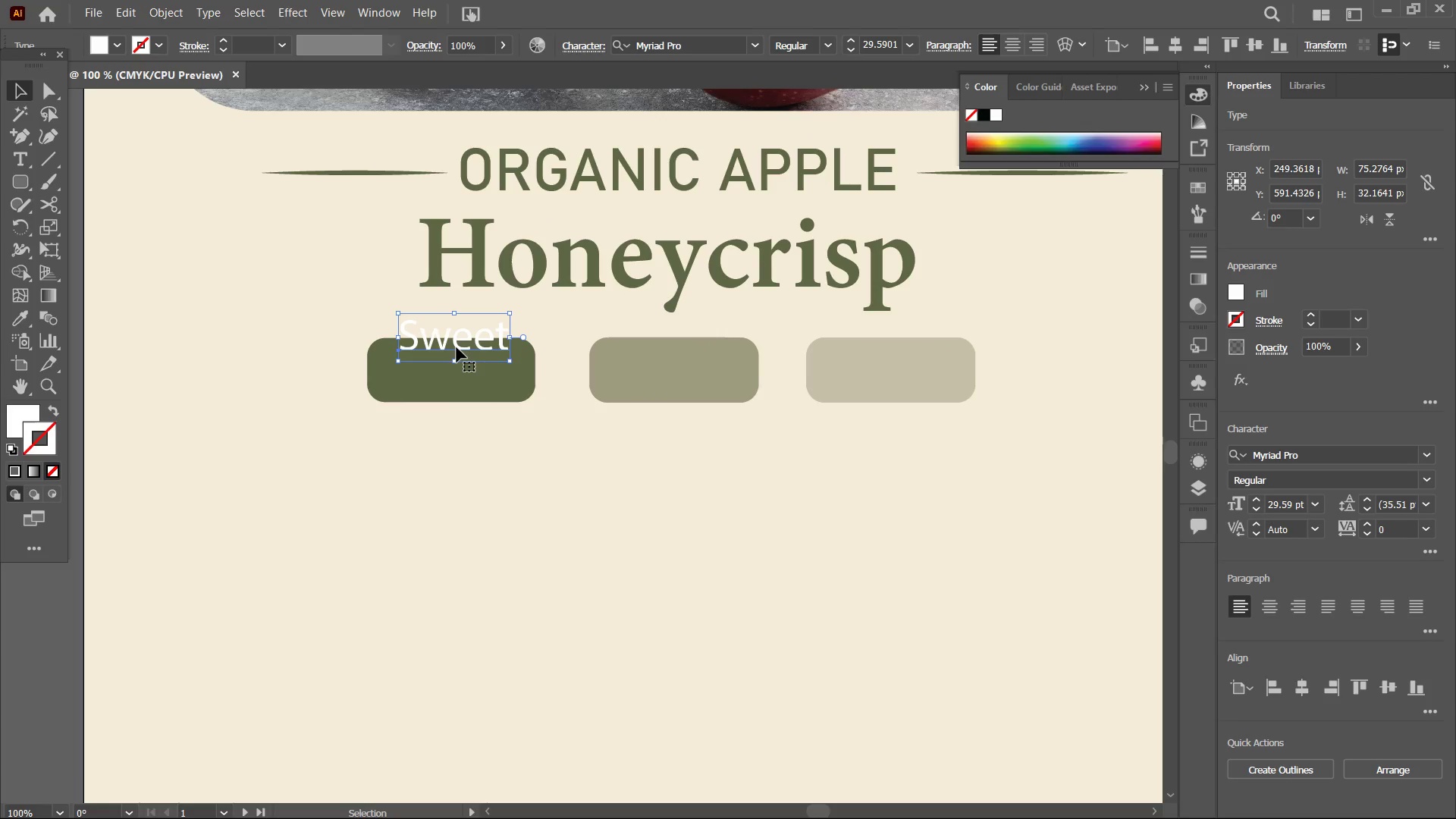 
left_click_drag(start_coordinate=[457, 348], to_coordinate=[451, 382])
 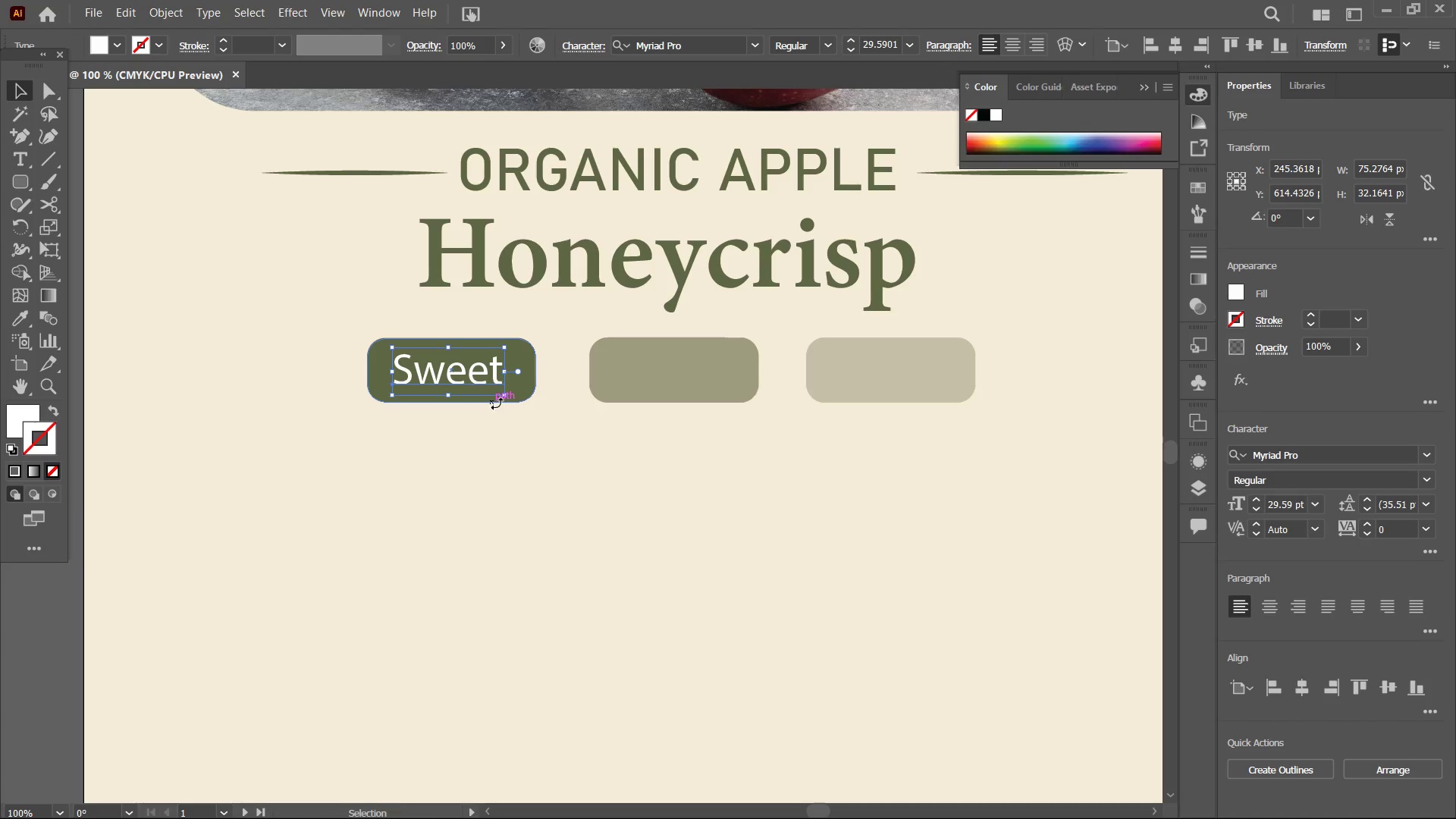 
hold_key(key=ShiftLeft, duration=1.12)
left_click([534, 392])
 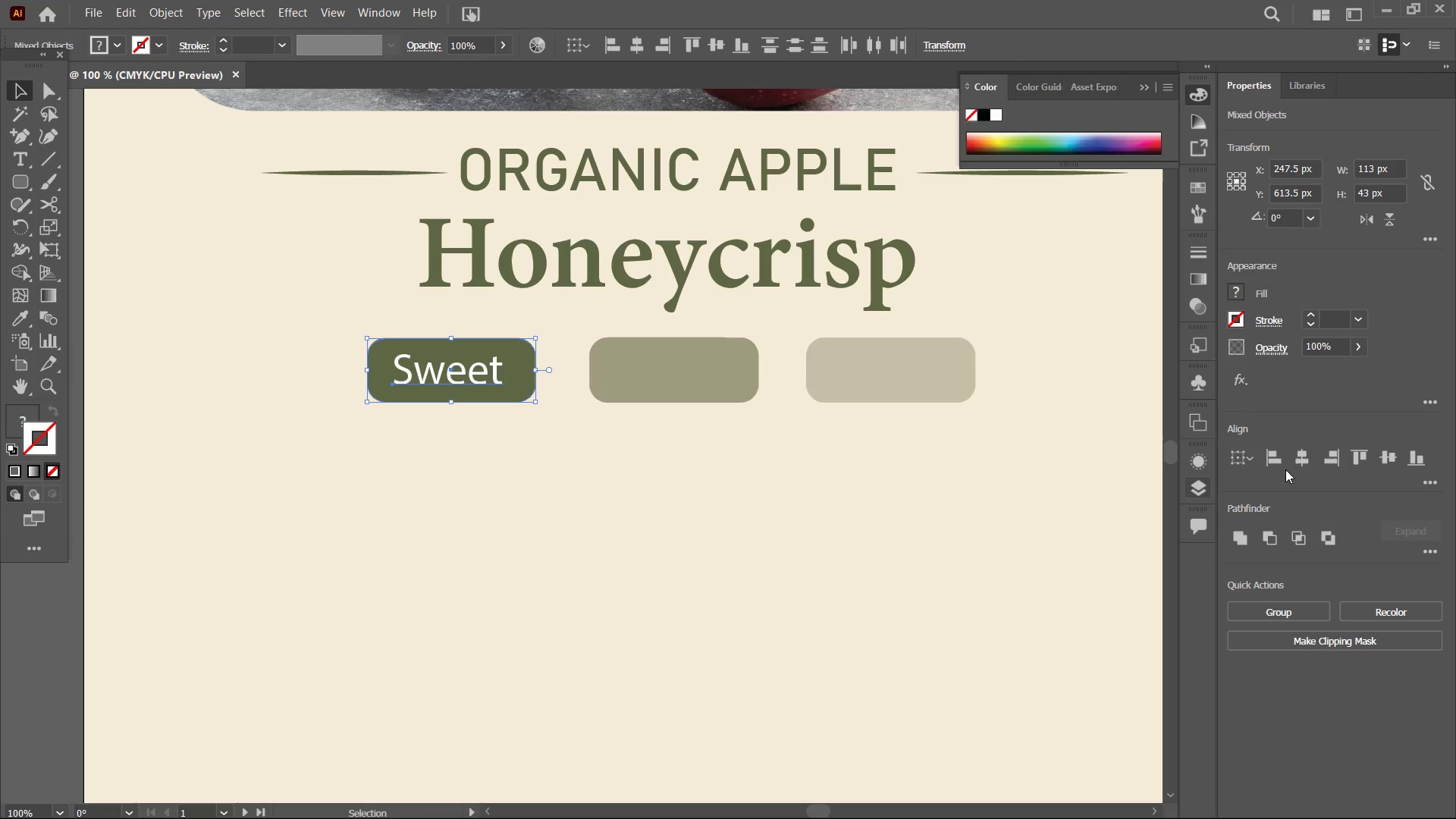 
left_click([1301, 457])
 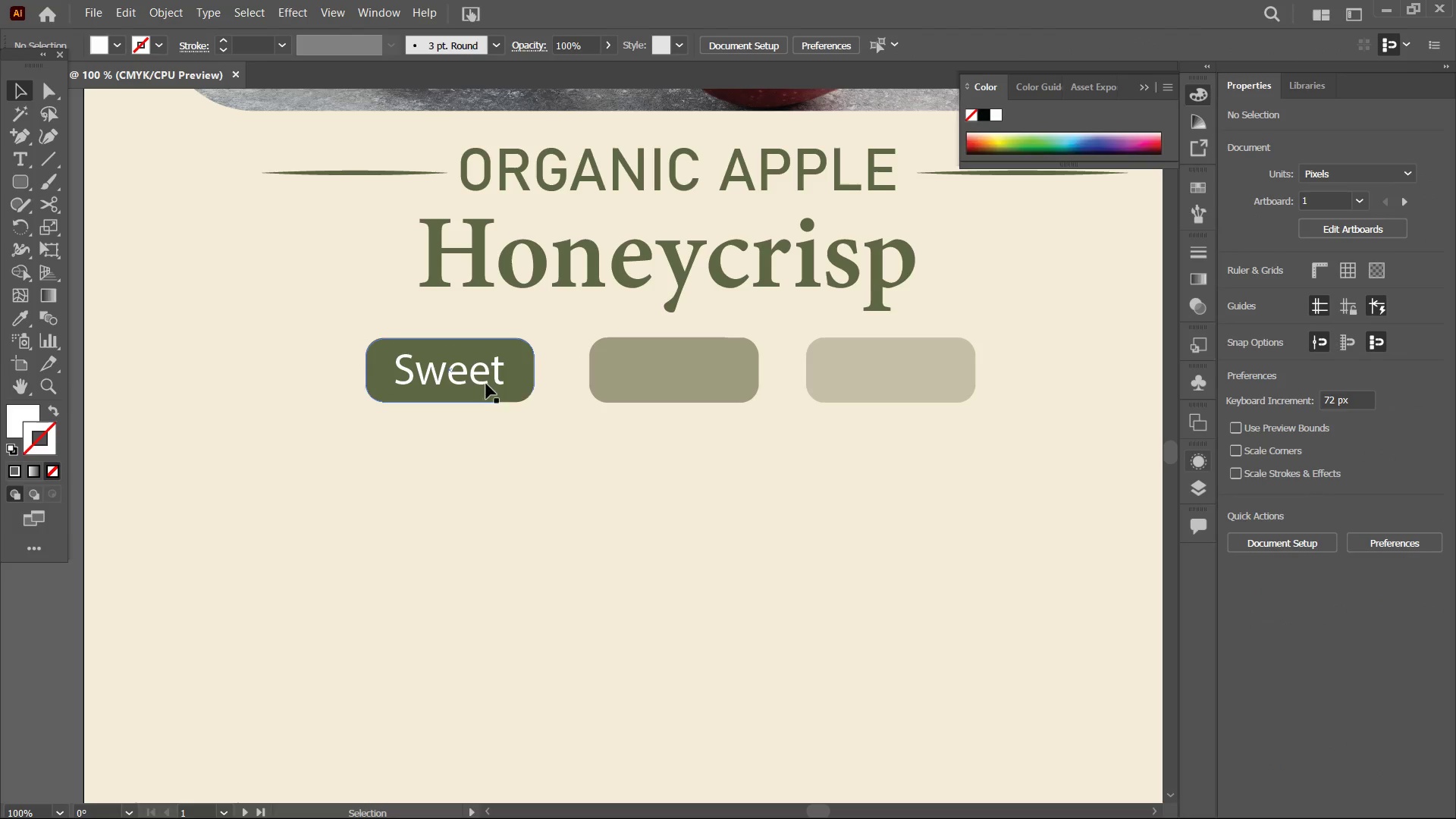 
left_click([485, 375])
 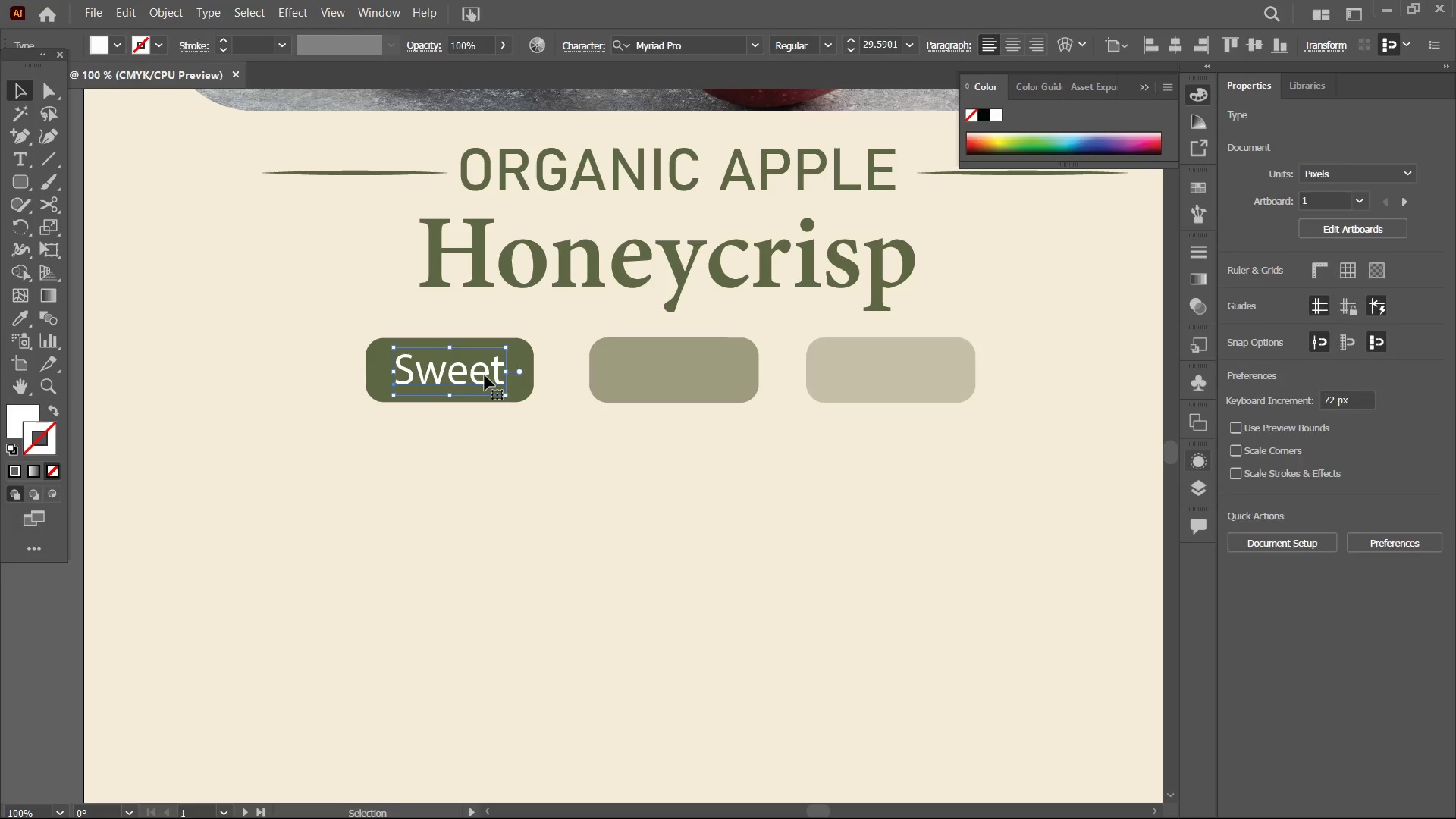 
key(Control+C)
 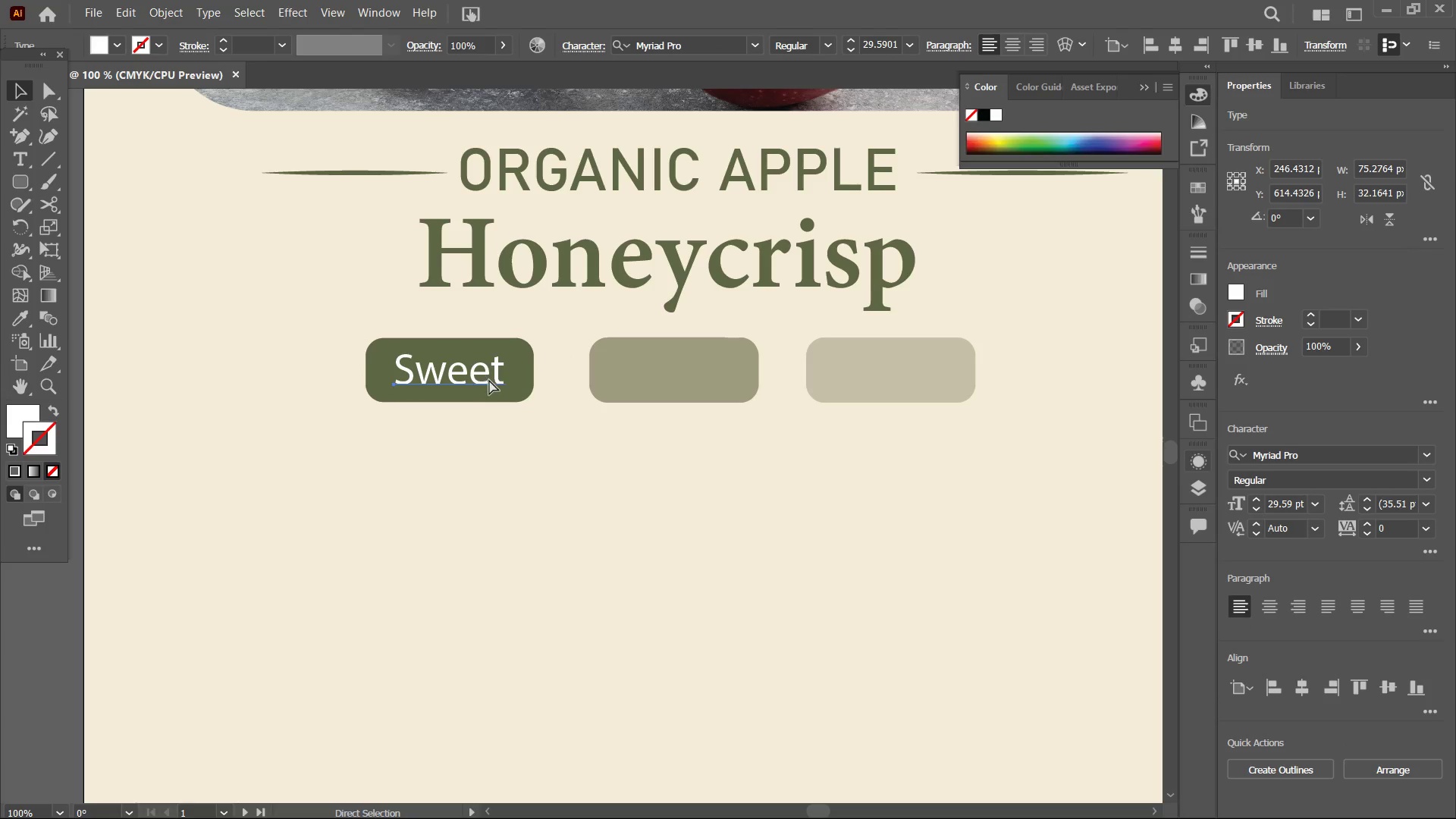 
key(Control+V)
 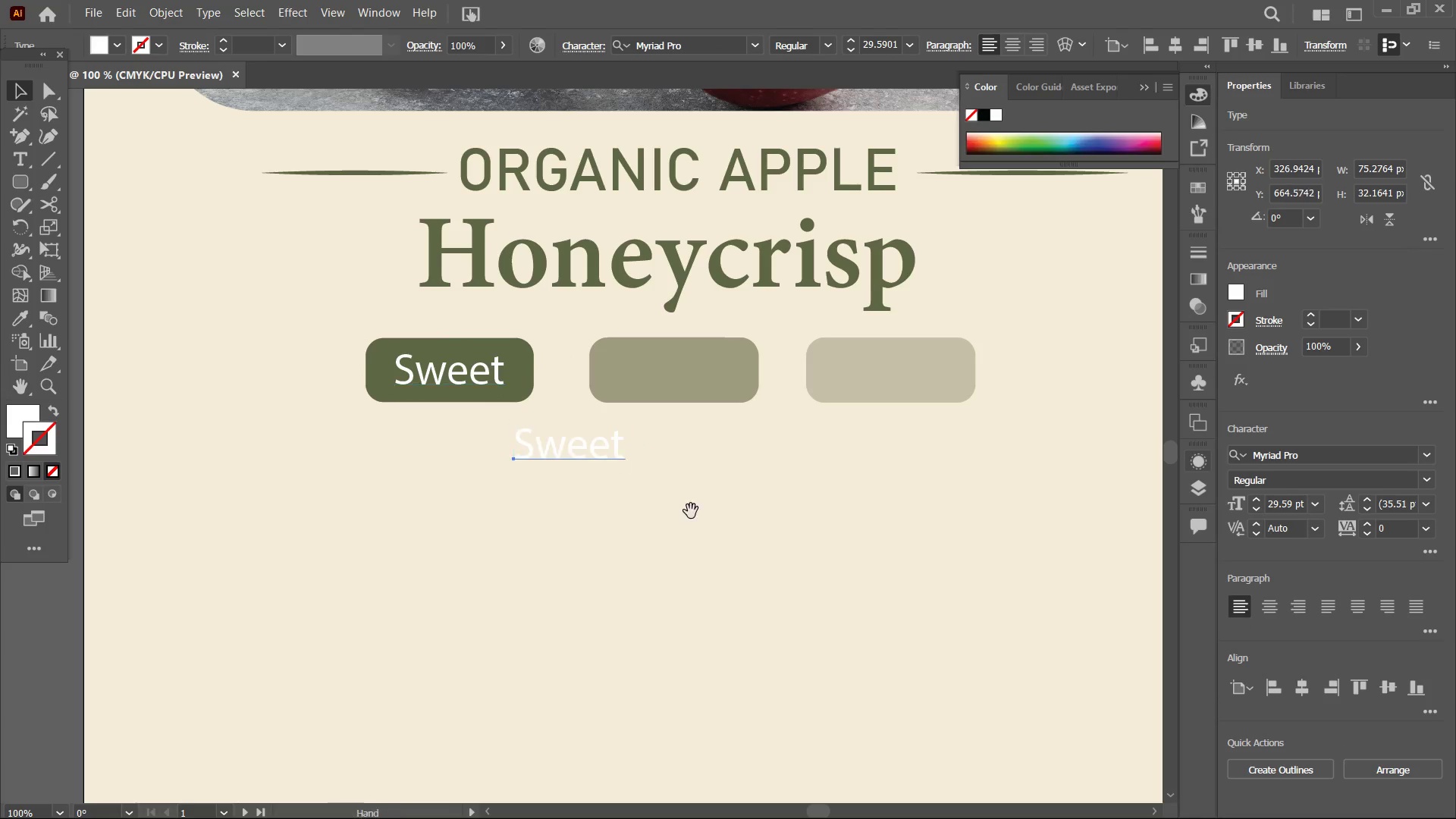 
hold_key(key=Space, duration=0.61)
 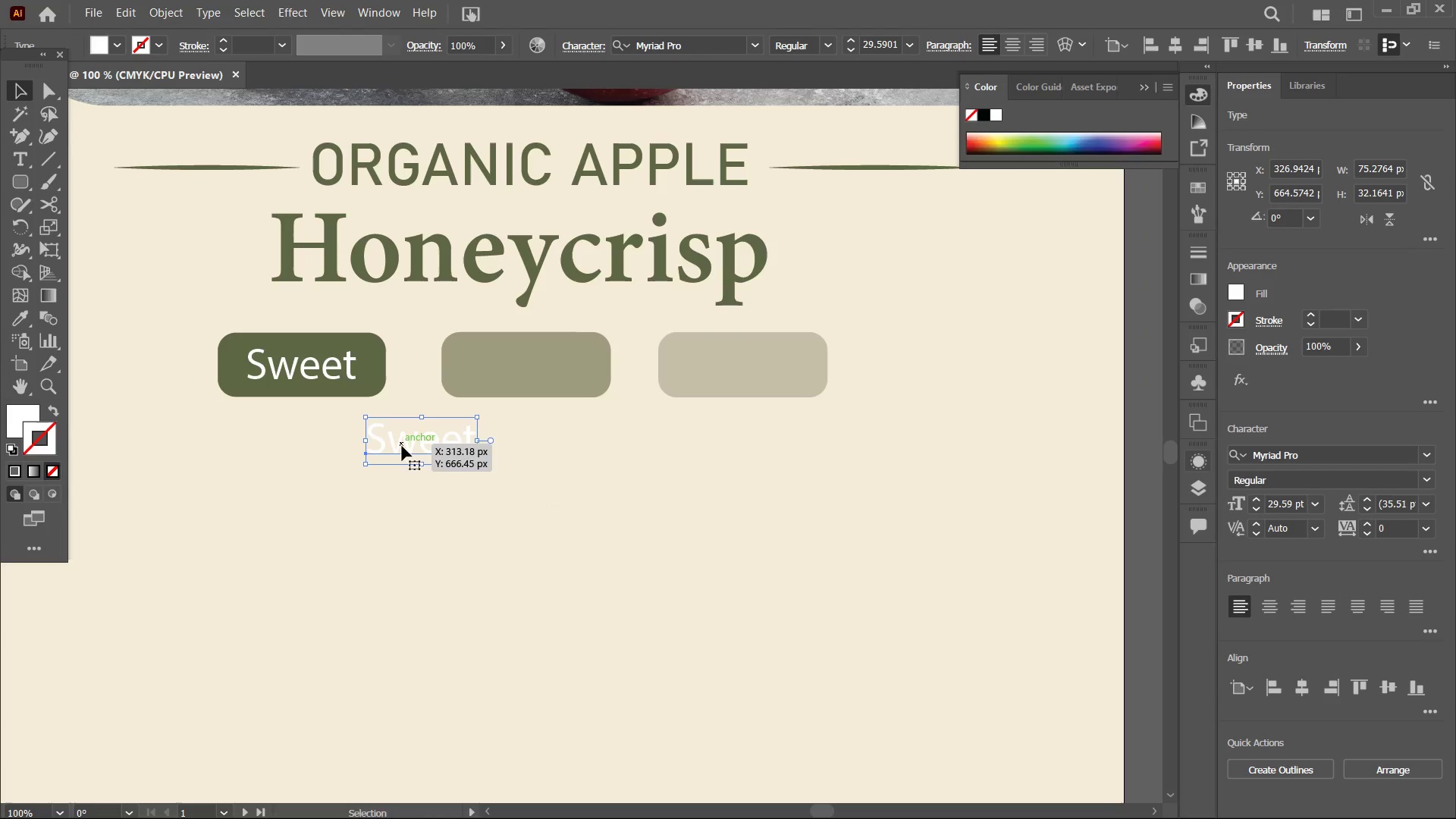 
left_click_drag(start_coordinate=[692, 511], to_coordinate=[543, 505])
 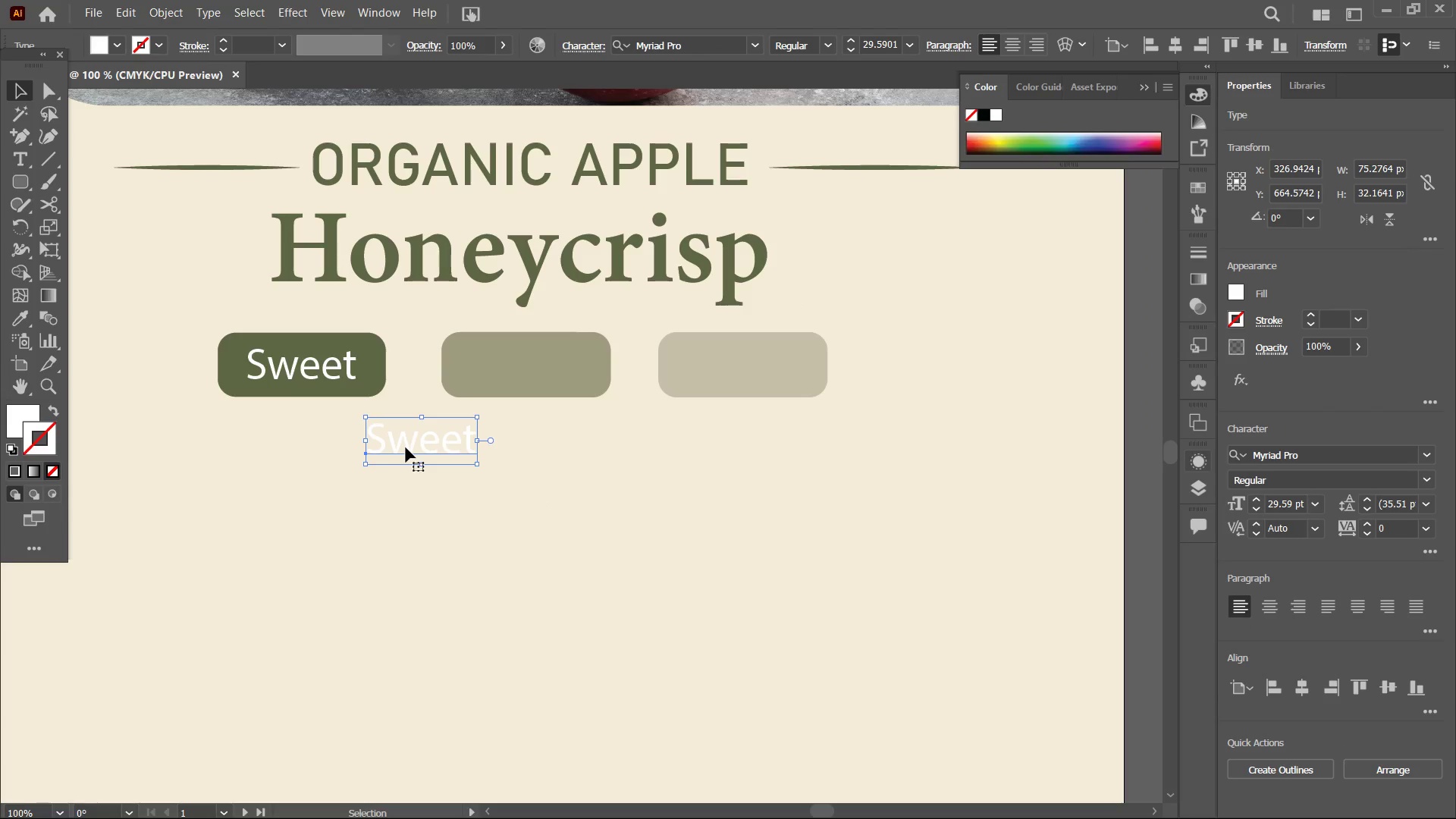 
left_click_drag(start_coordinate=[410, 449], to_coordinate=[511, 373])
 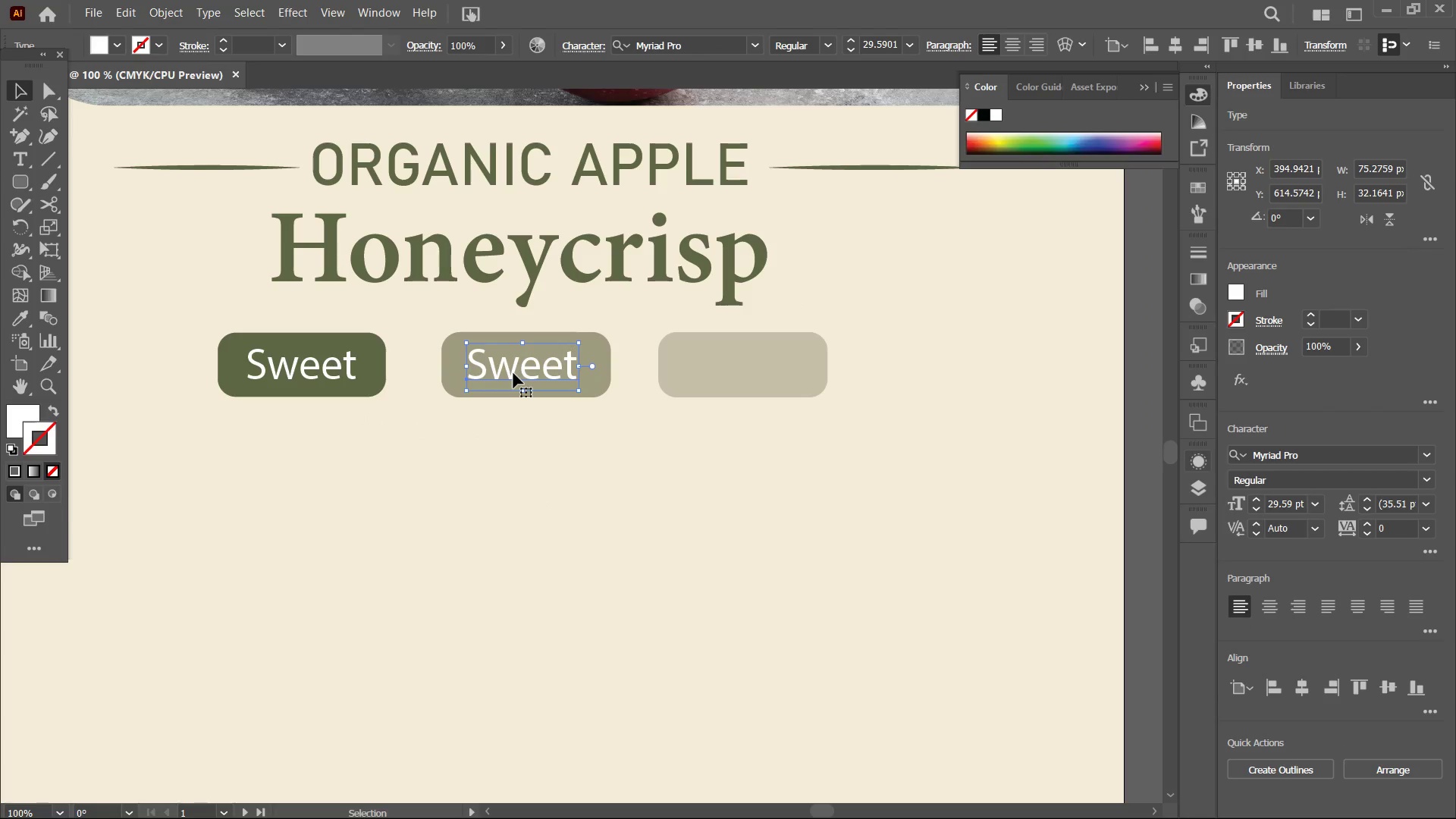 
double_click([513, 373])
 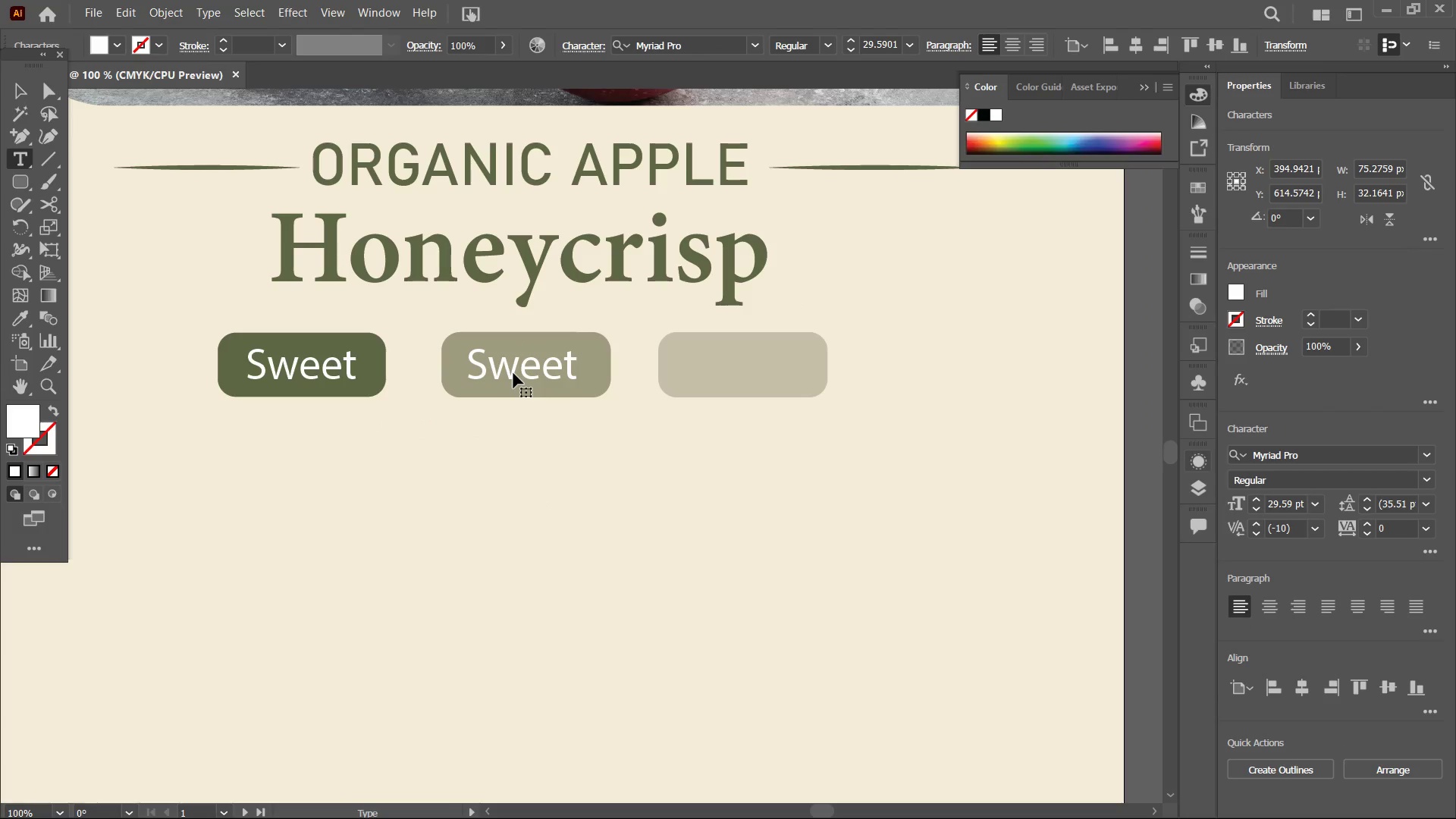 
triple_click([513, 373])
 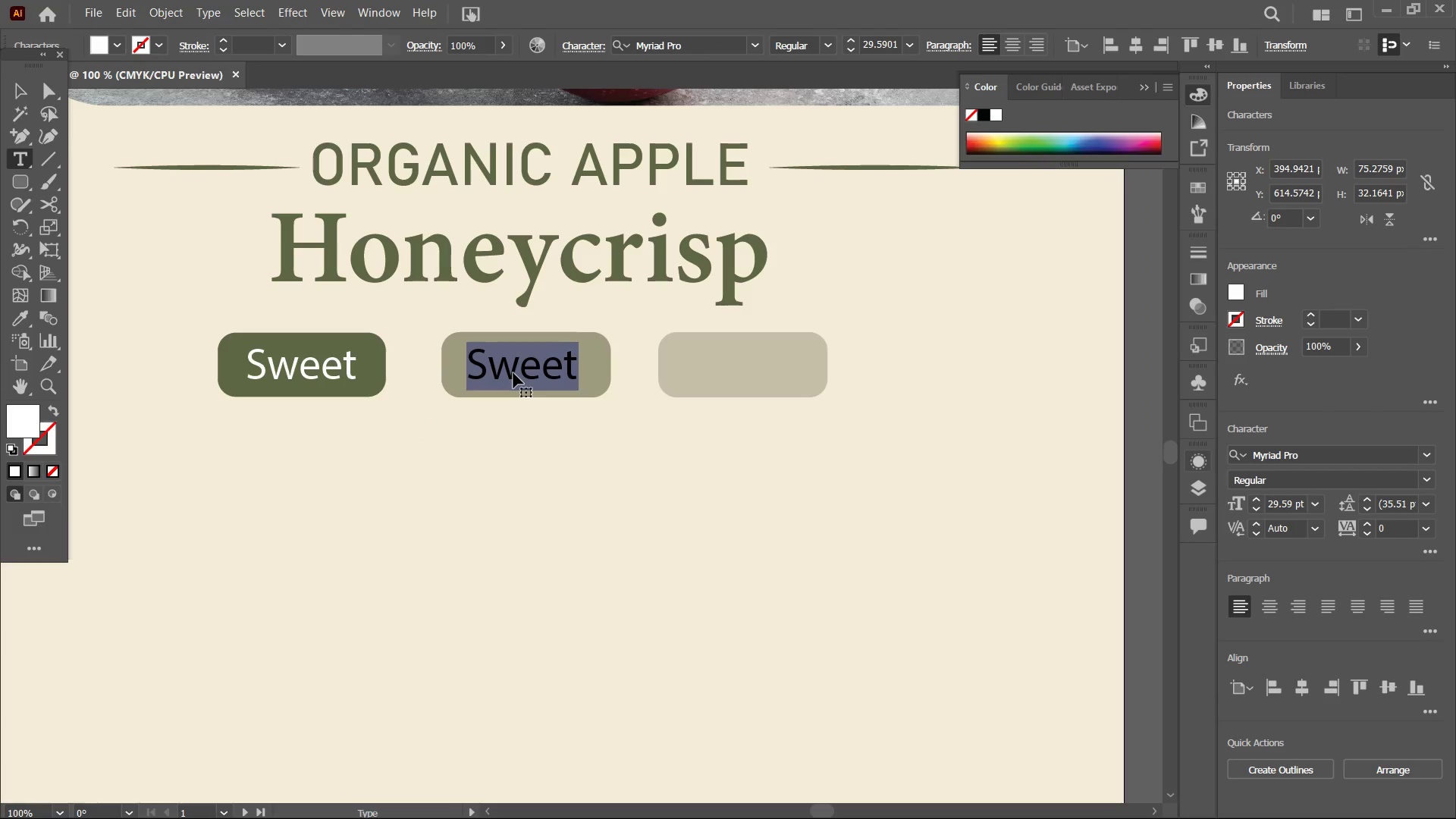 
type(Crisp)
 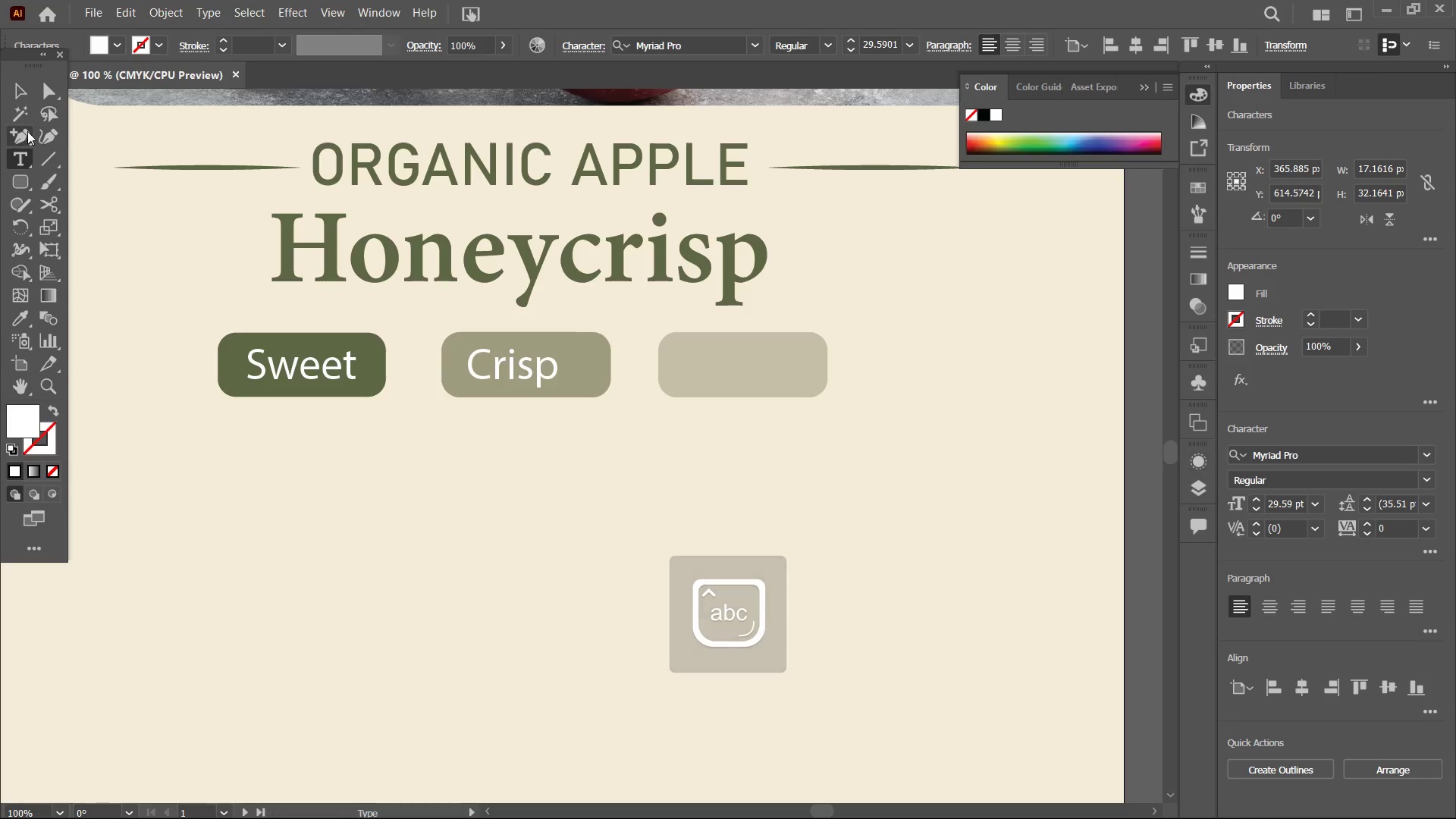 
left_click([30, 87])
 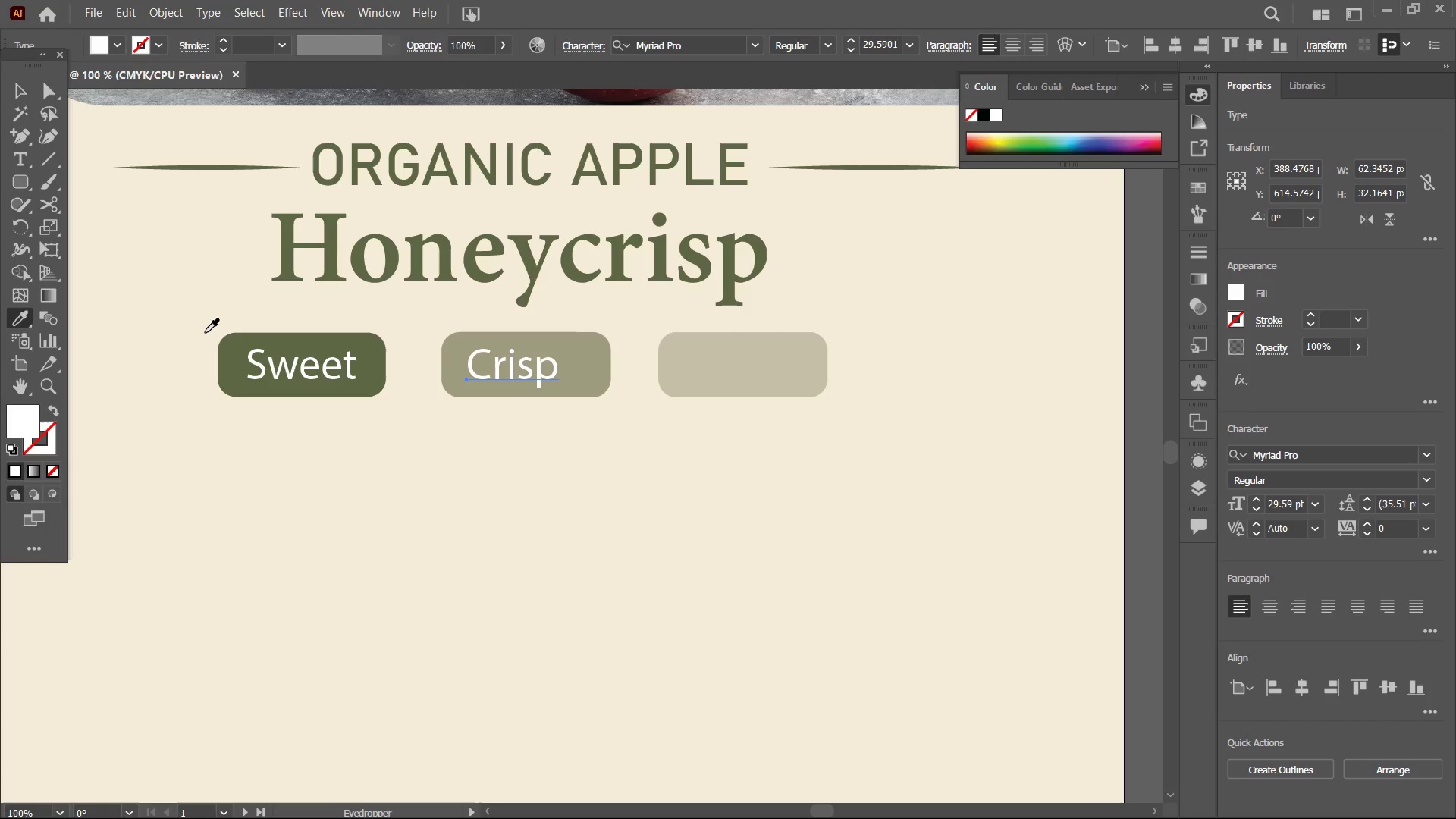 
left_click([229, 353])
 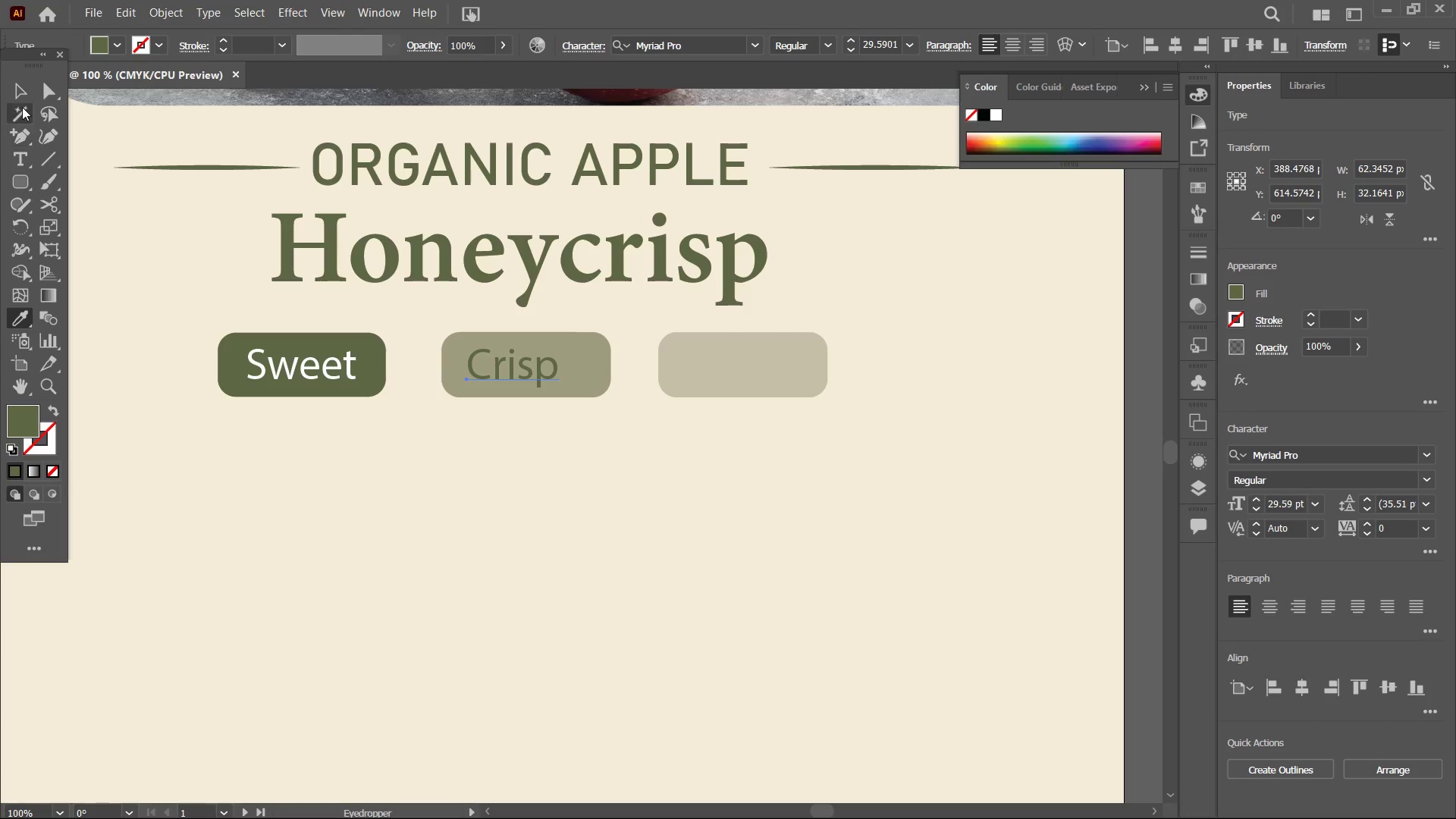 
left_click([22, 91])
 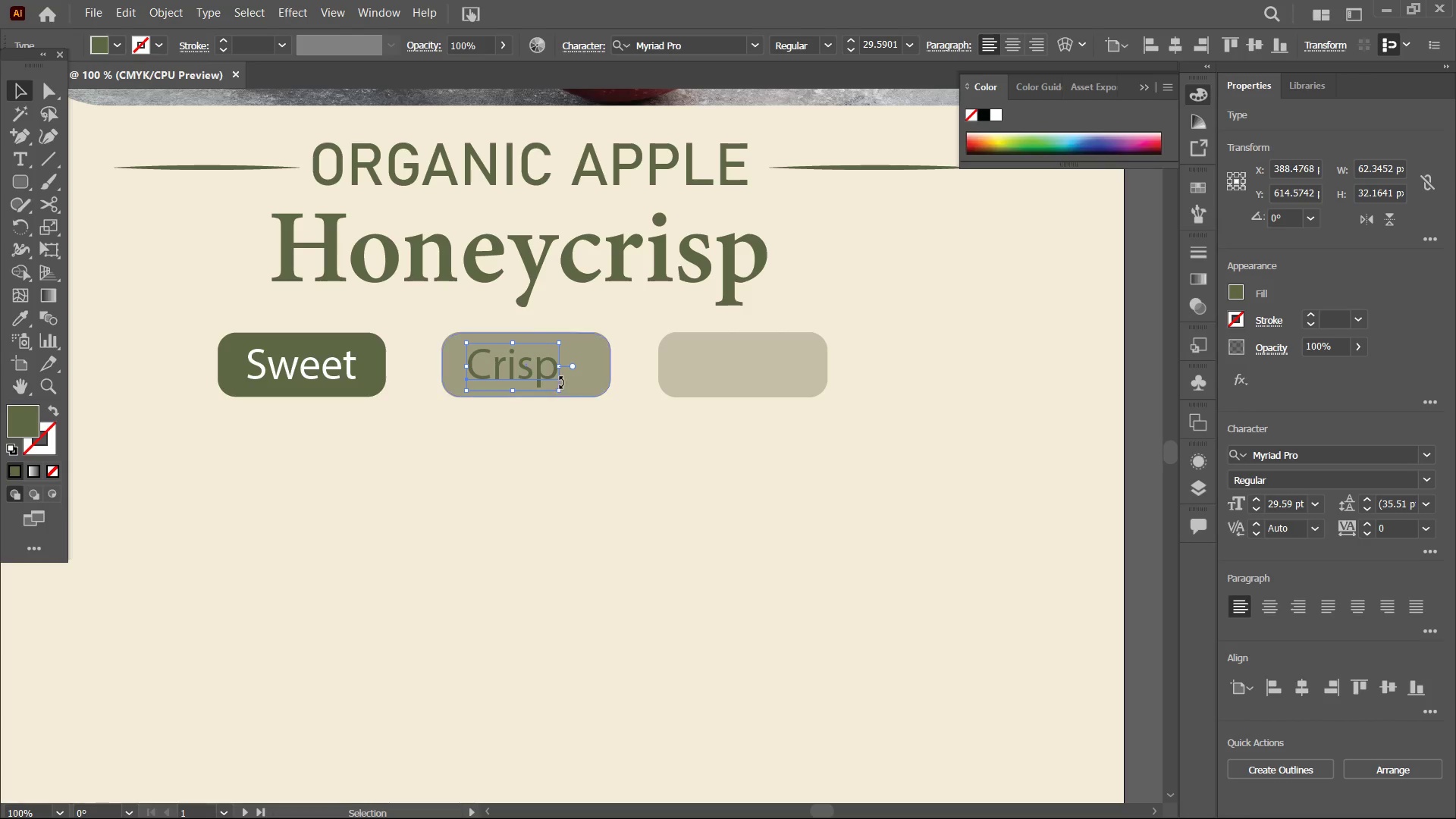 
hold_key(key=ShiftLeft, duration=0.69)
left_click([587, 380])
 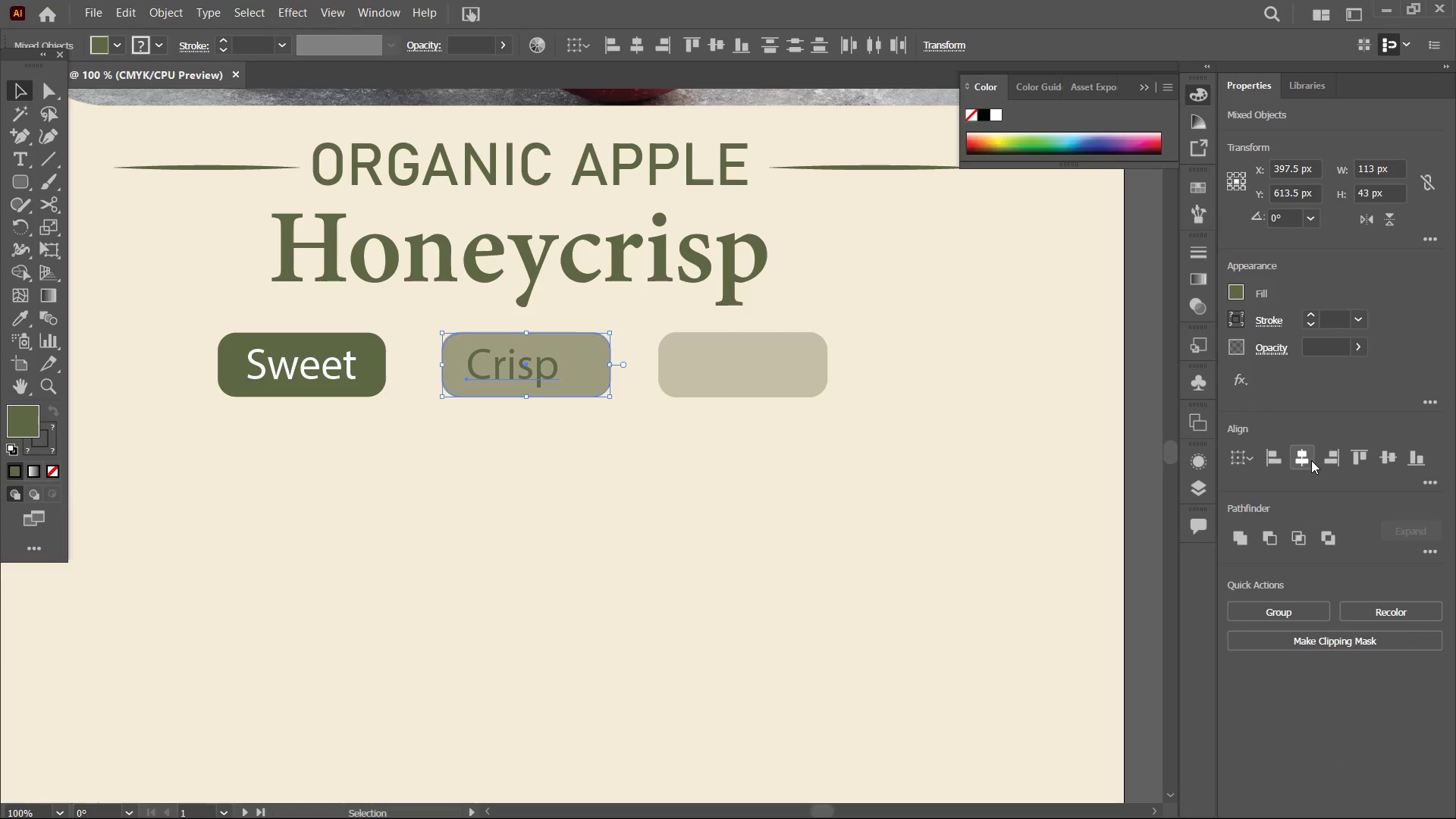 
left_click([1307, 460])
 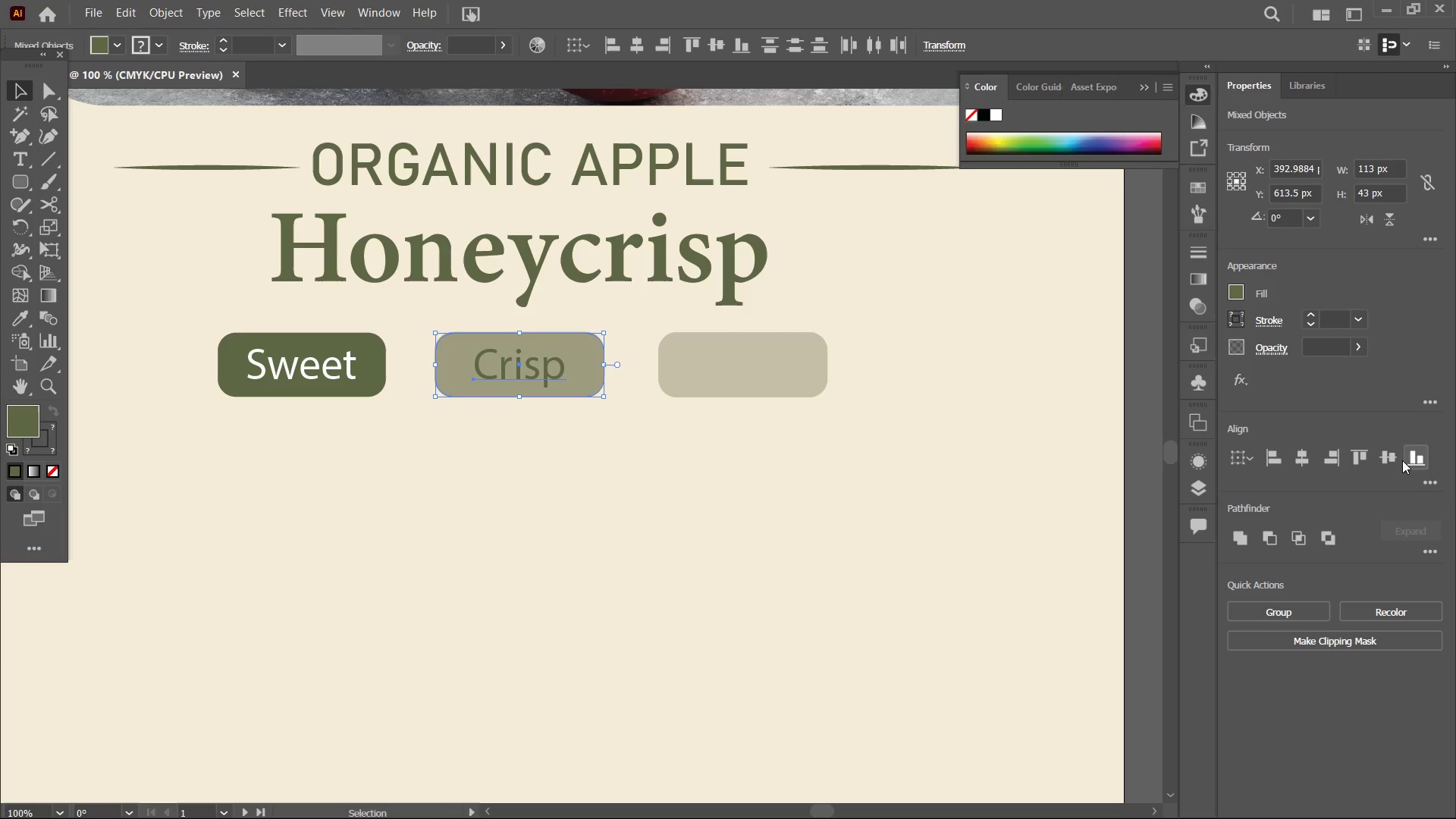 
left_click([1396, 460])
 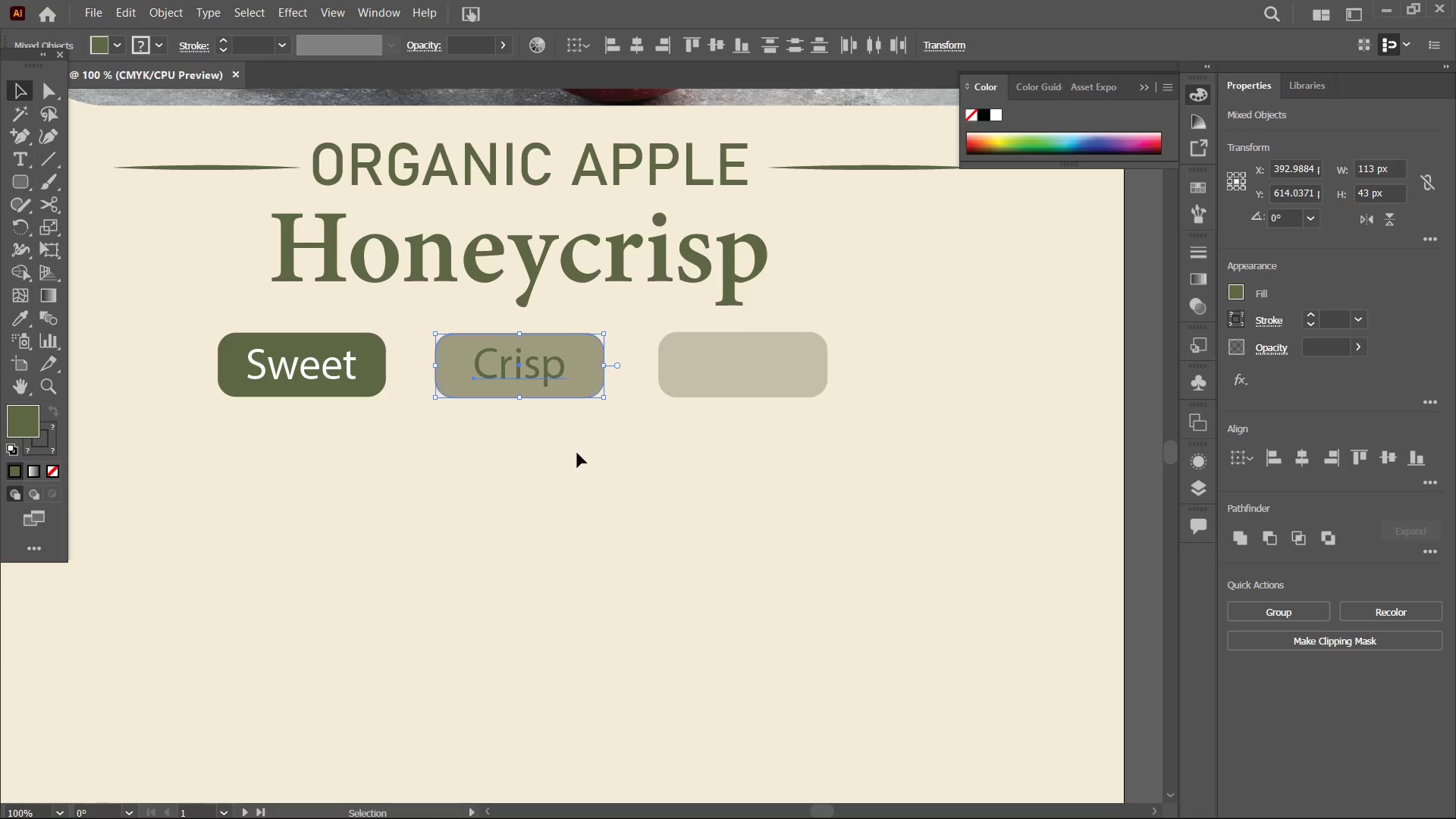 
left_click([576, 453])
 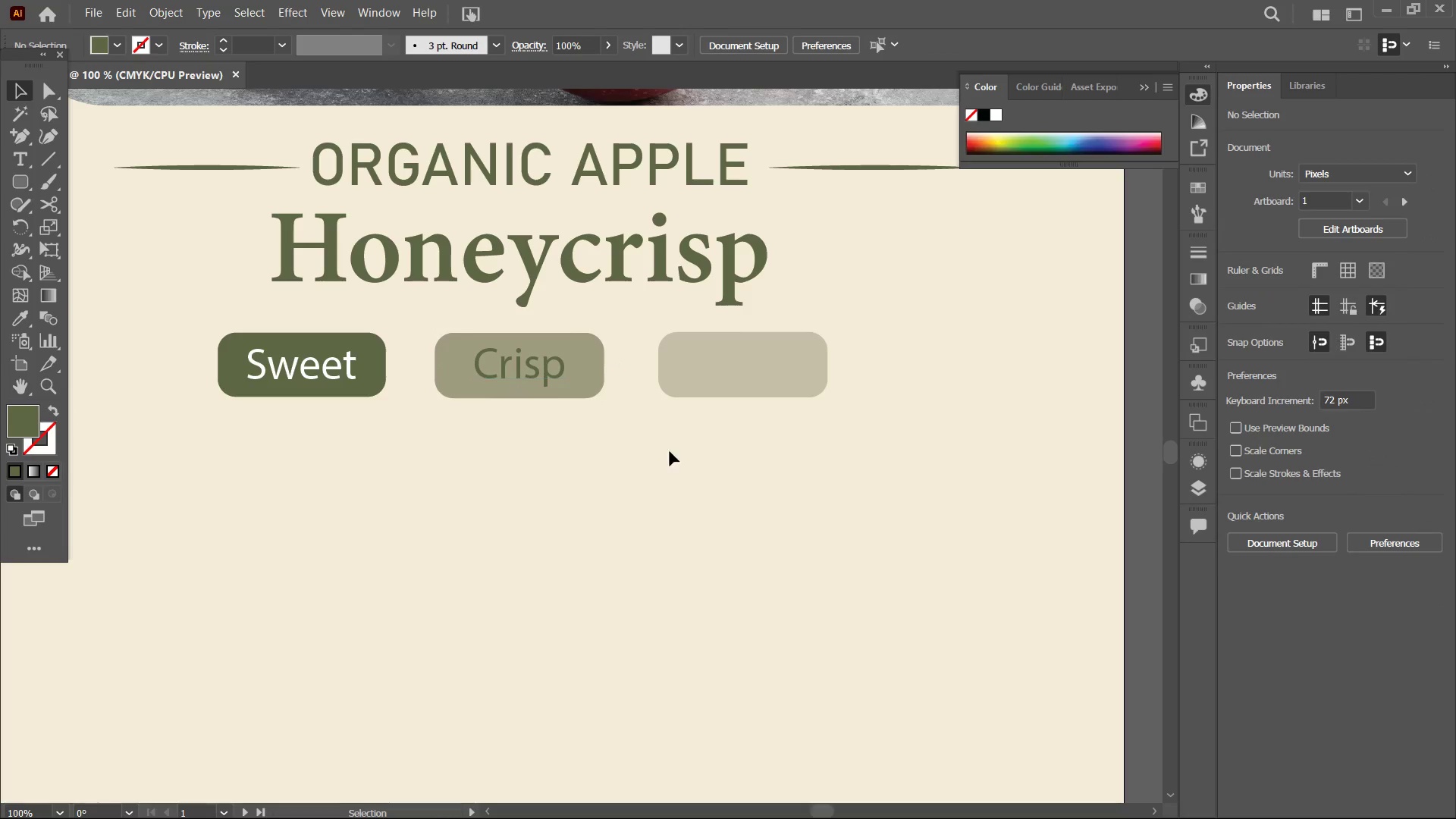 
key(Control+V)
 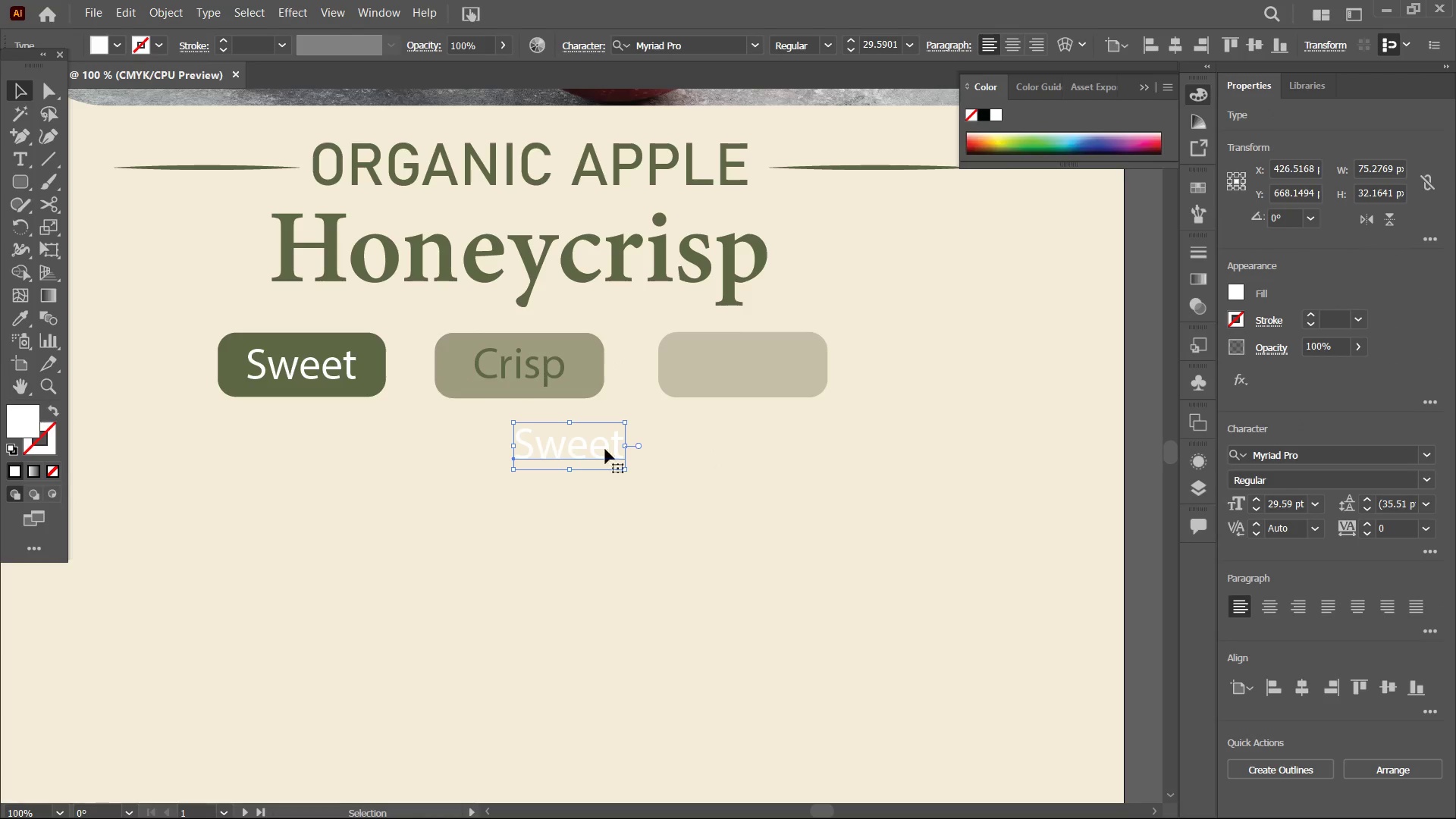 
left_click_drag(start_coordinate=[577, 455], to_coordinate=[750, 380])
 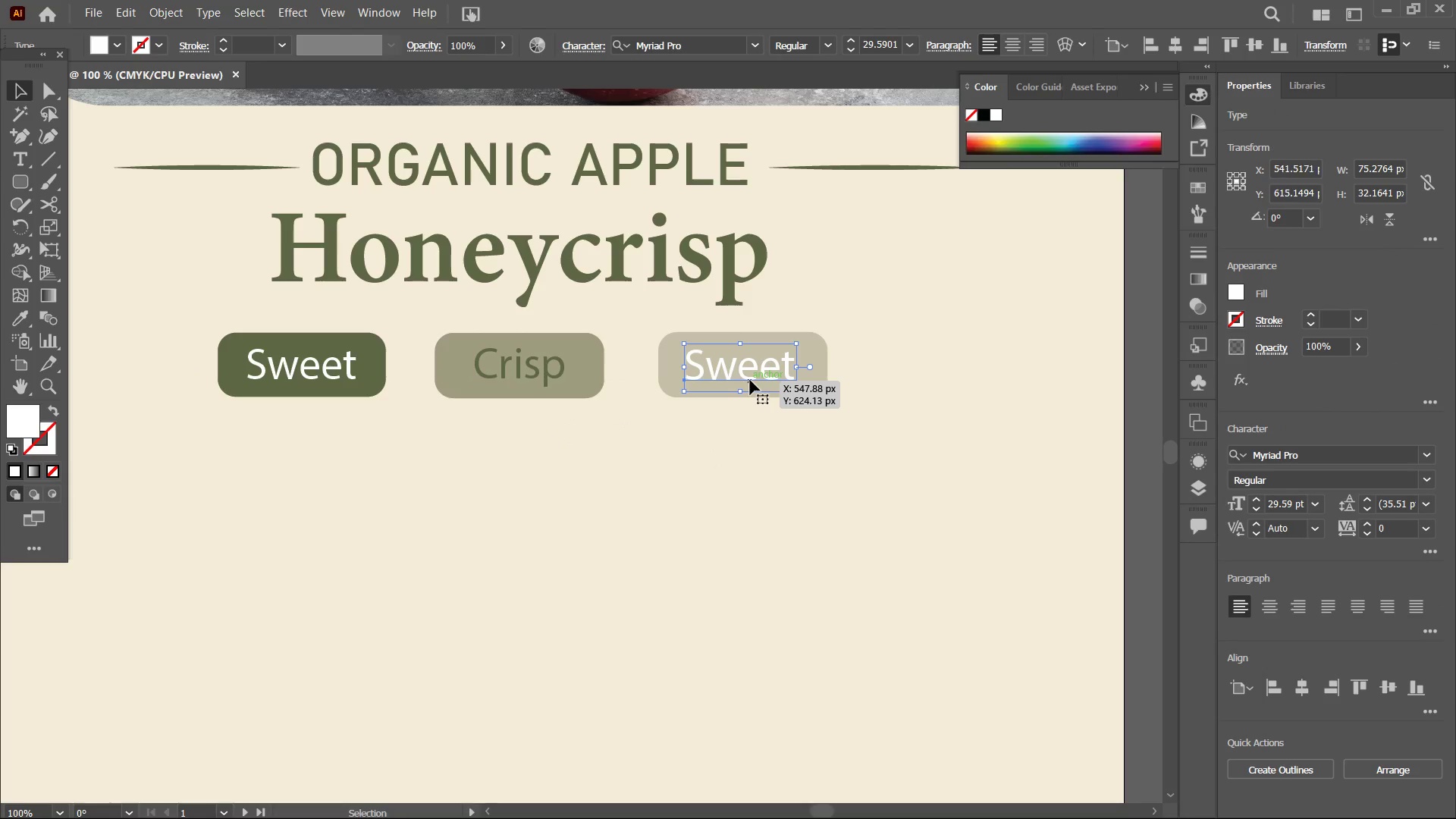 
double_click([750, 380])
 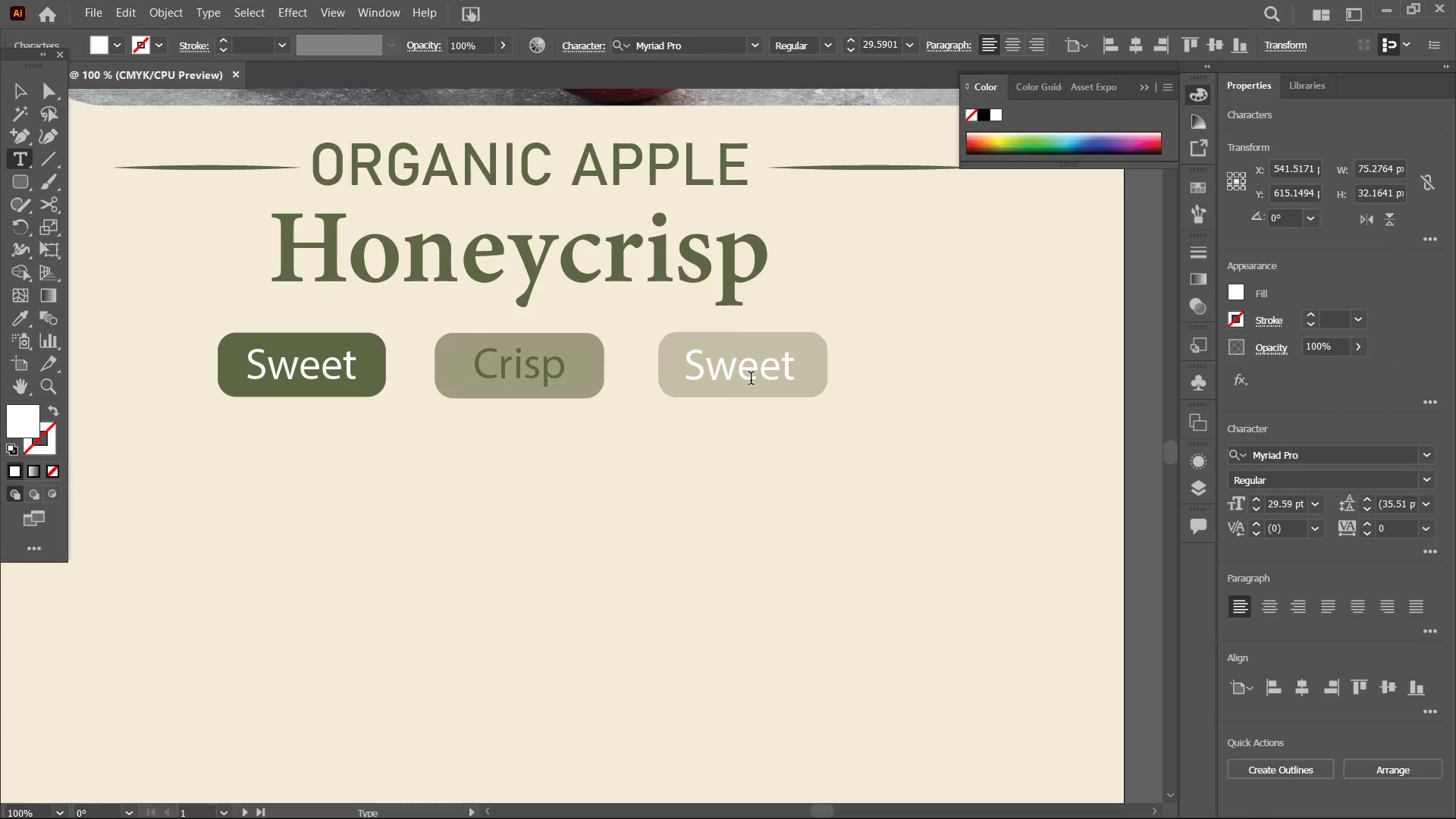 
double_click([751, 380])
 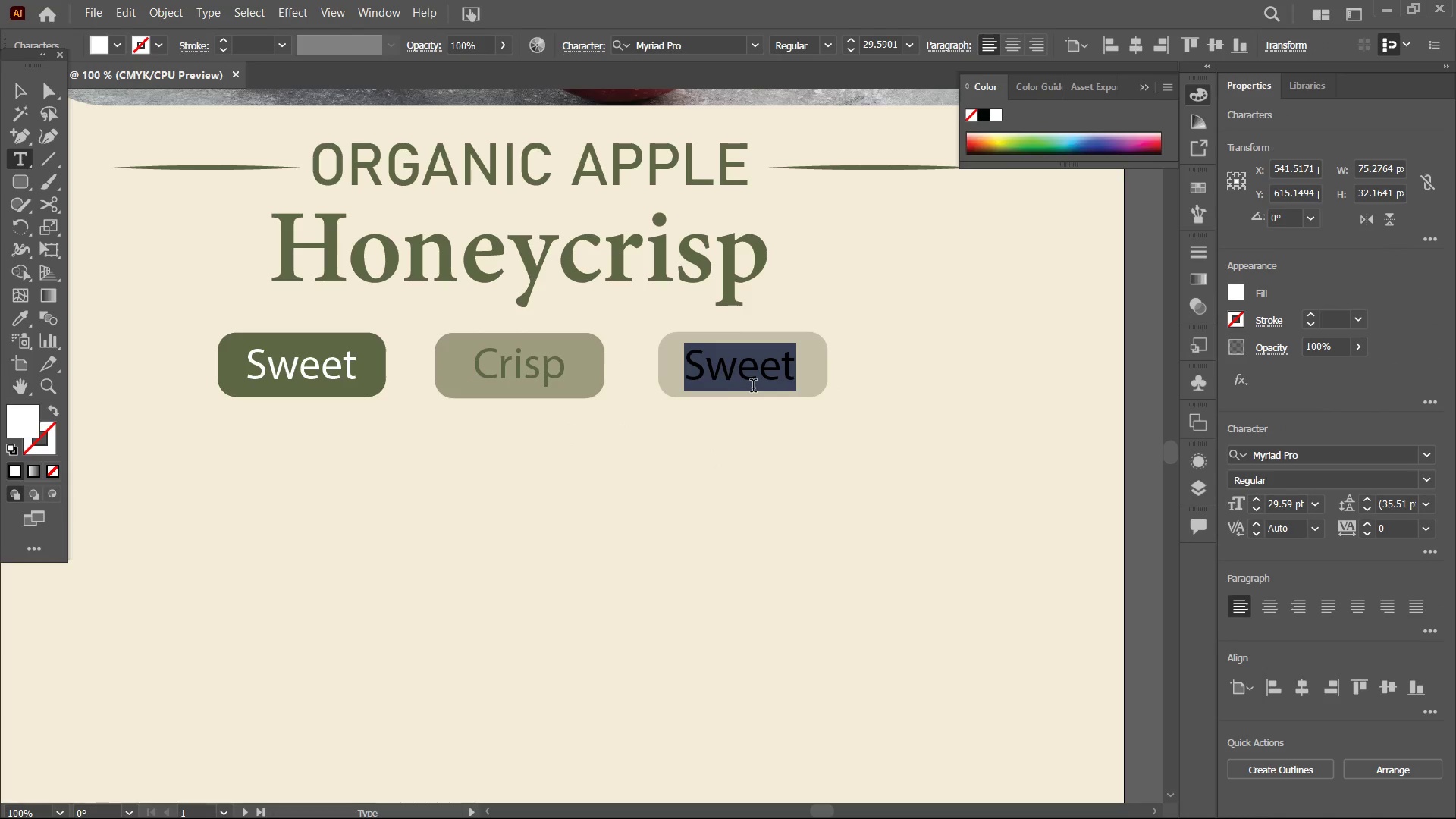 
type(Tart)
 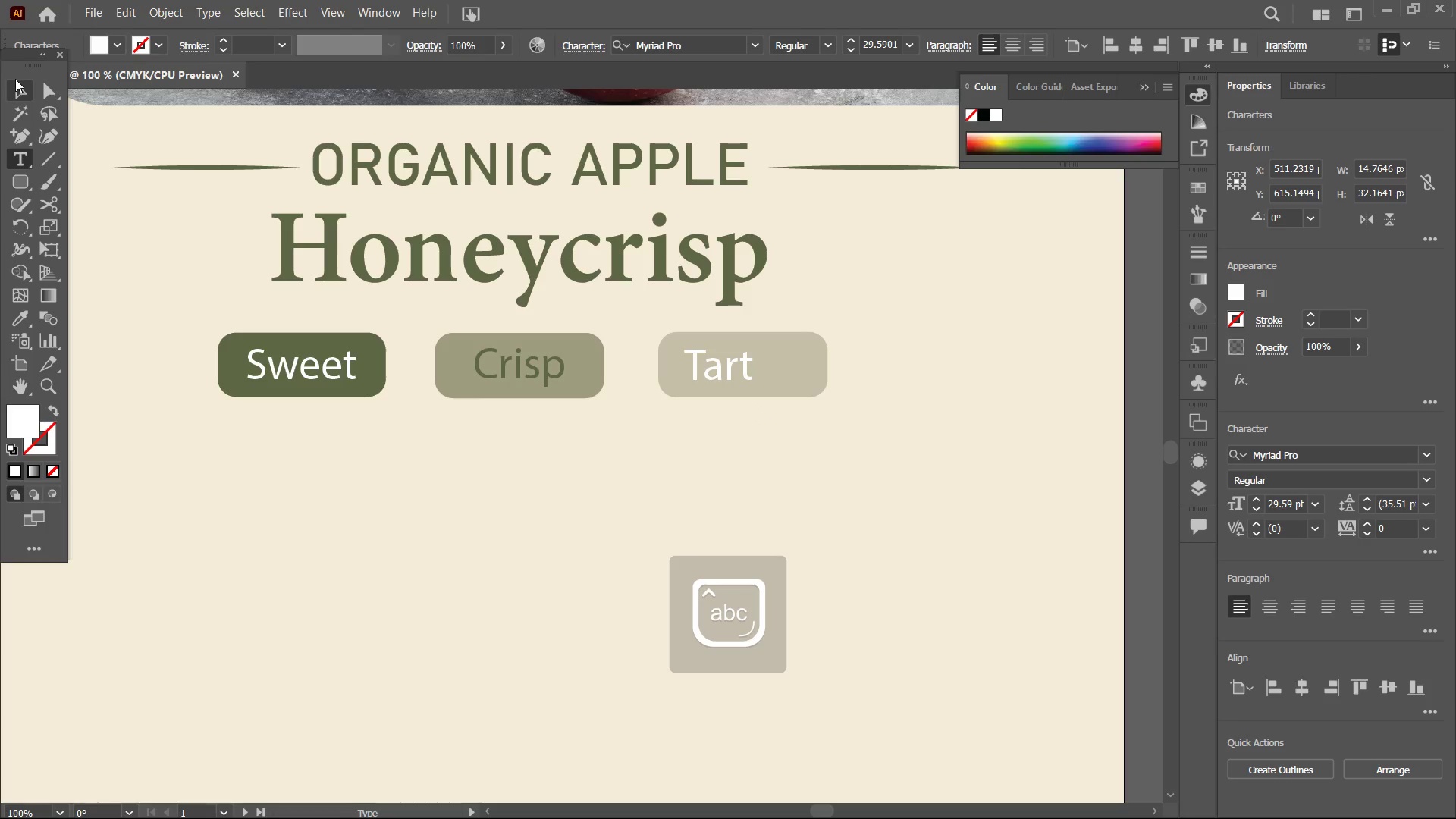 
left_click([10, 88])
 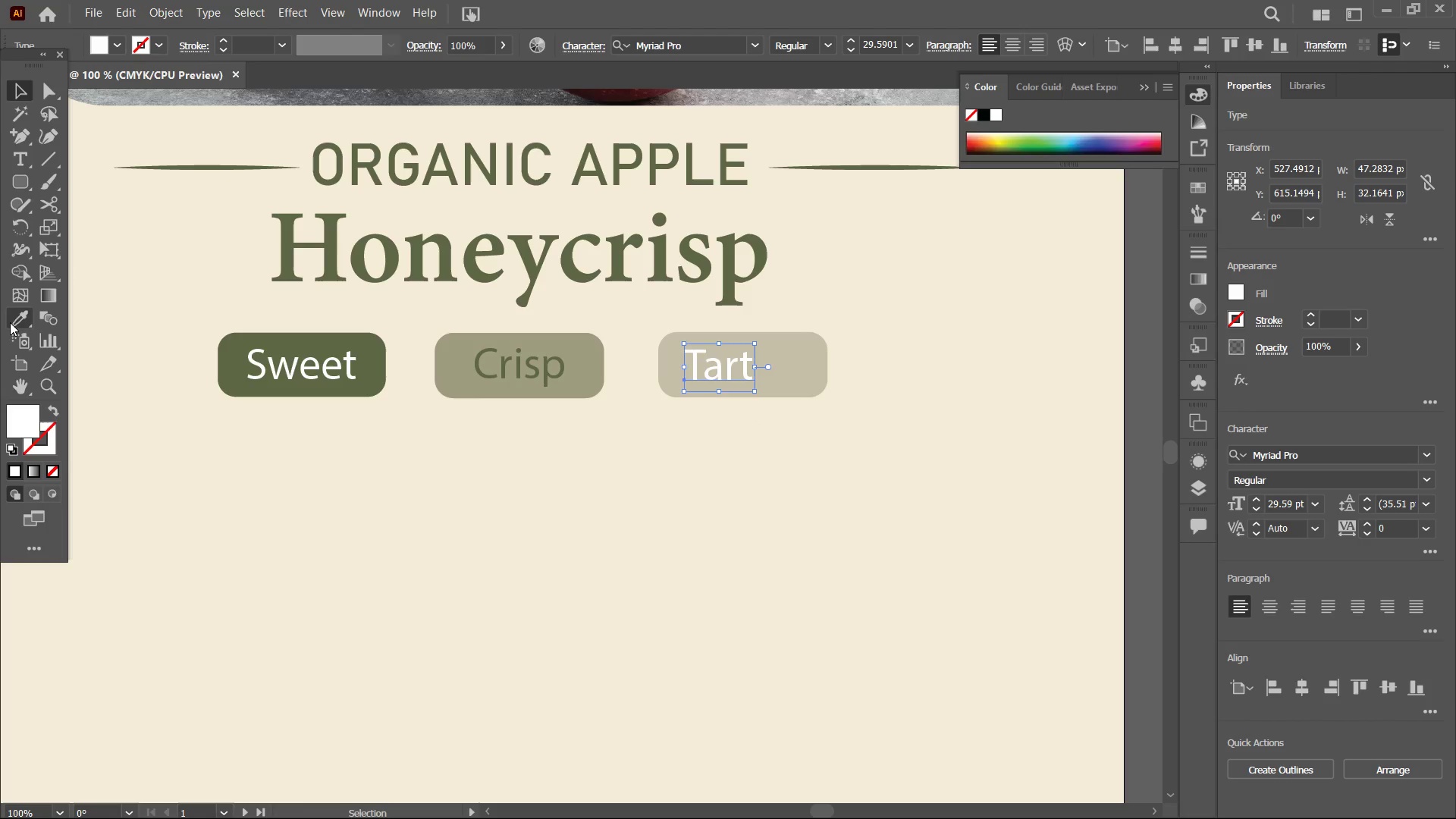 
left_click_drag(start_coordinate=[10, 322], to_coordinate=[23, 325])
 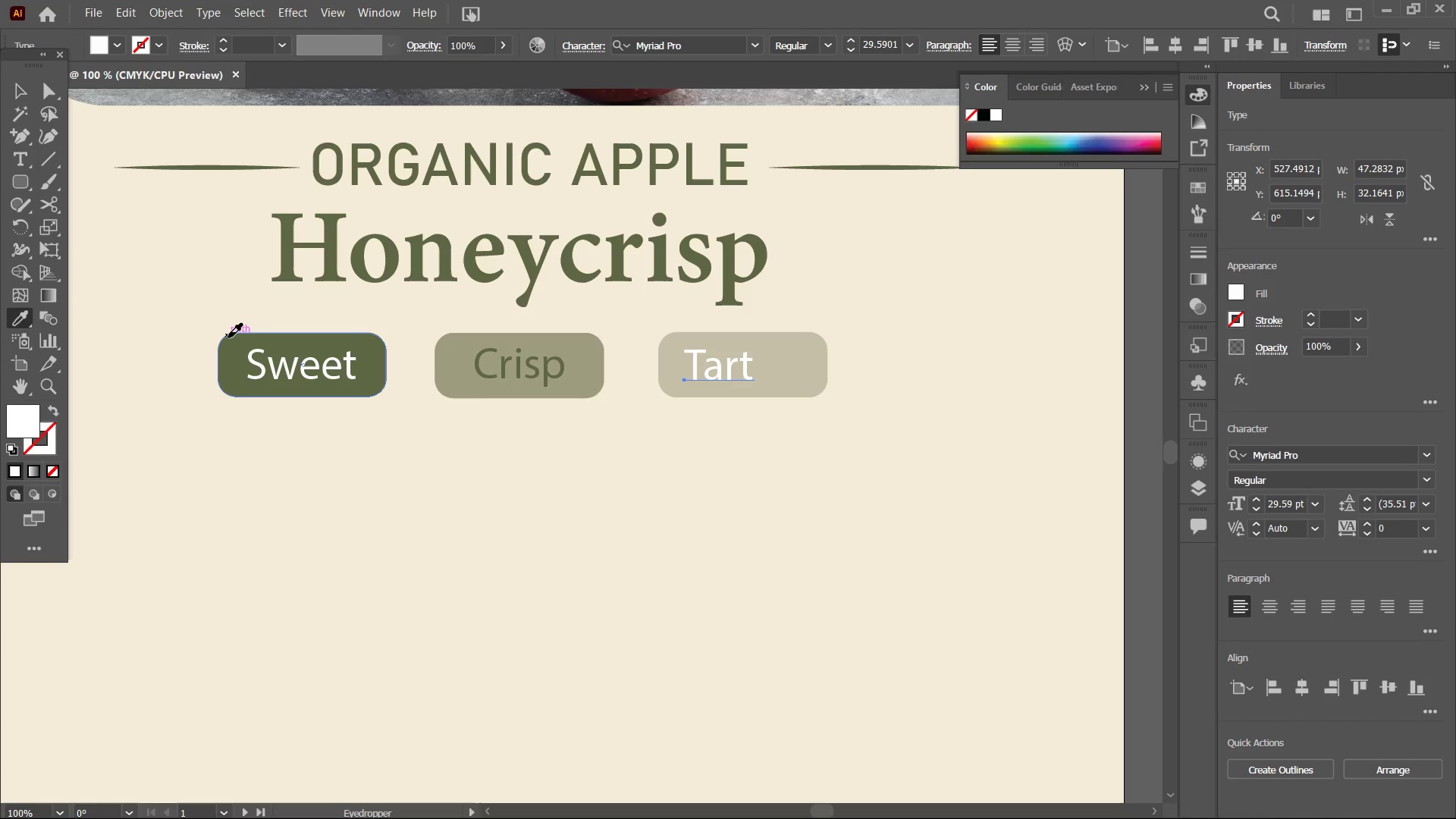 
double_click([228, 337])
 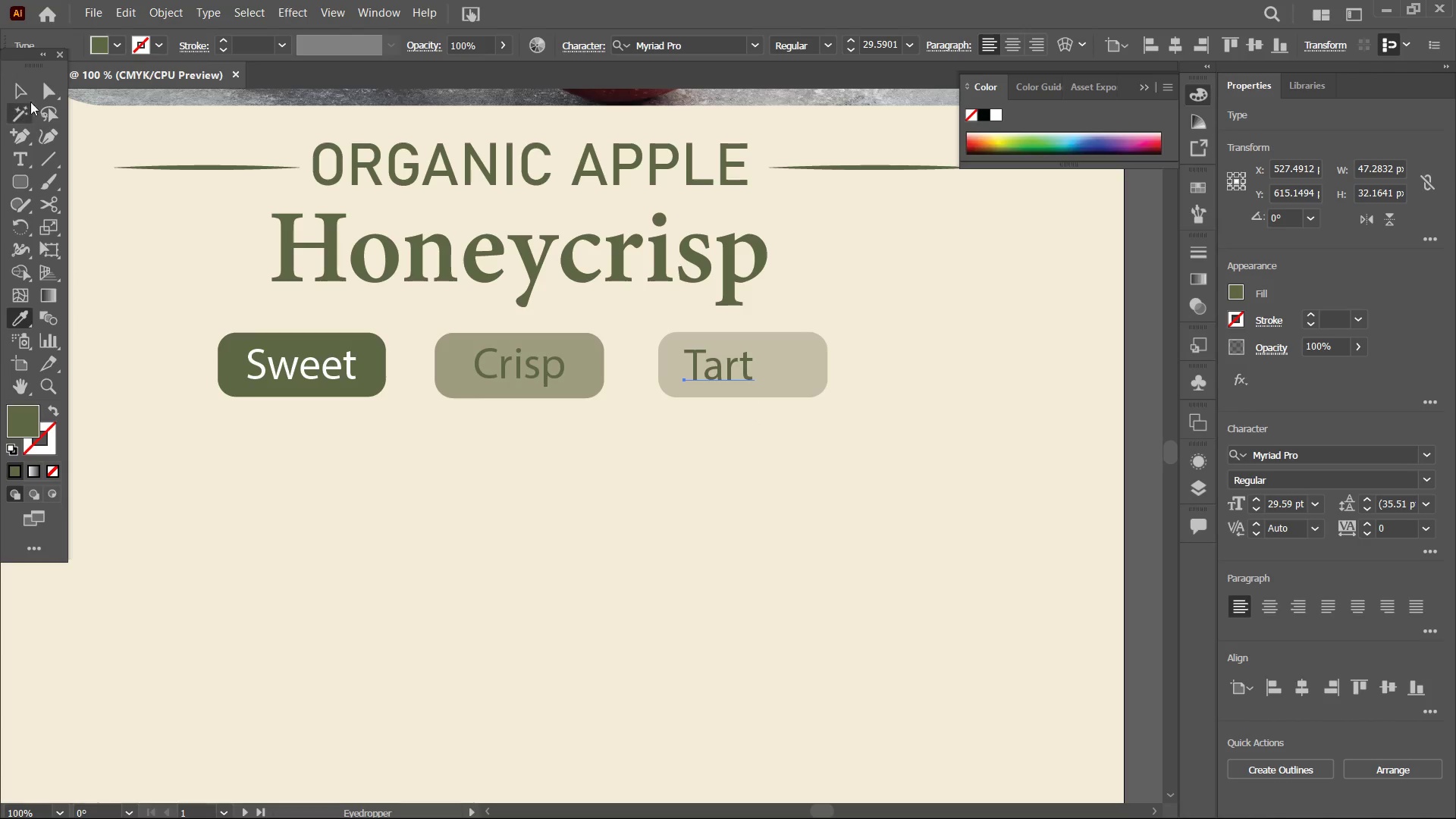 
left_click([19, 86])
 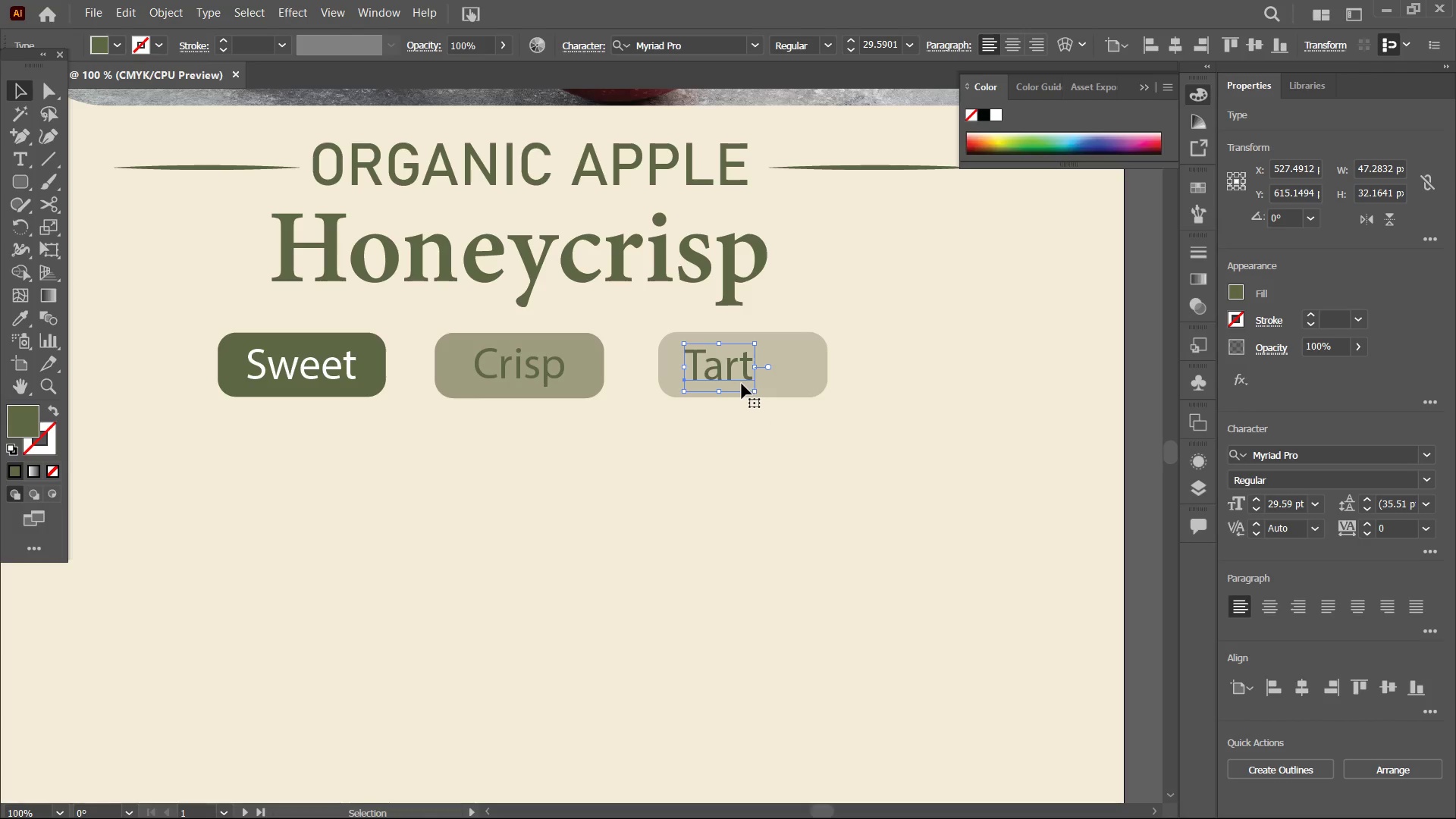 
hold_key(key=ShiftLeft, duration=0.75)
left_click([778, 377])
 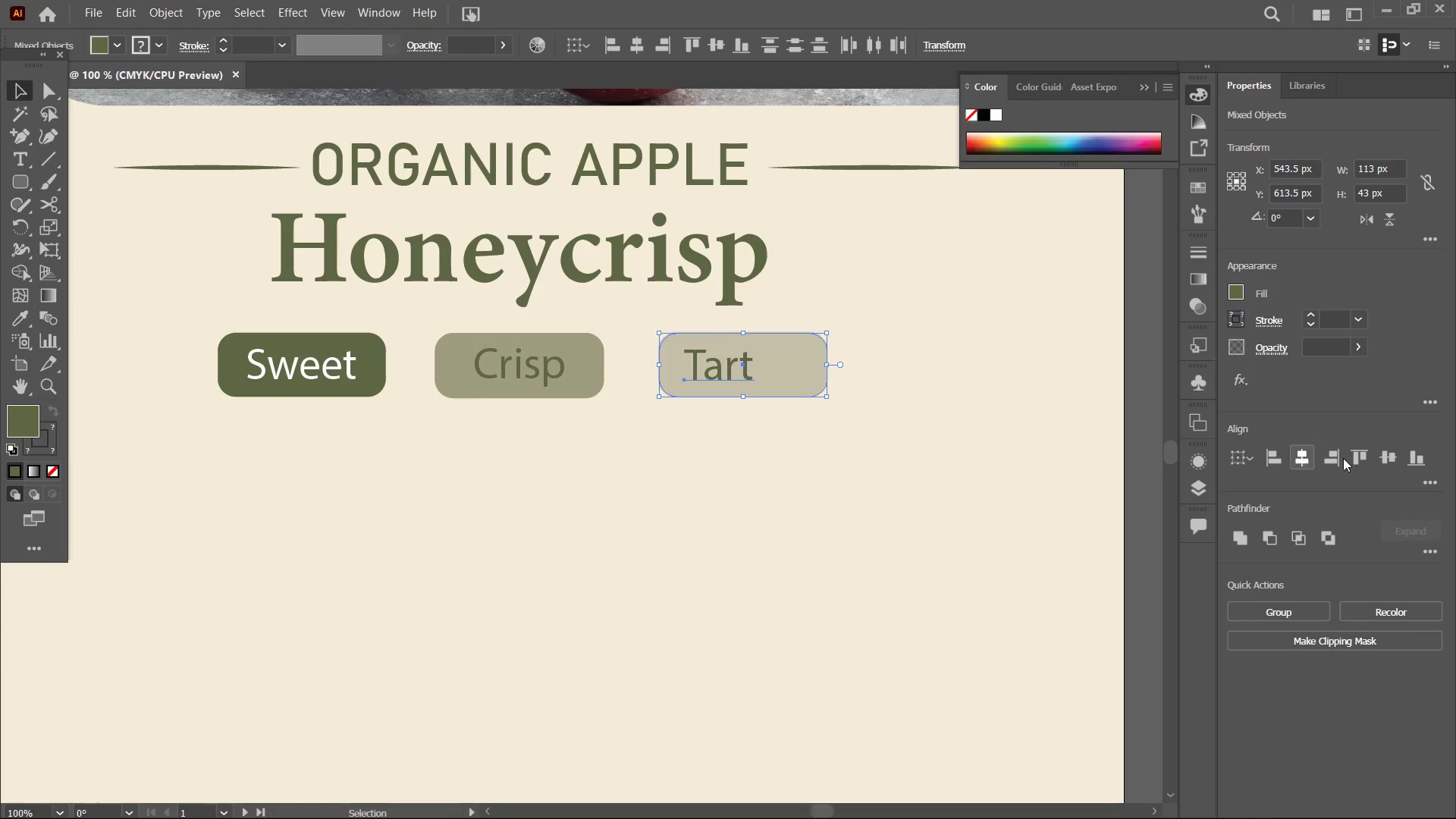 
double_click([1394, 457])
 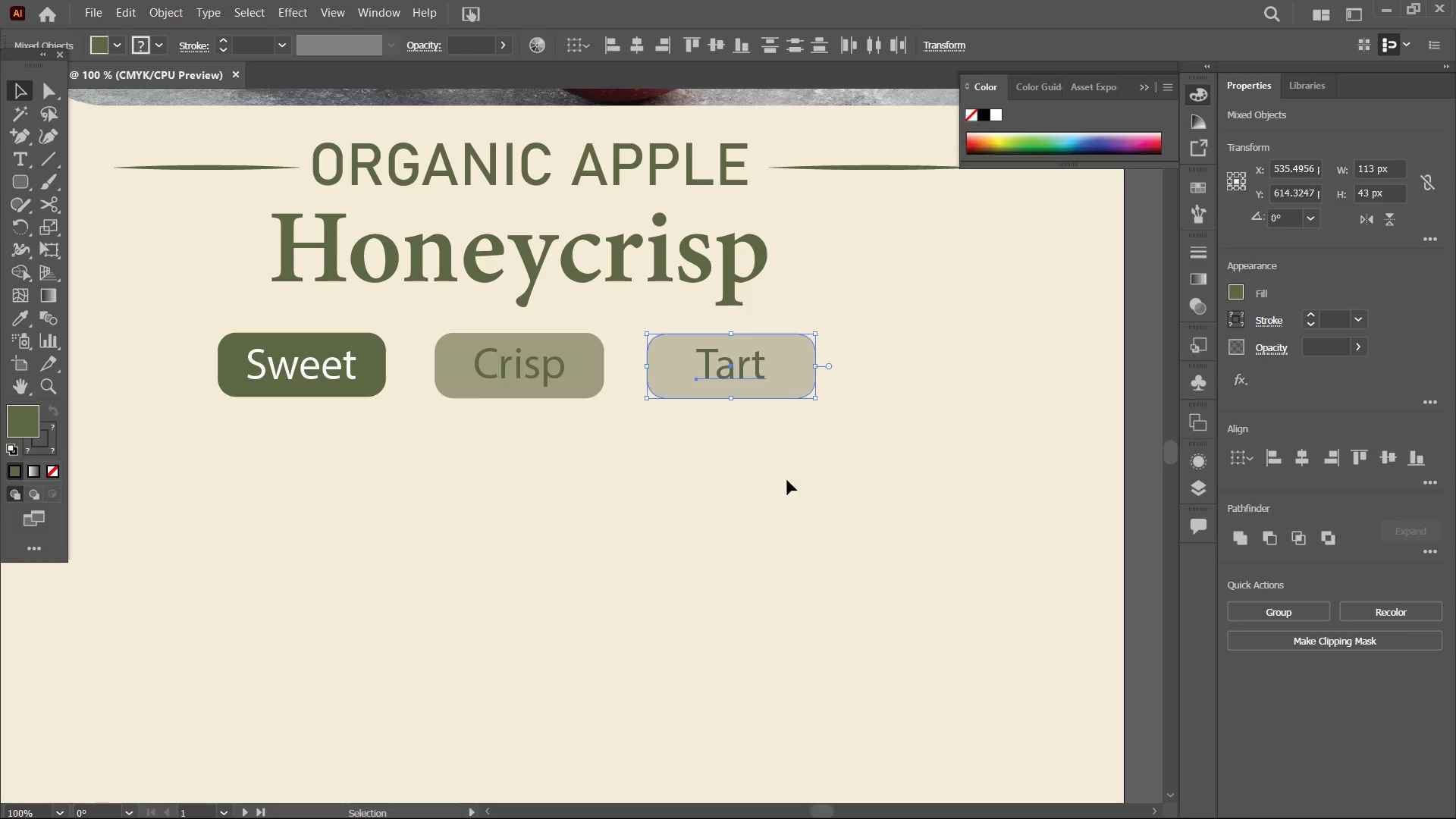 
left_click([775, 480])
 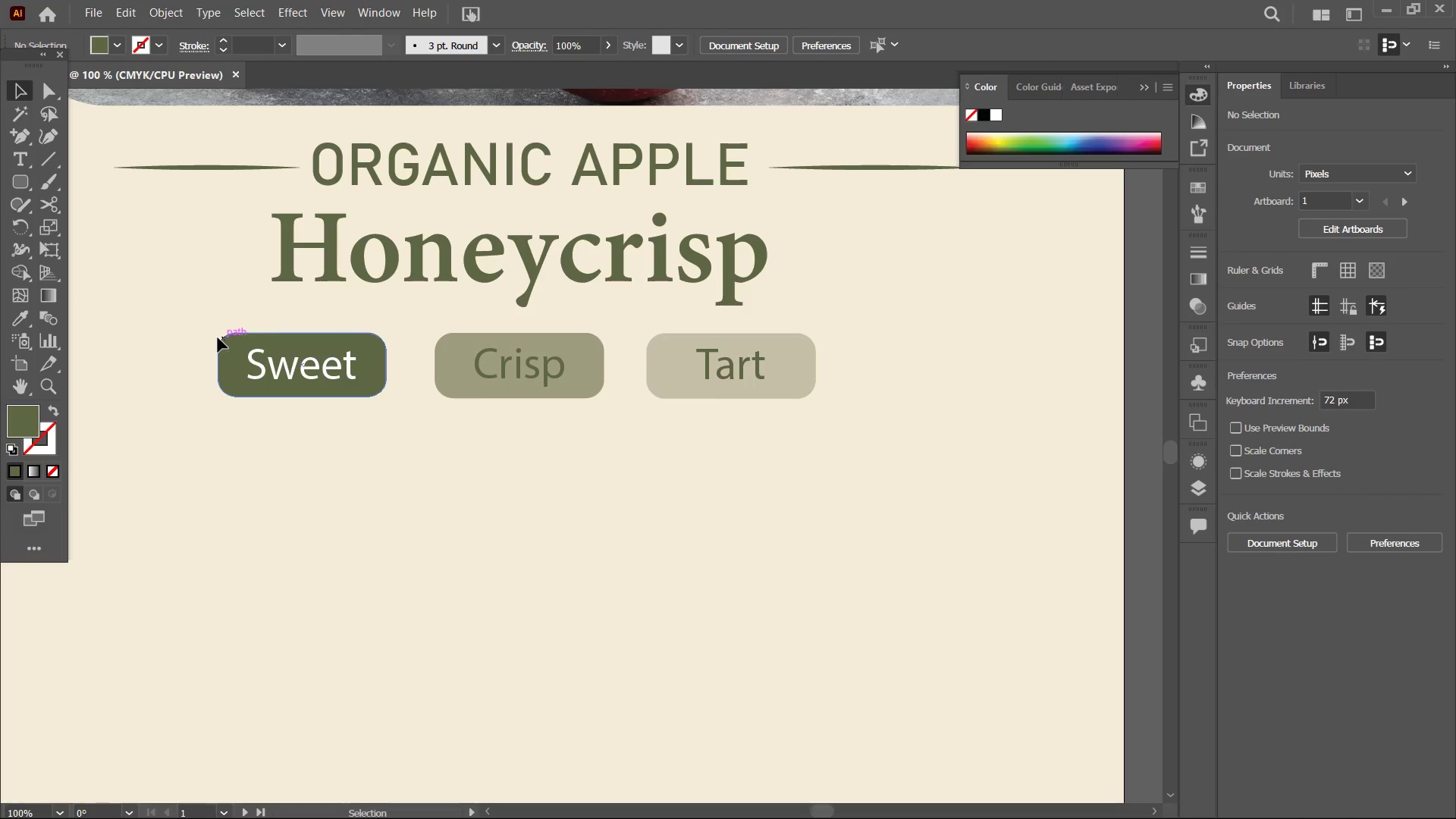 
left_click_drag(start_coordinate=[194, 337], to_coordinate=[779, 423])
 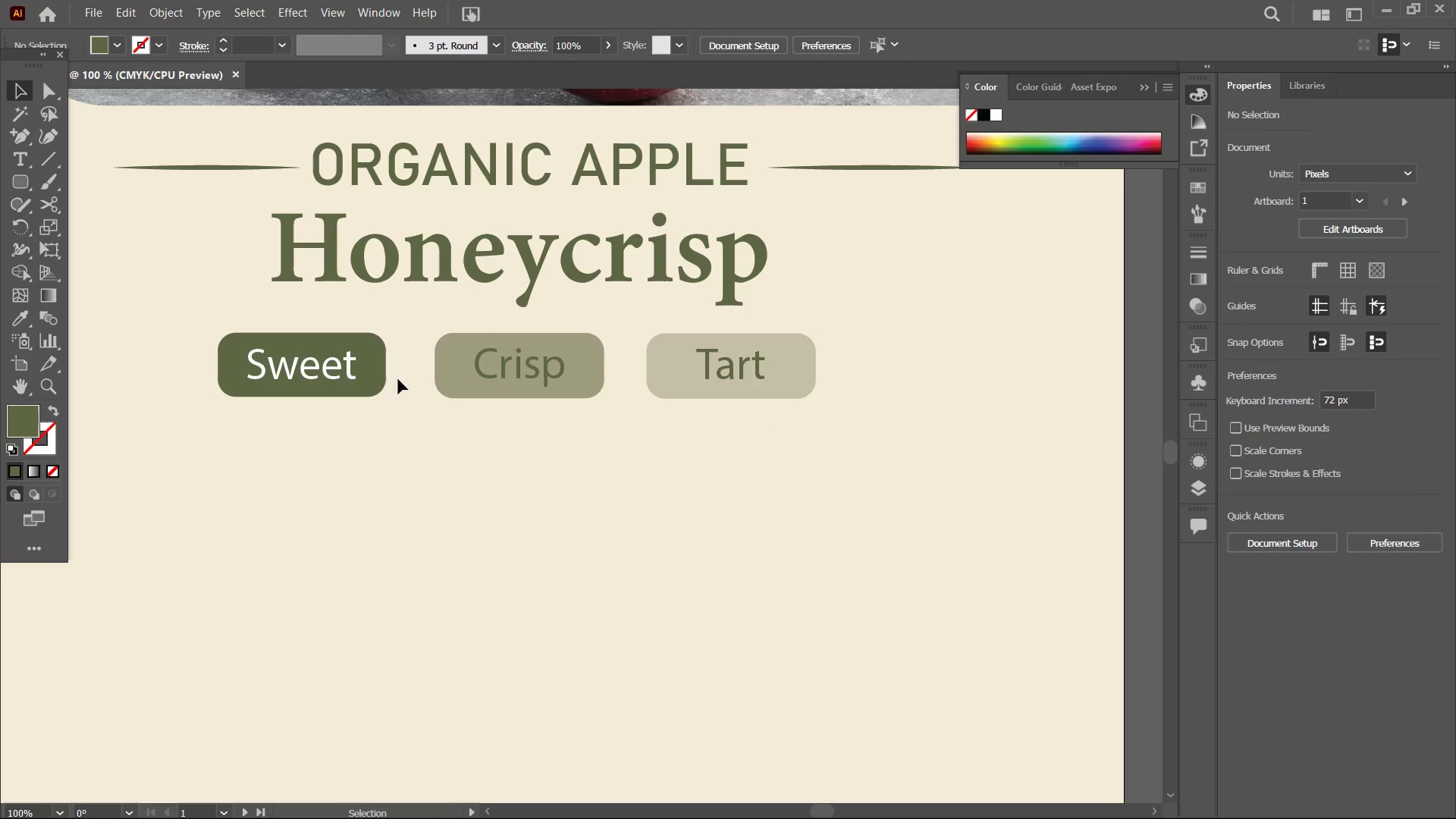 
left_click_drag(start_coordinate=[186, 322], to_coordinate=[793, 450])
 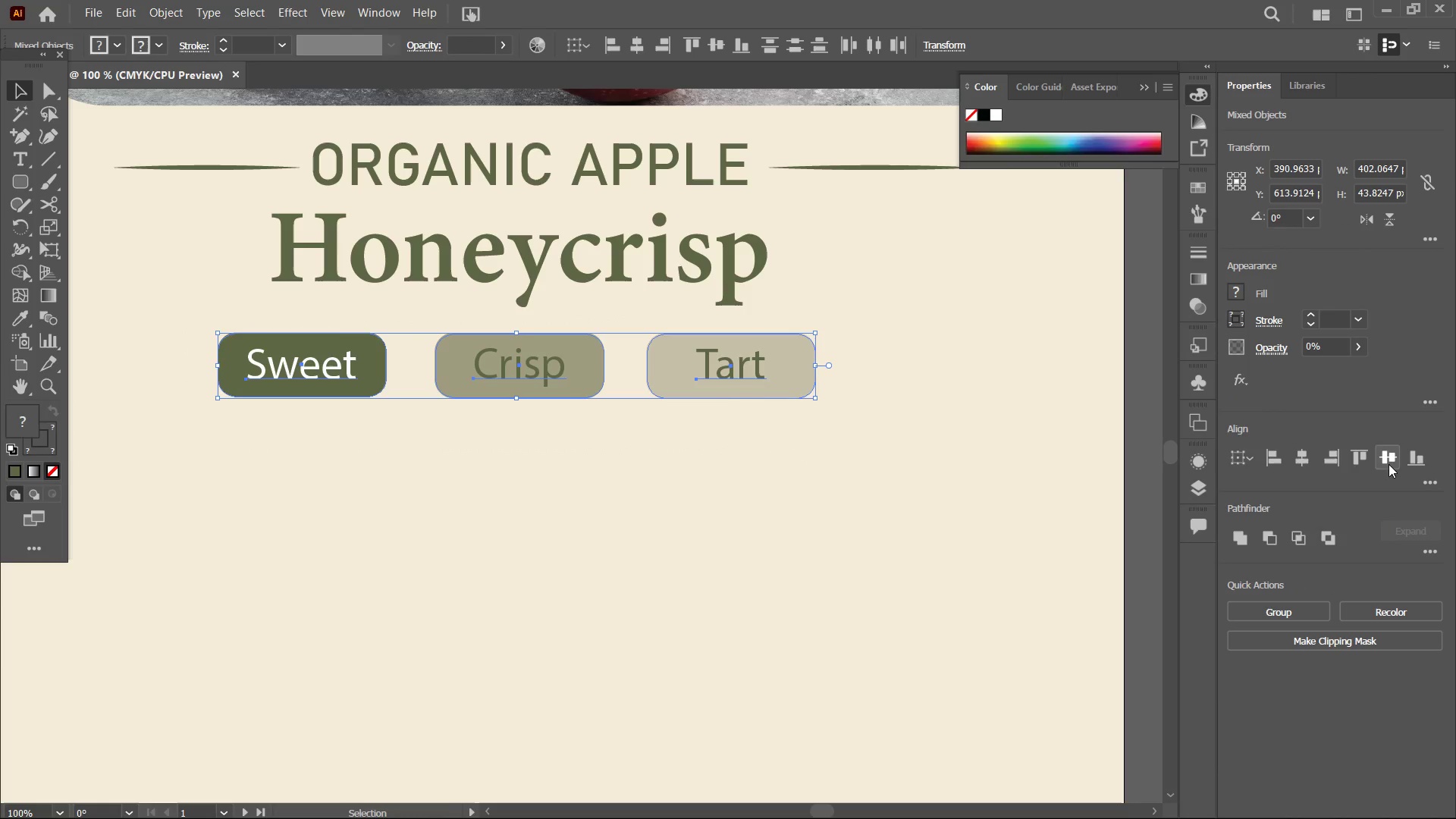 
left_click([1388, 463])
 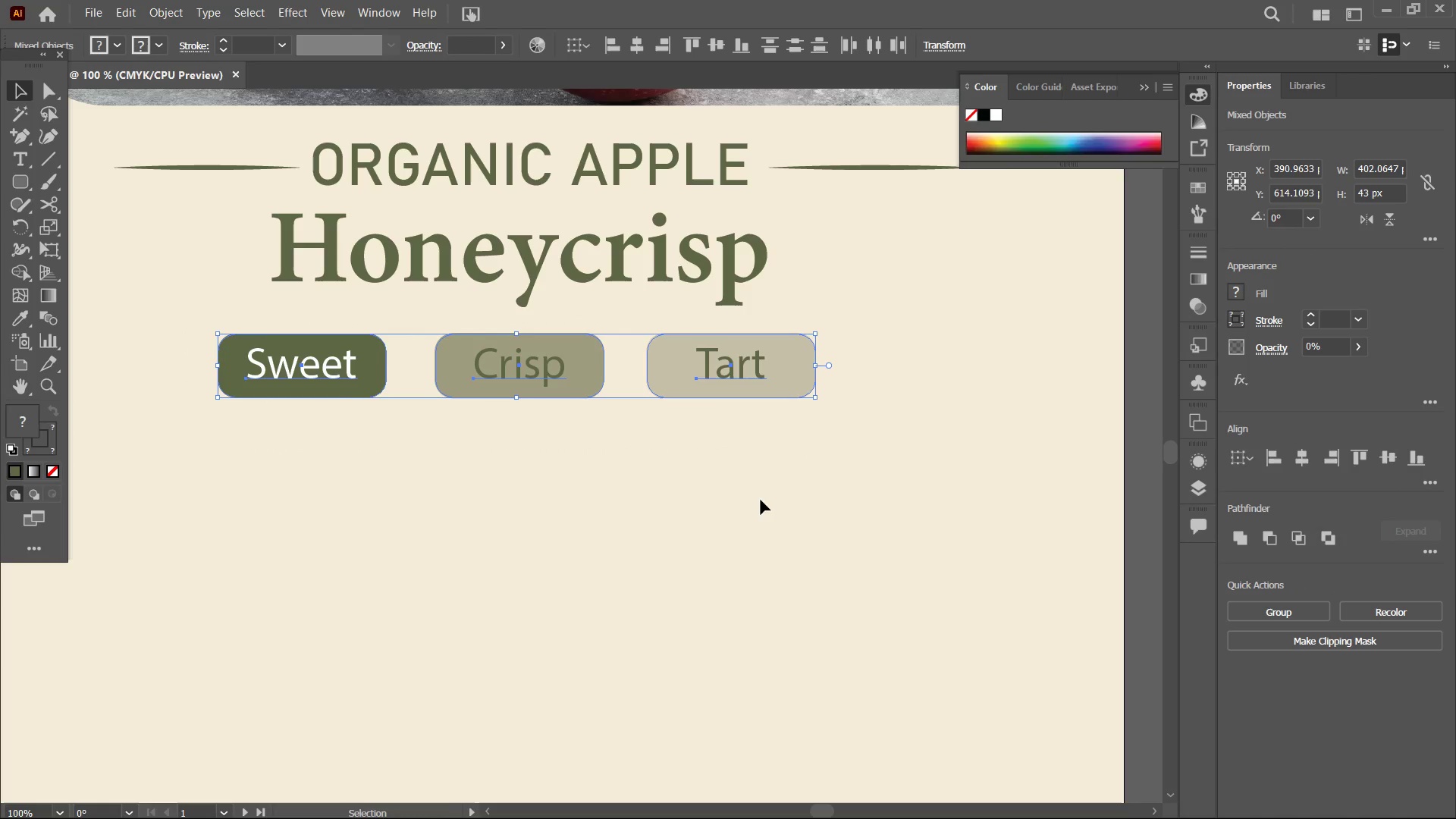 
left_click([729, 500])
 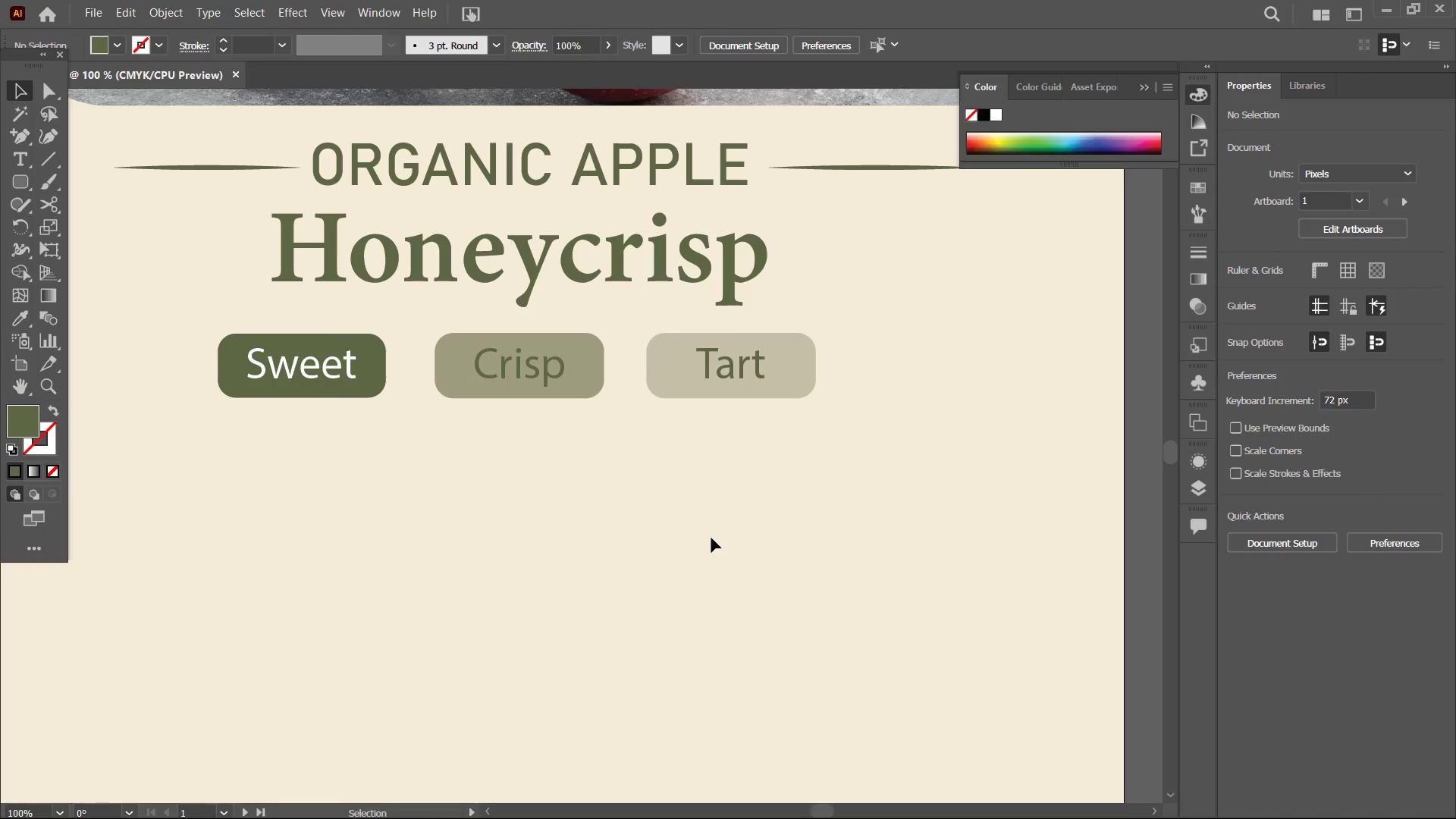 
key(Control+Minus)
 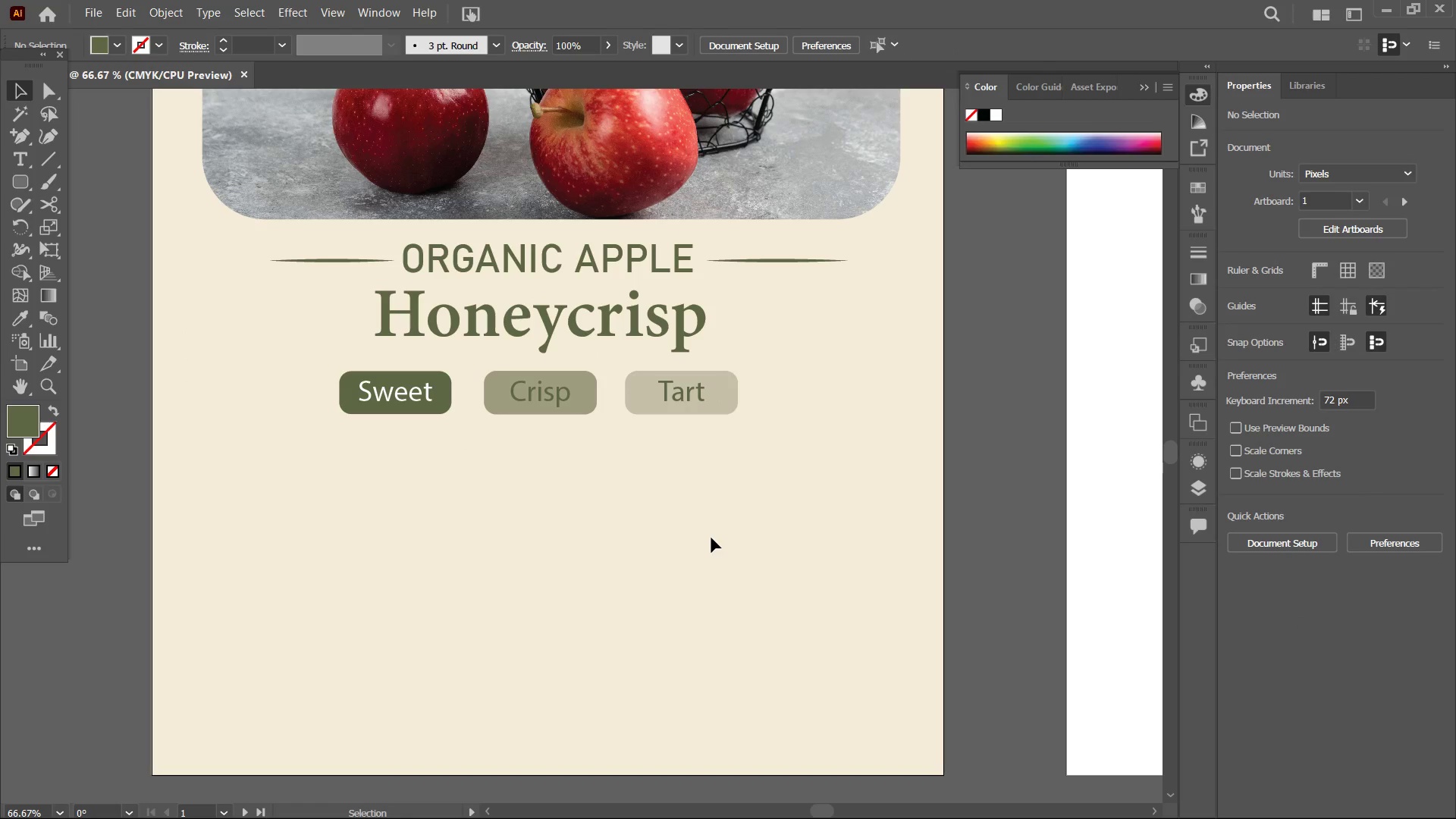 
hold_key(key=Space, duration=0.84)
 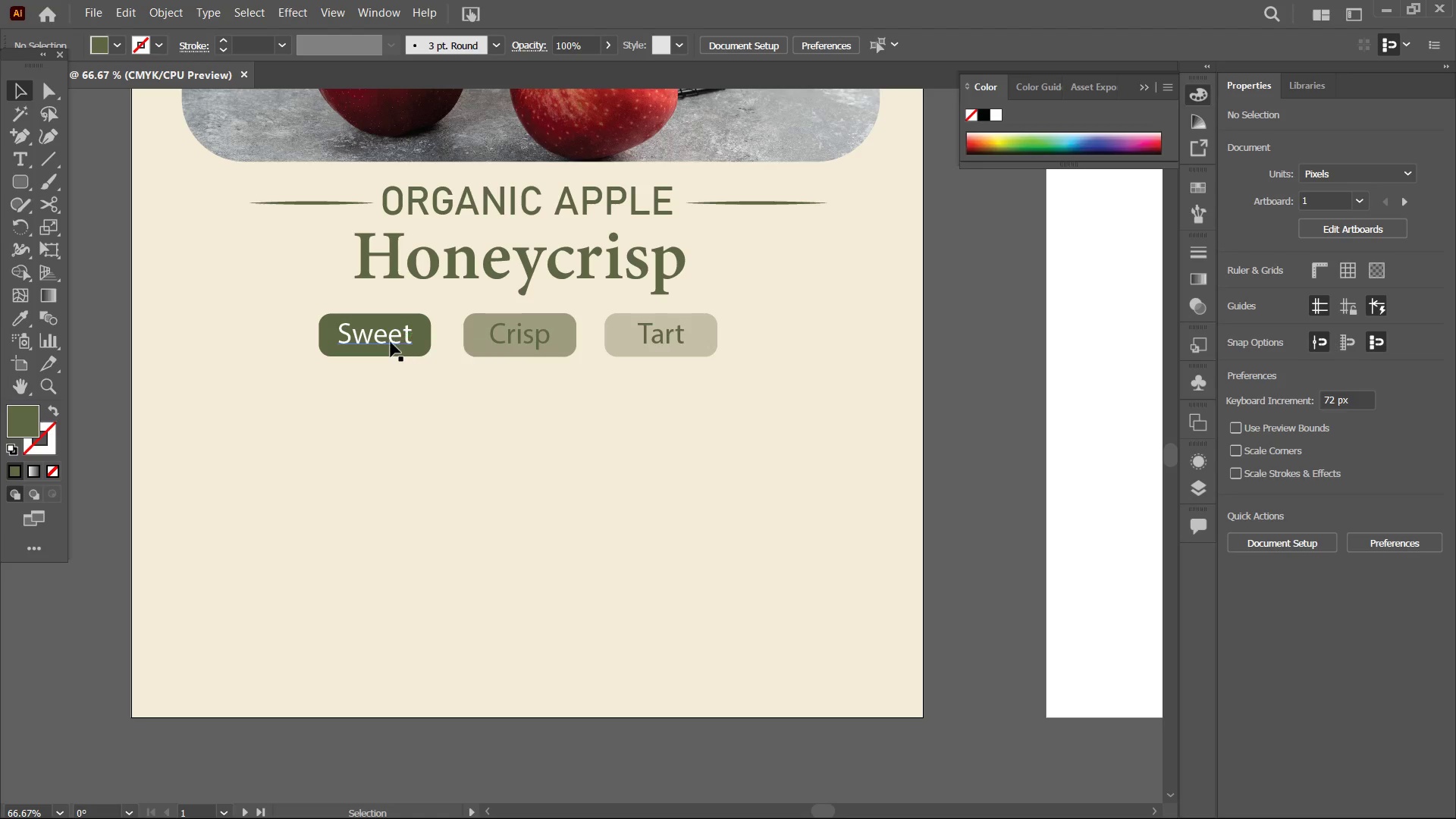 
left_click_drag(start_coordinate=[767, 551], to_coordinate=[746, 494])
 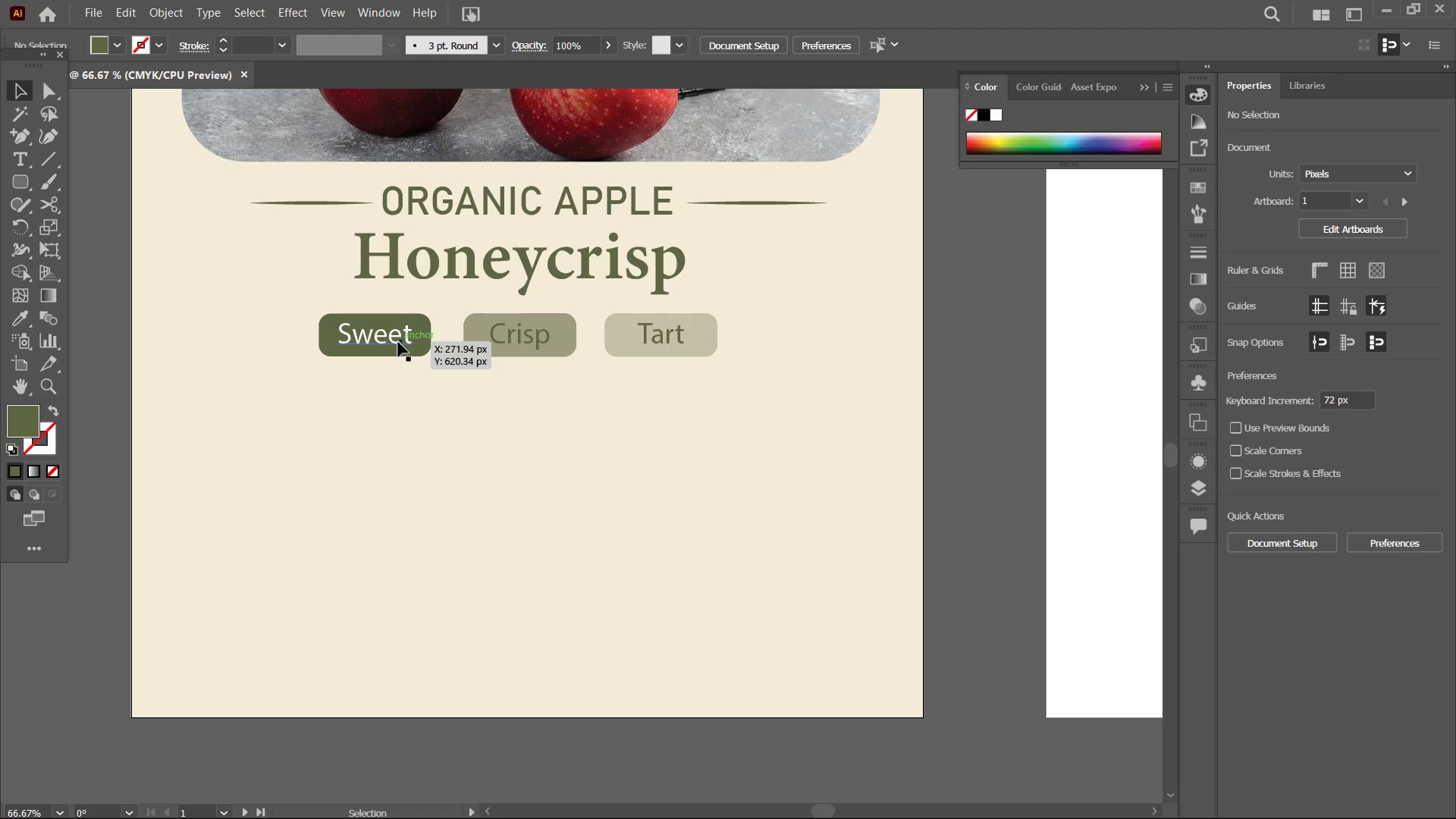 
left_click([391, 342])
 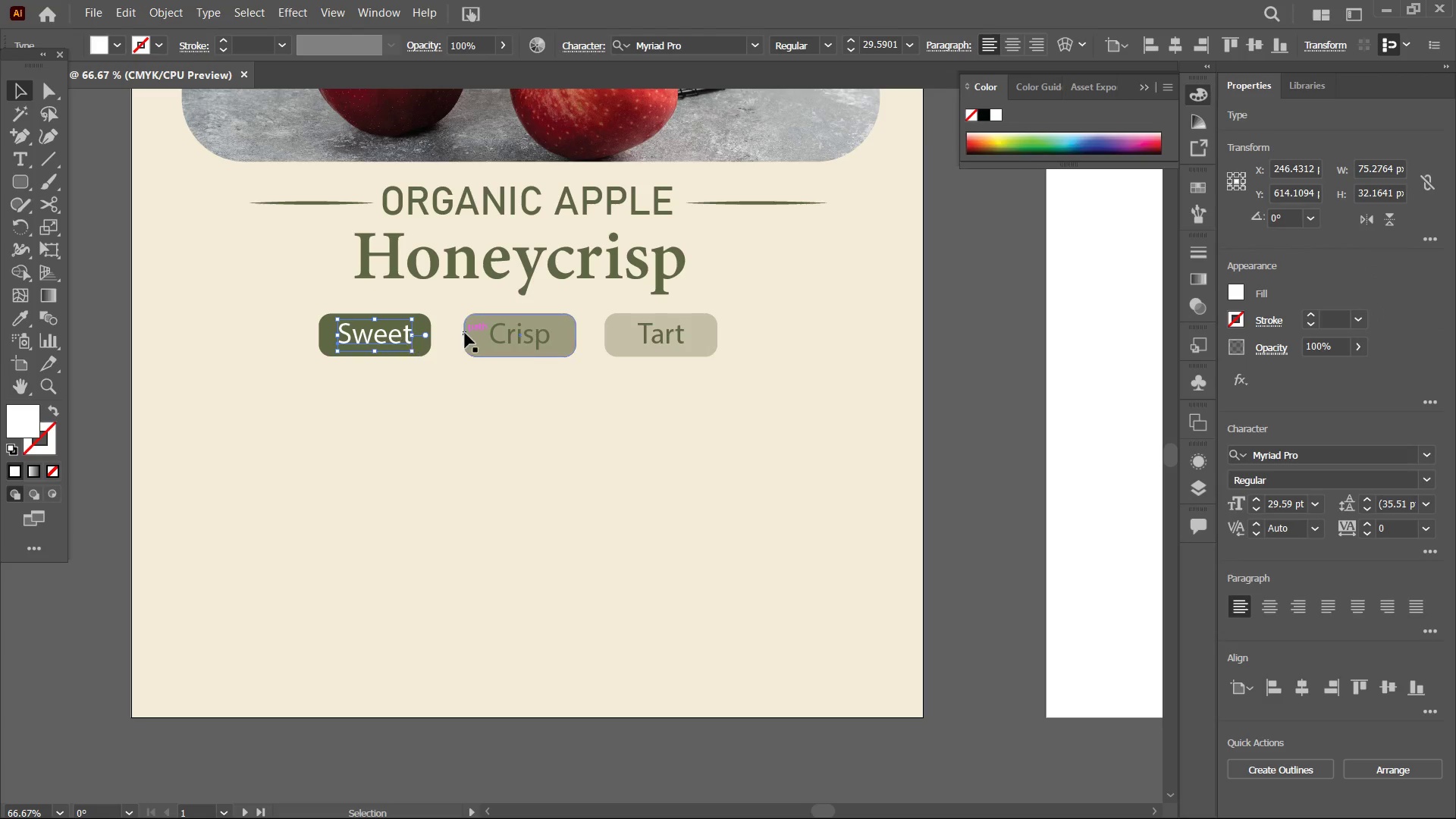 
left_click([520, 333])
 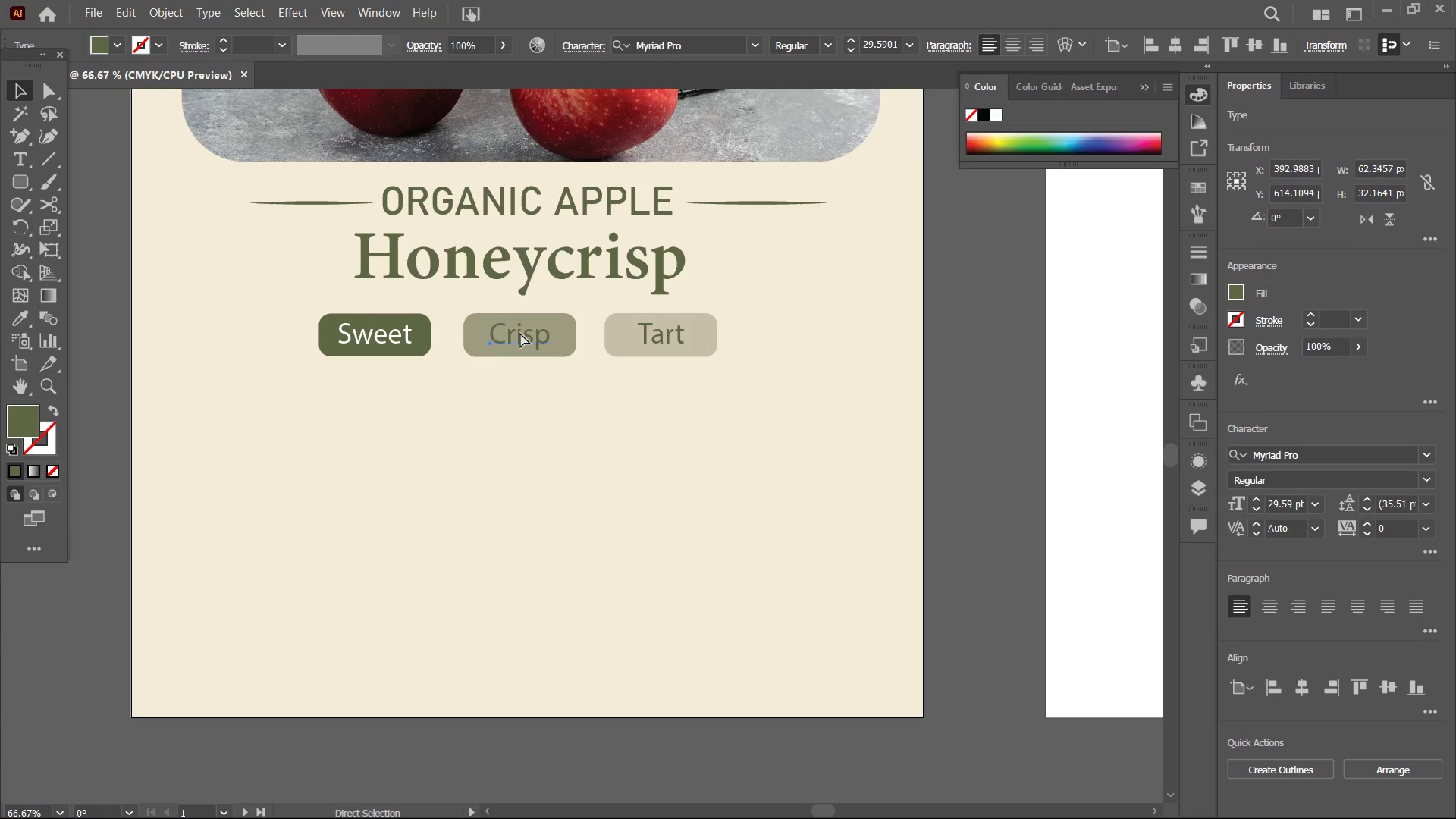 
key(Control+C)
 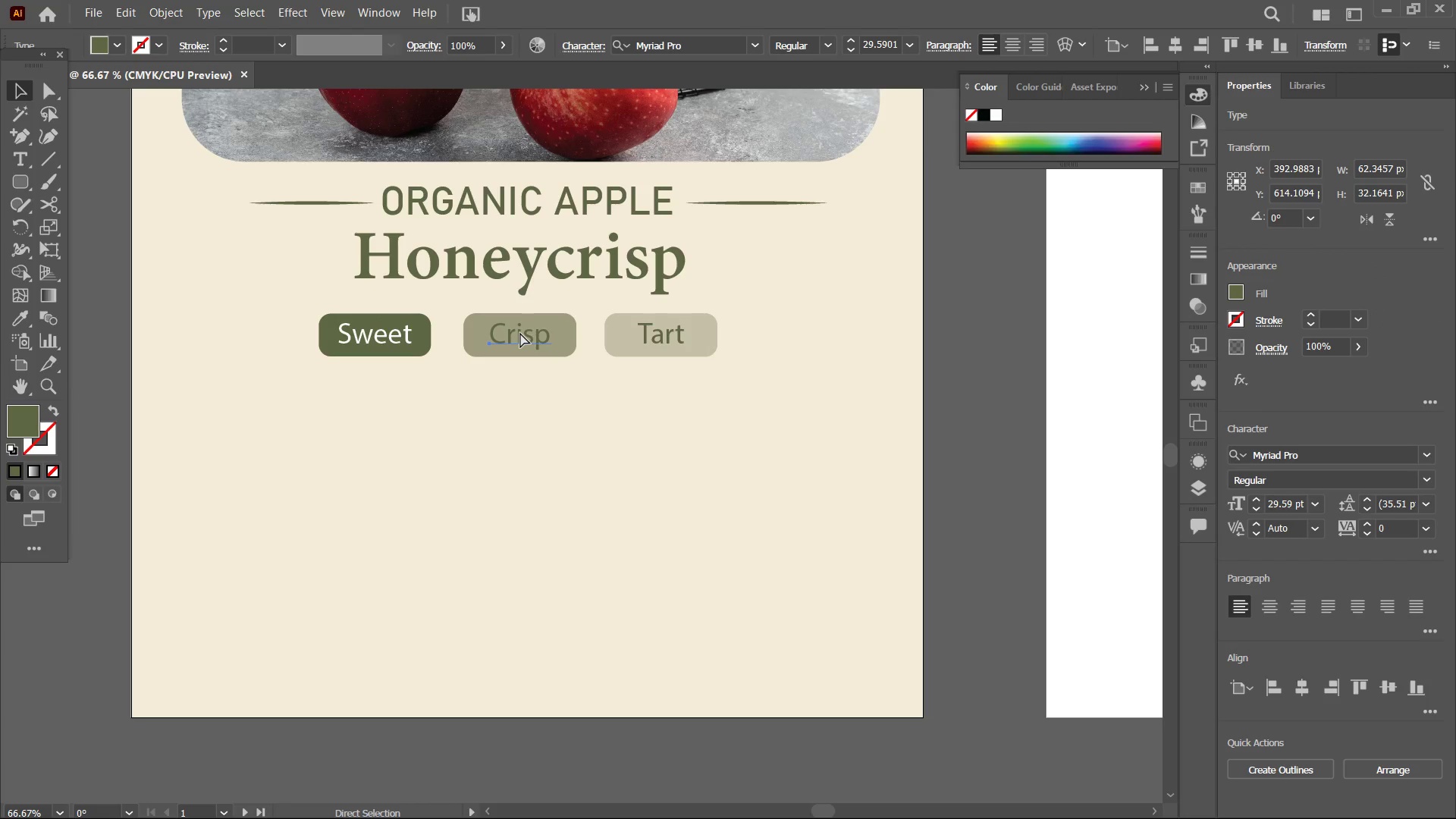 
key(Control+V)
 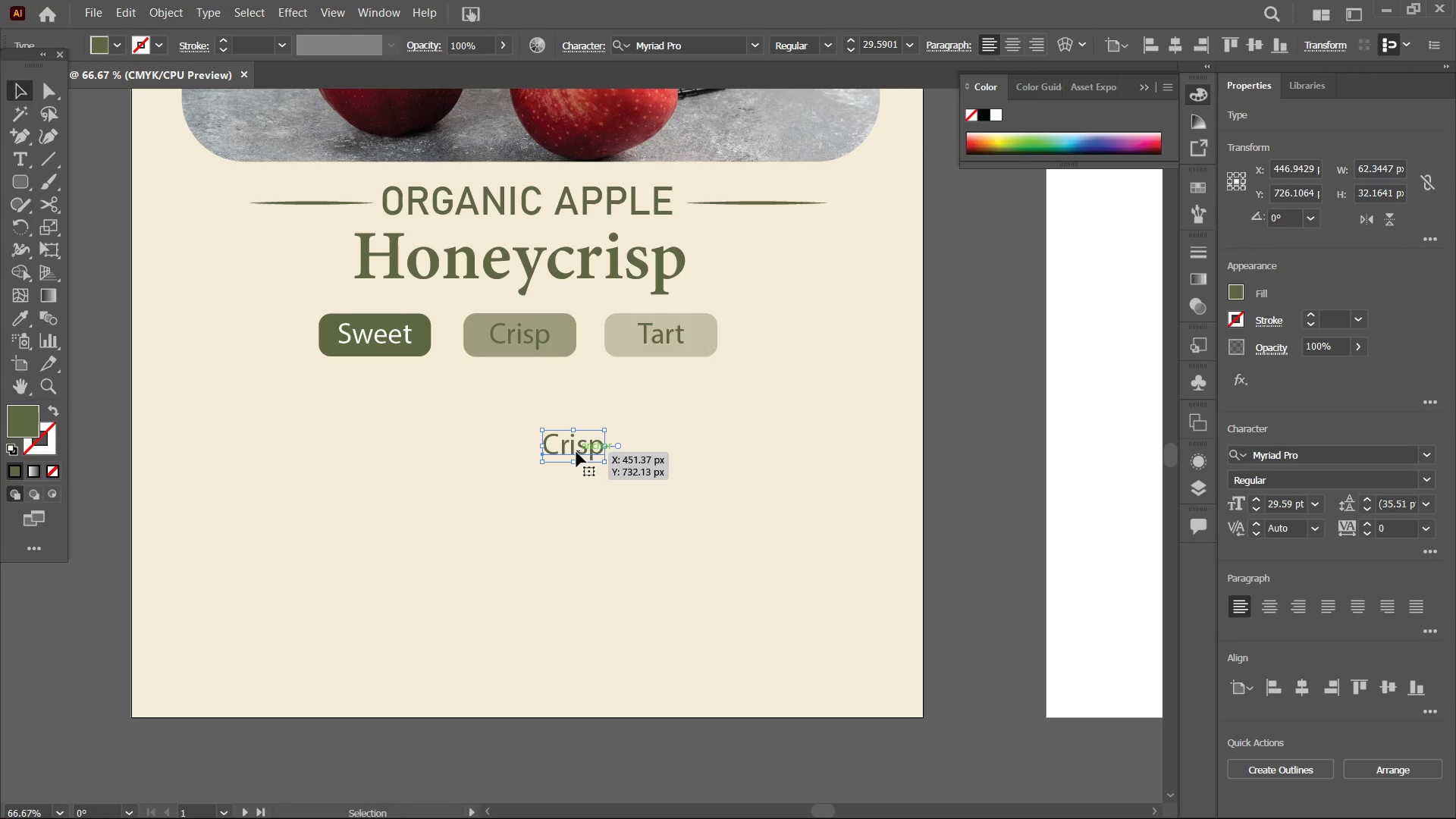 
left_click_drag(start_coordinate=[574, 448], to_coordinate=[300, 420])
 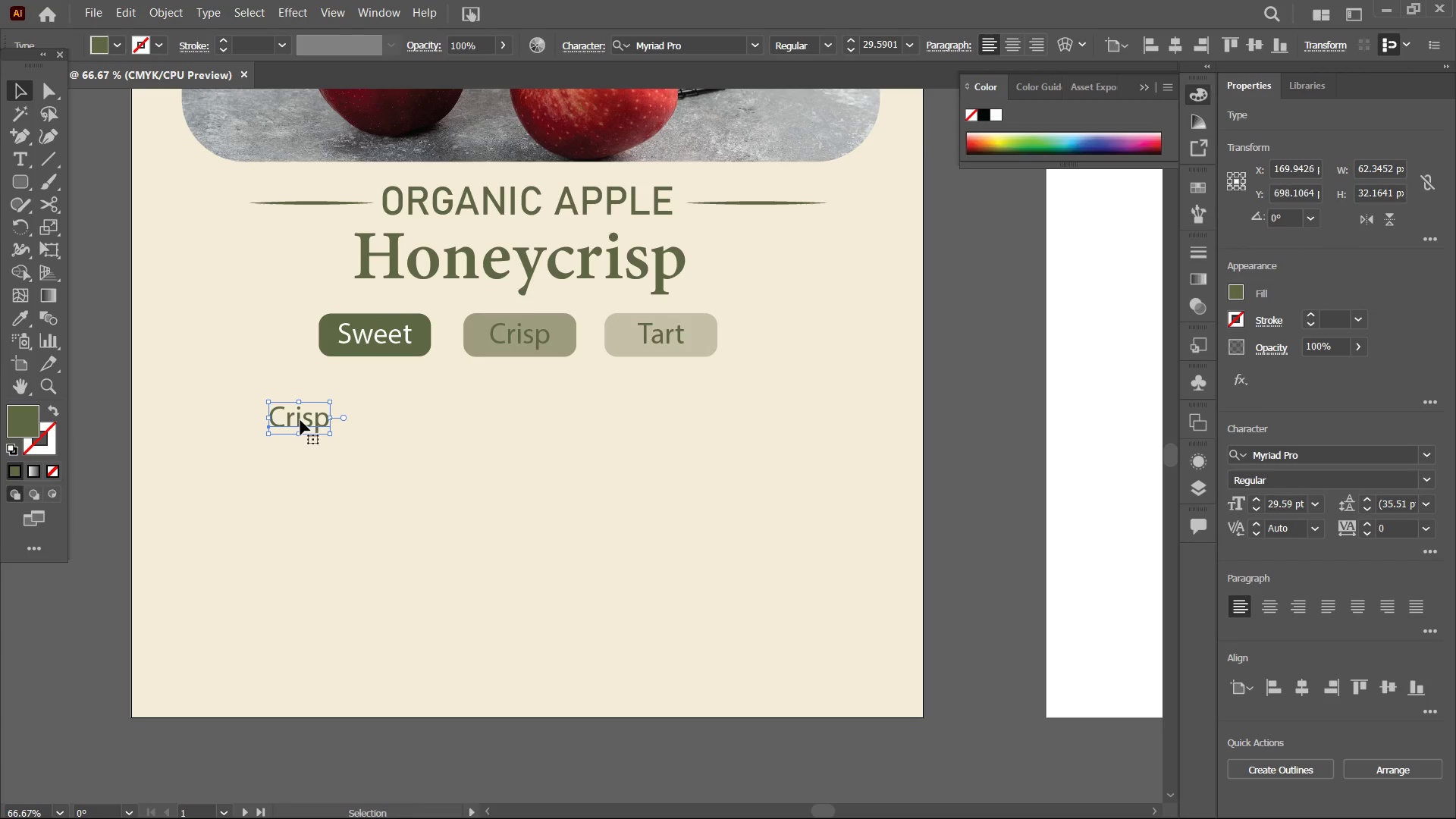 
double_click([300, 420])
 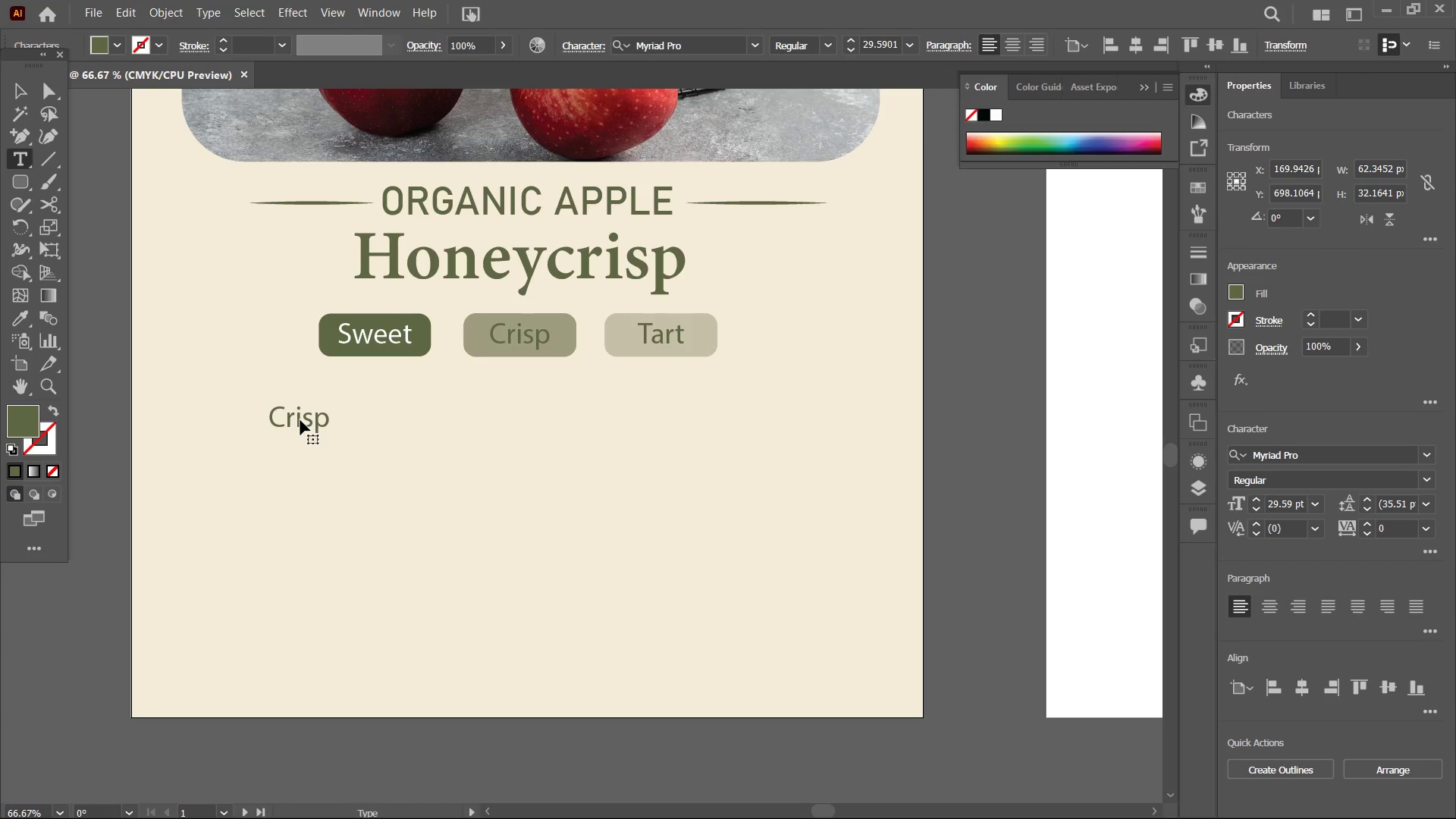 
double_click([300, 420])
 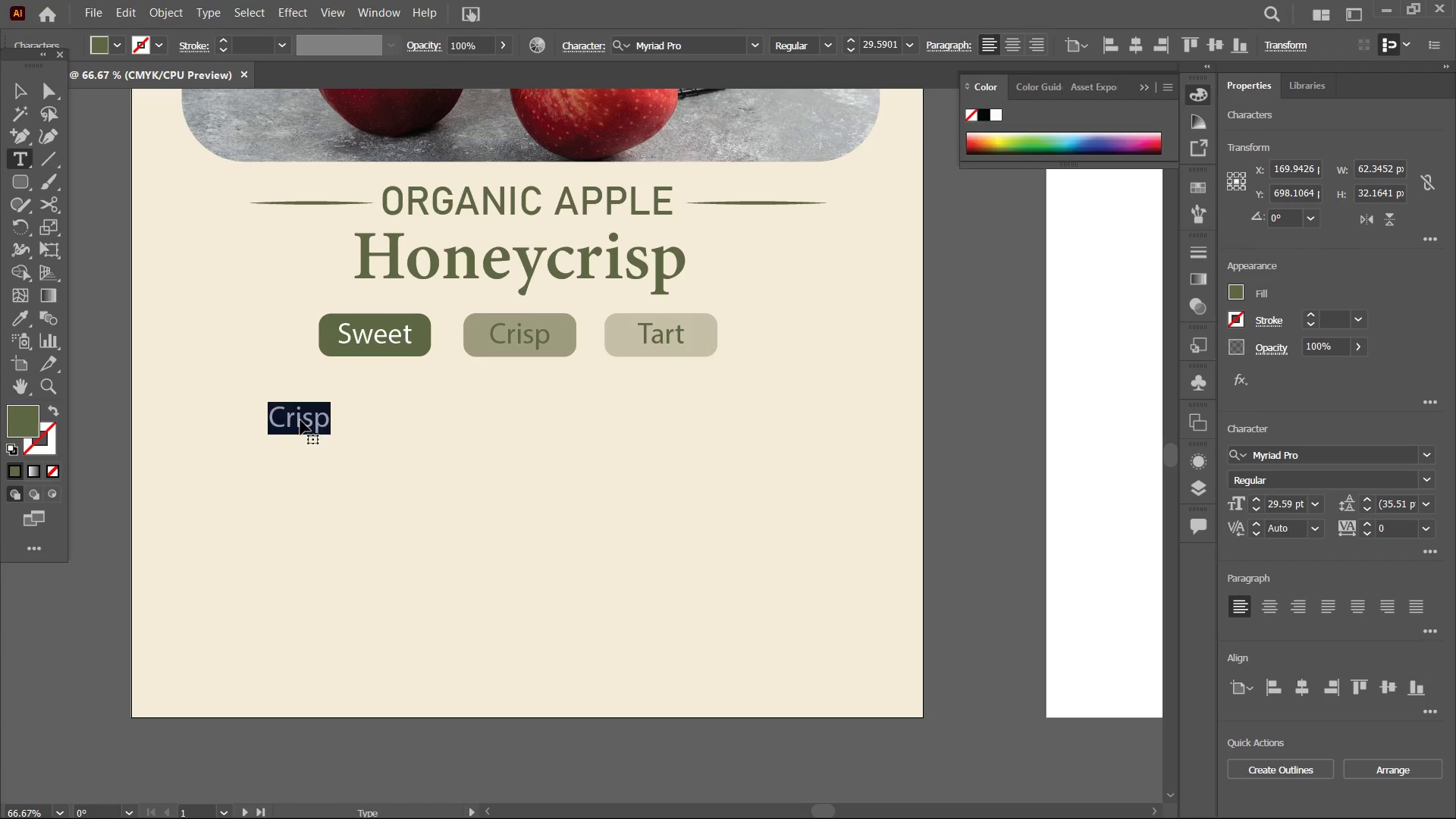 
triple_click([300, 420])
 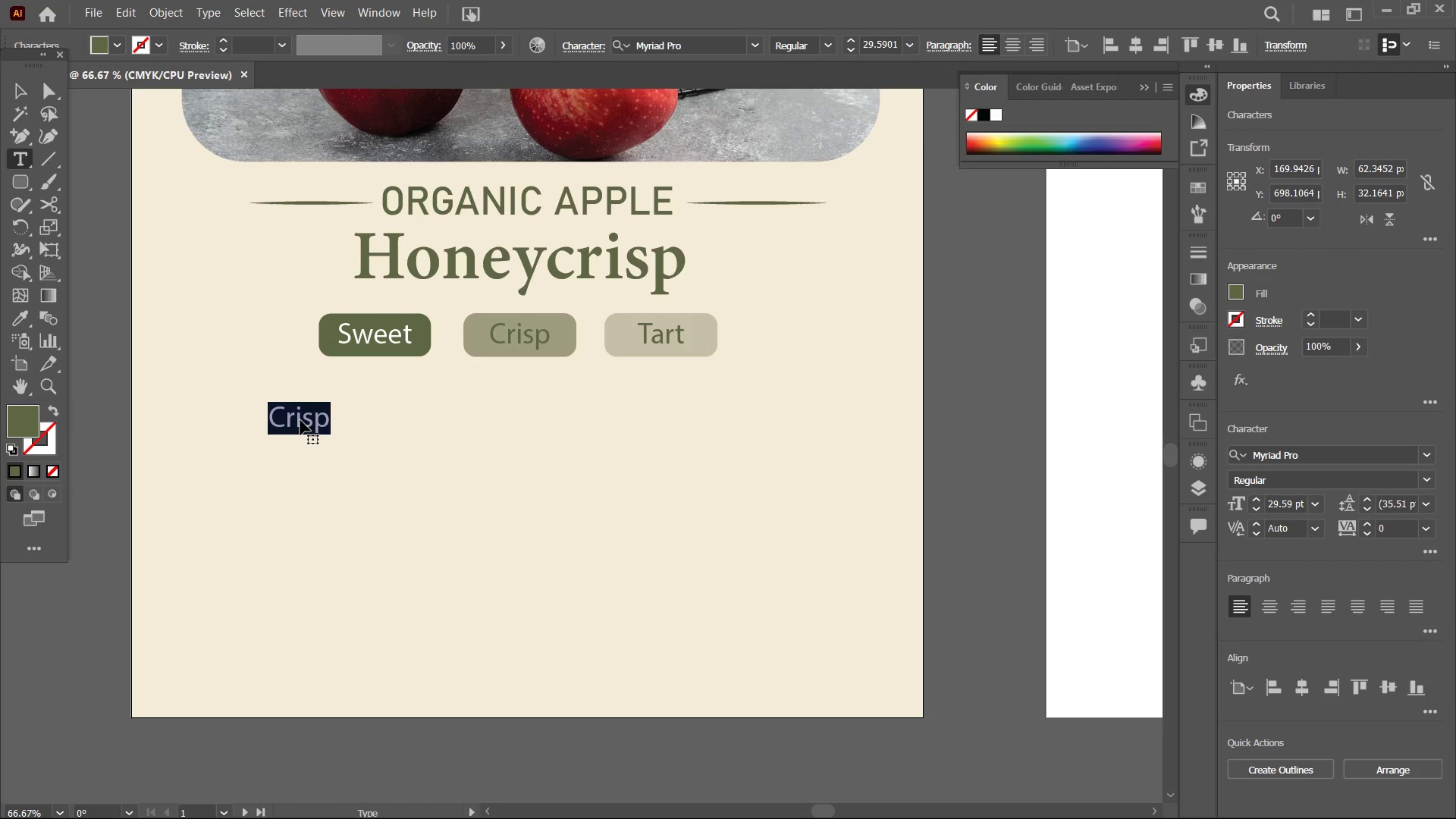 
key(CapsLock)
 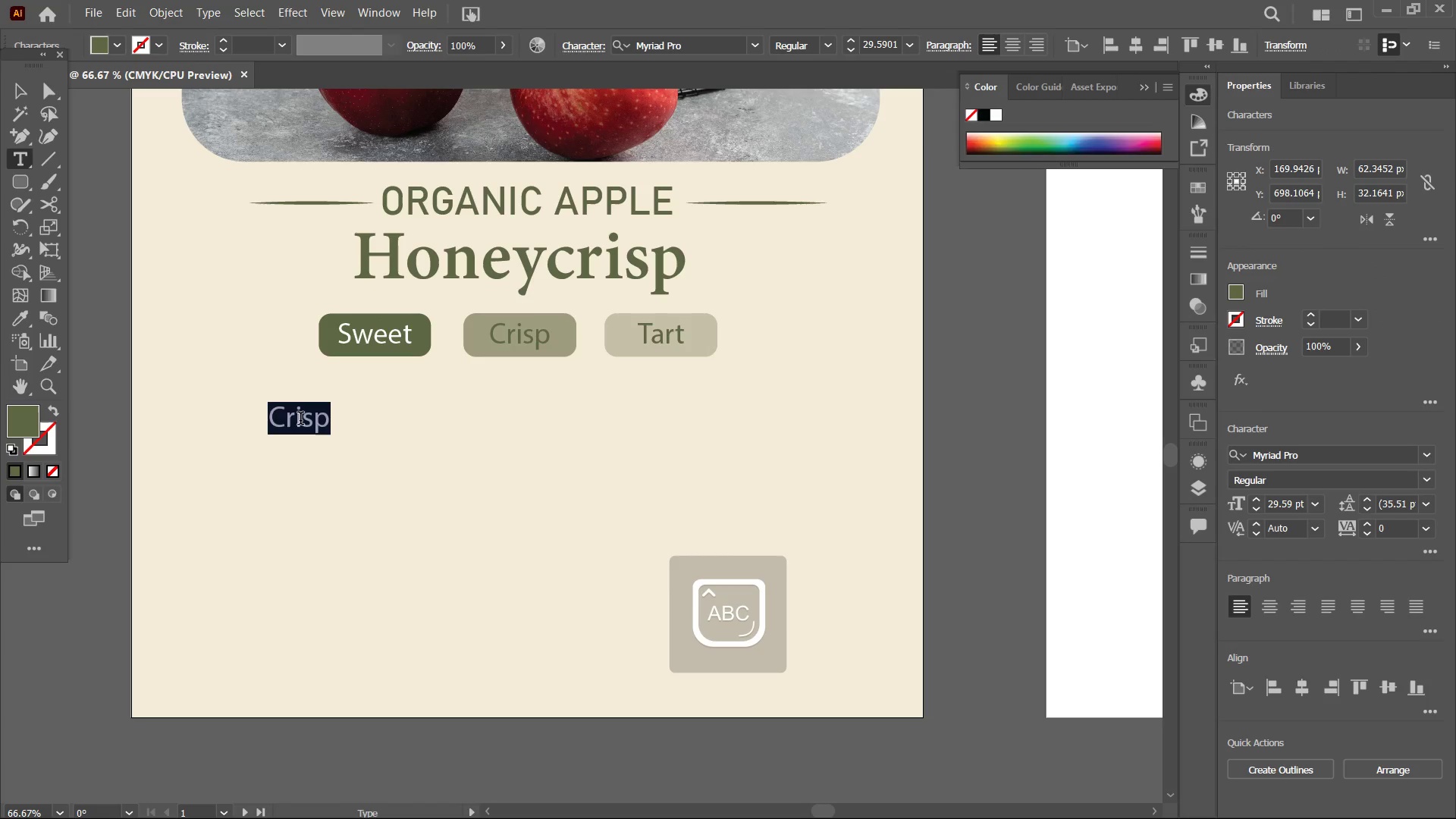 
key(A)
 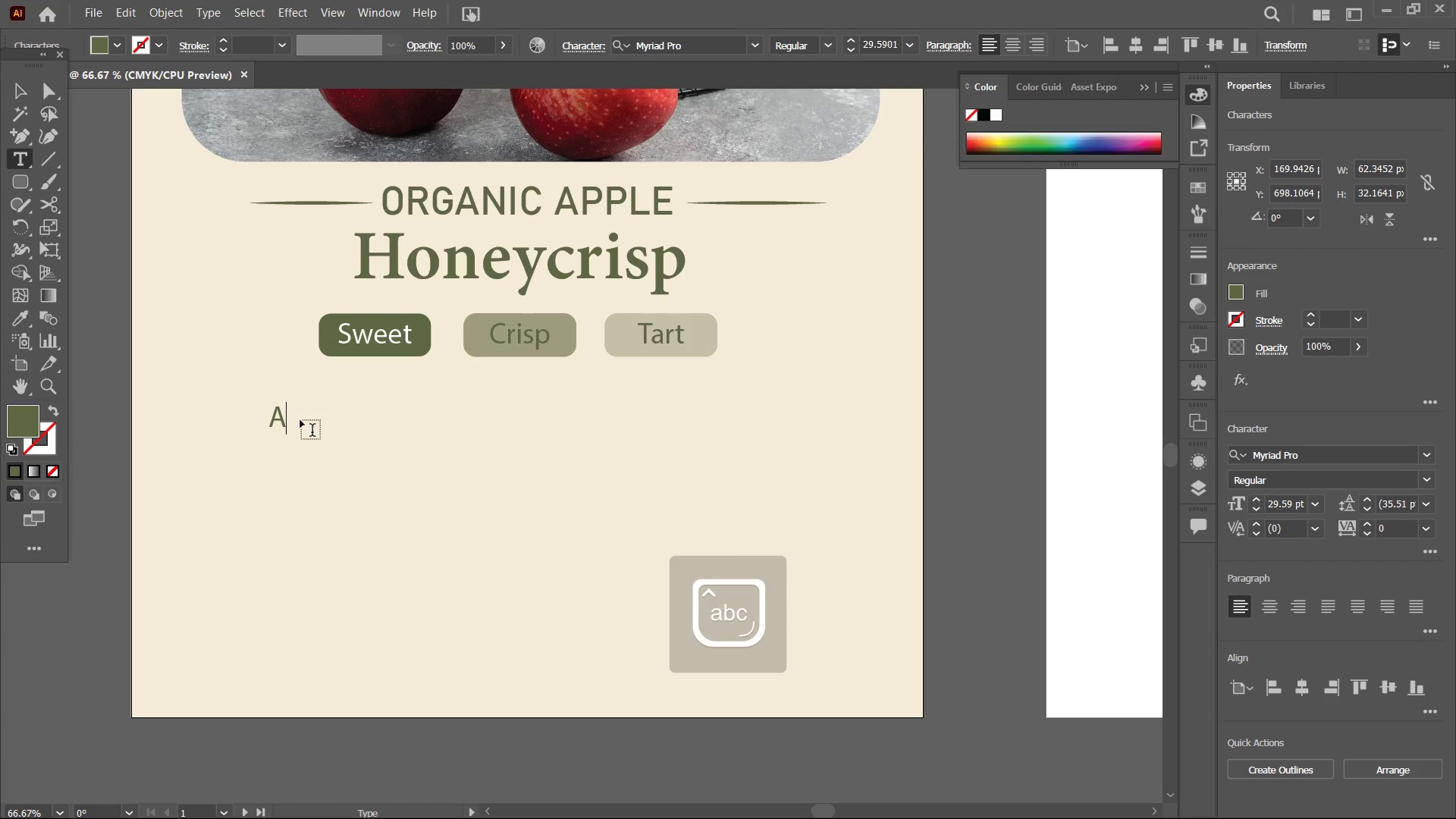 
key(CapsLock)
 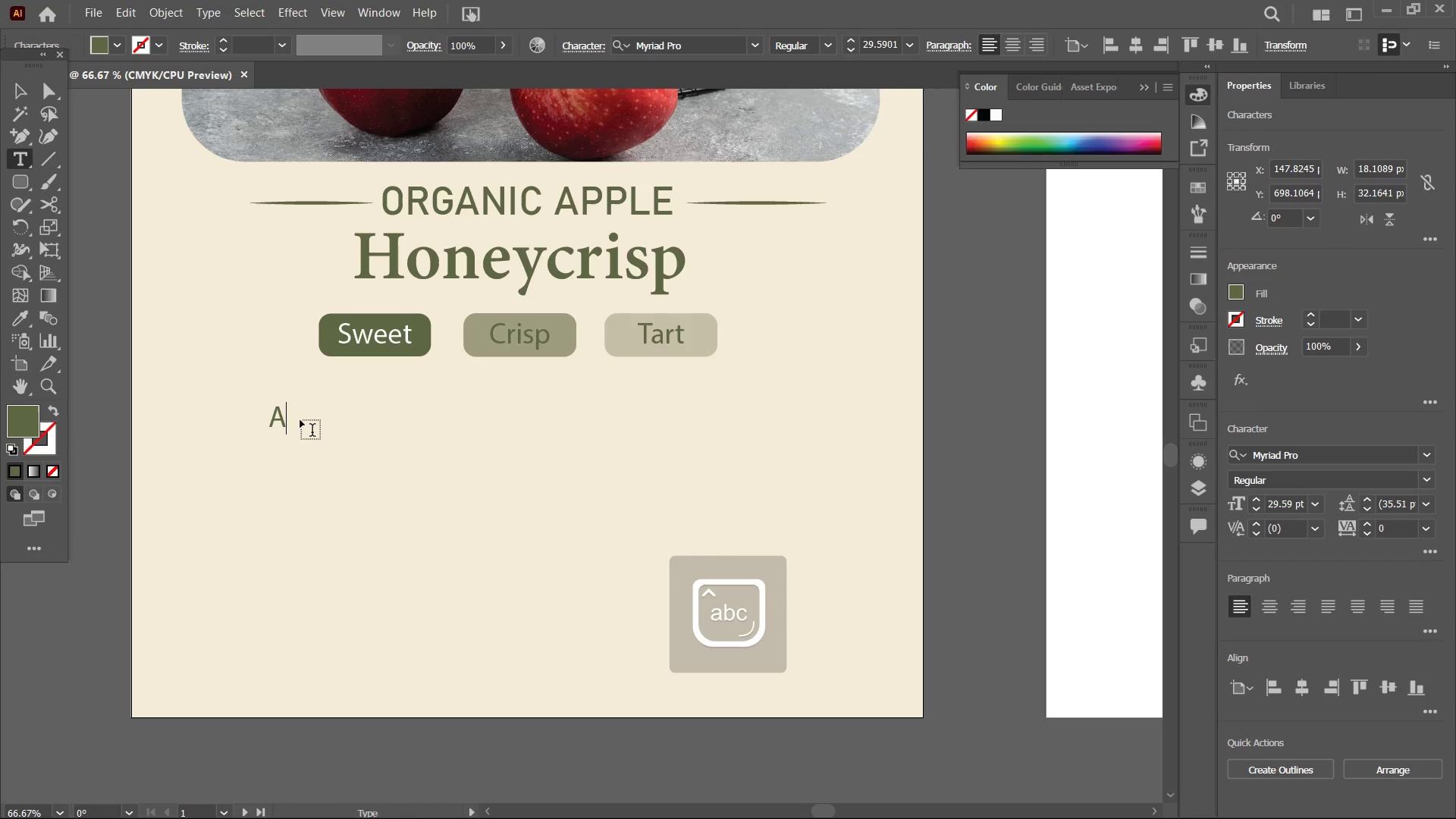 
key(Space)
 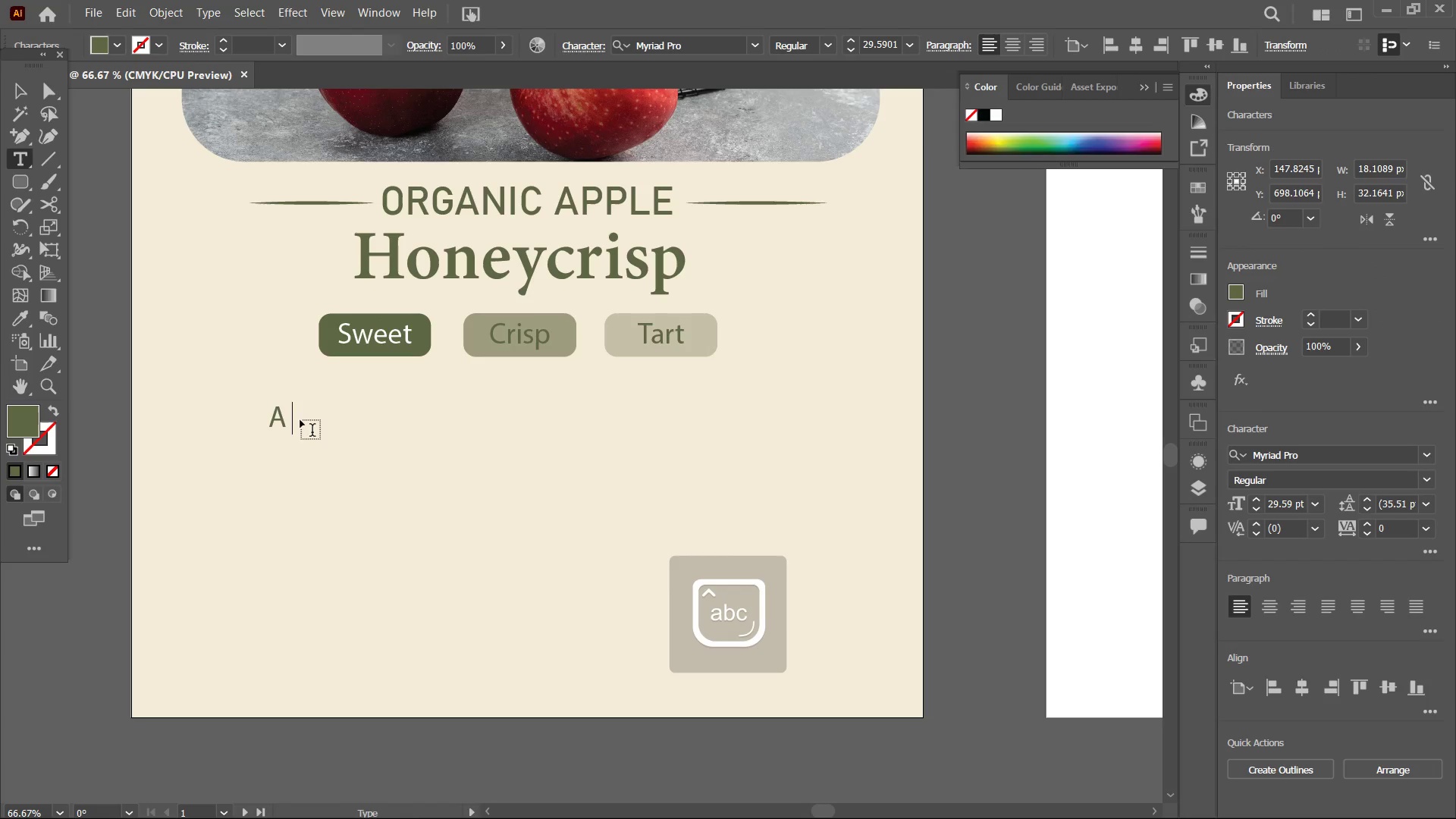 
key(J)
 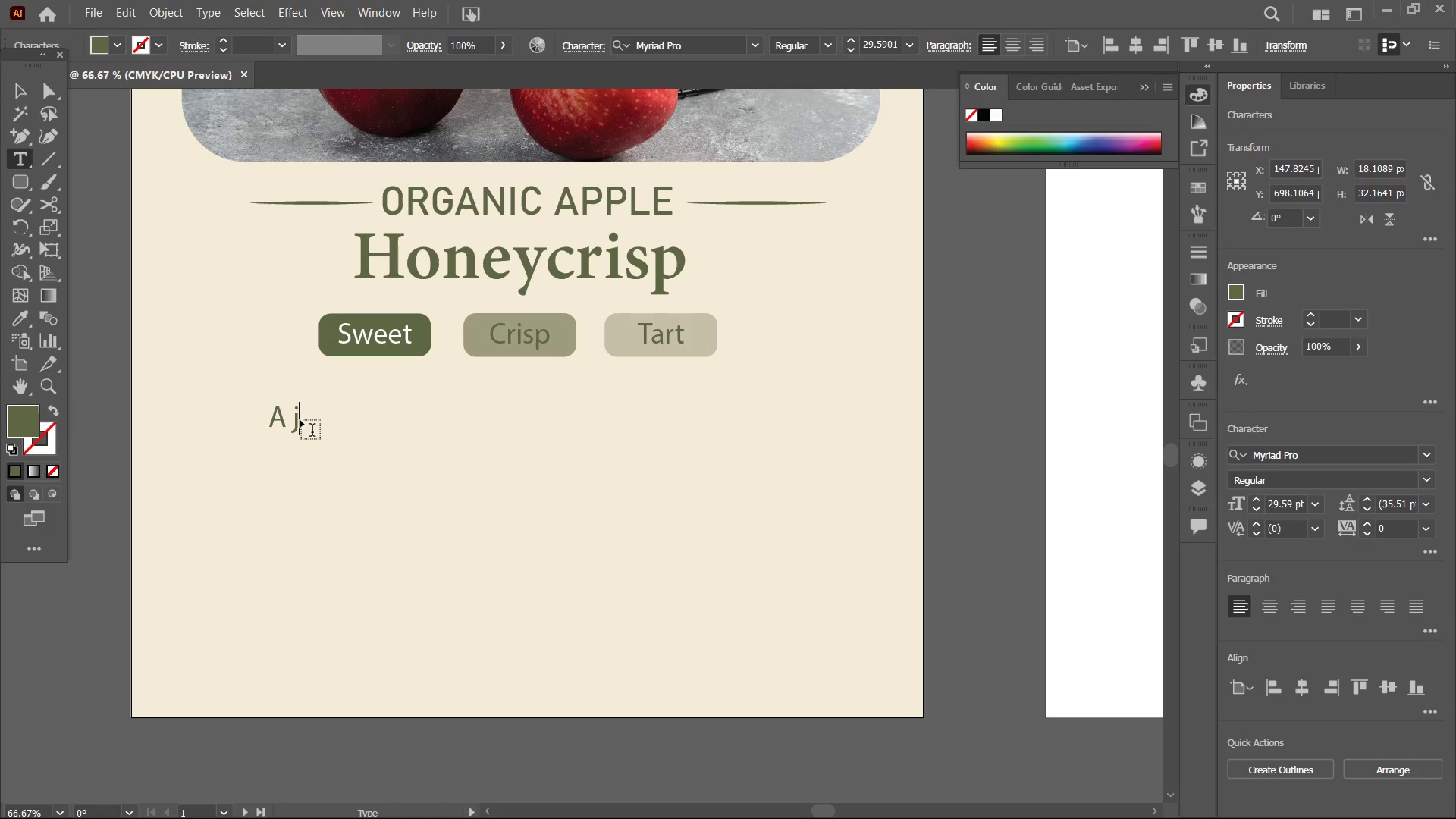 
wait(12.03)
 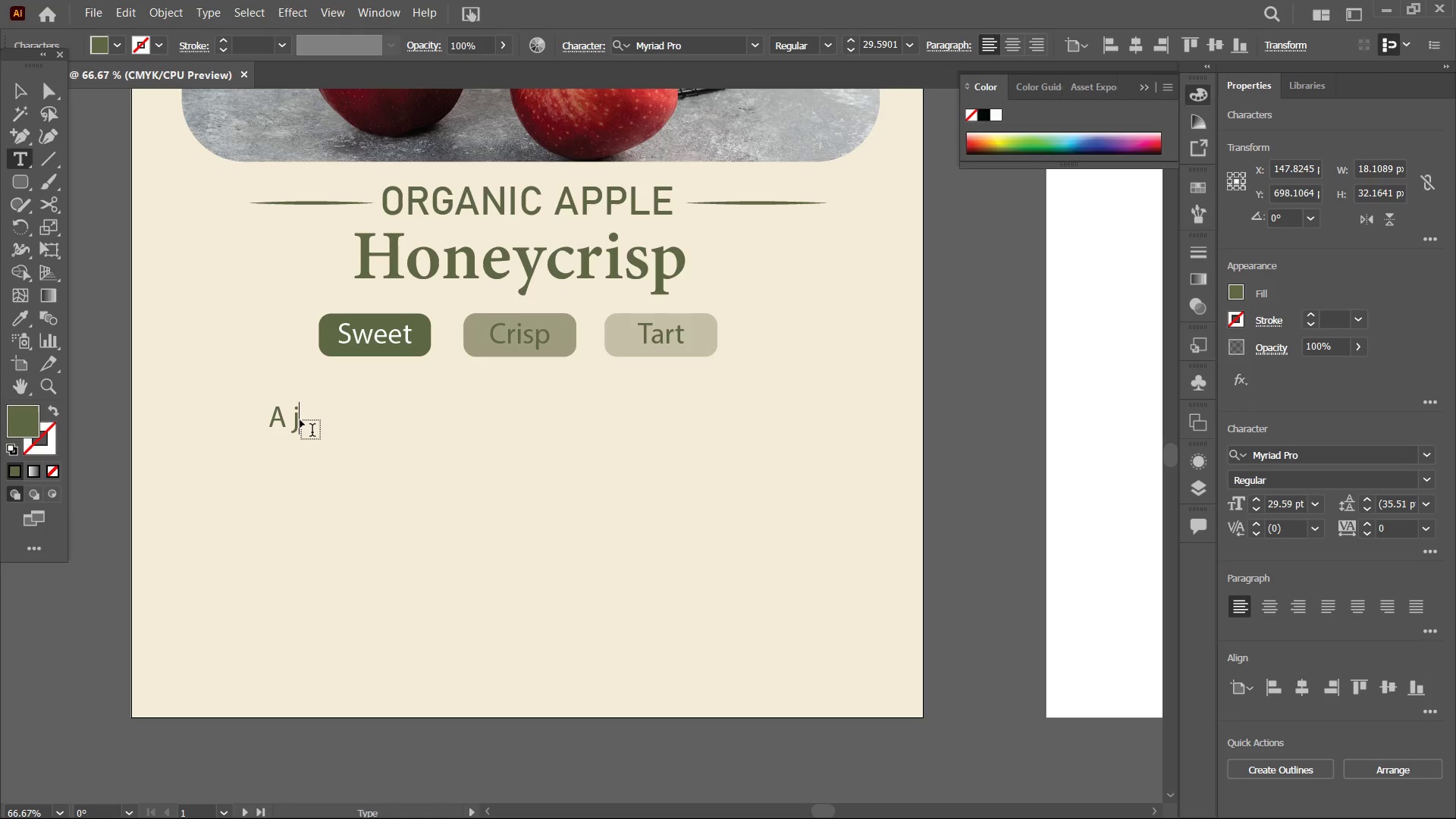 
type(ucip)
key(Backspace)
type(y )
key(Backspace)
type(, crisp, and perfectly balaned)
key(Backspace)
key(Backspace)
type(ced apple with a honey)
 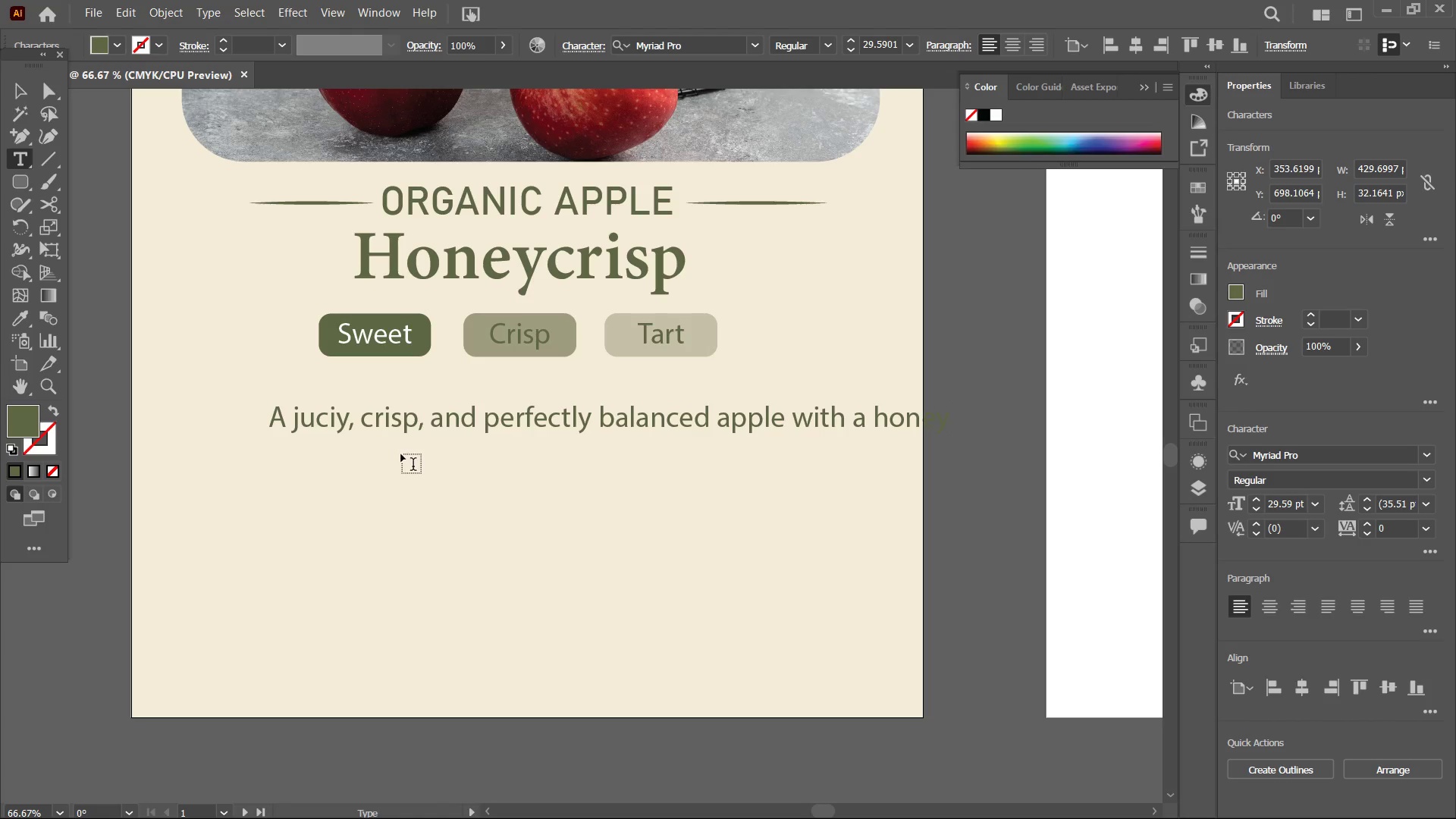 
left_click([794, 422])
 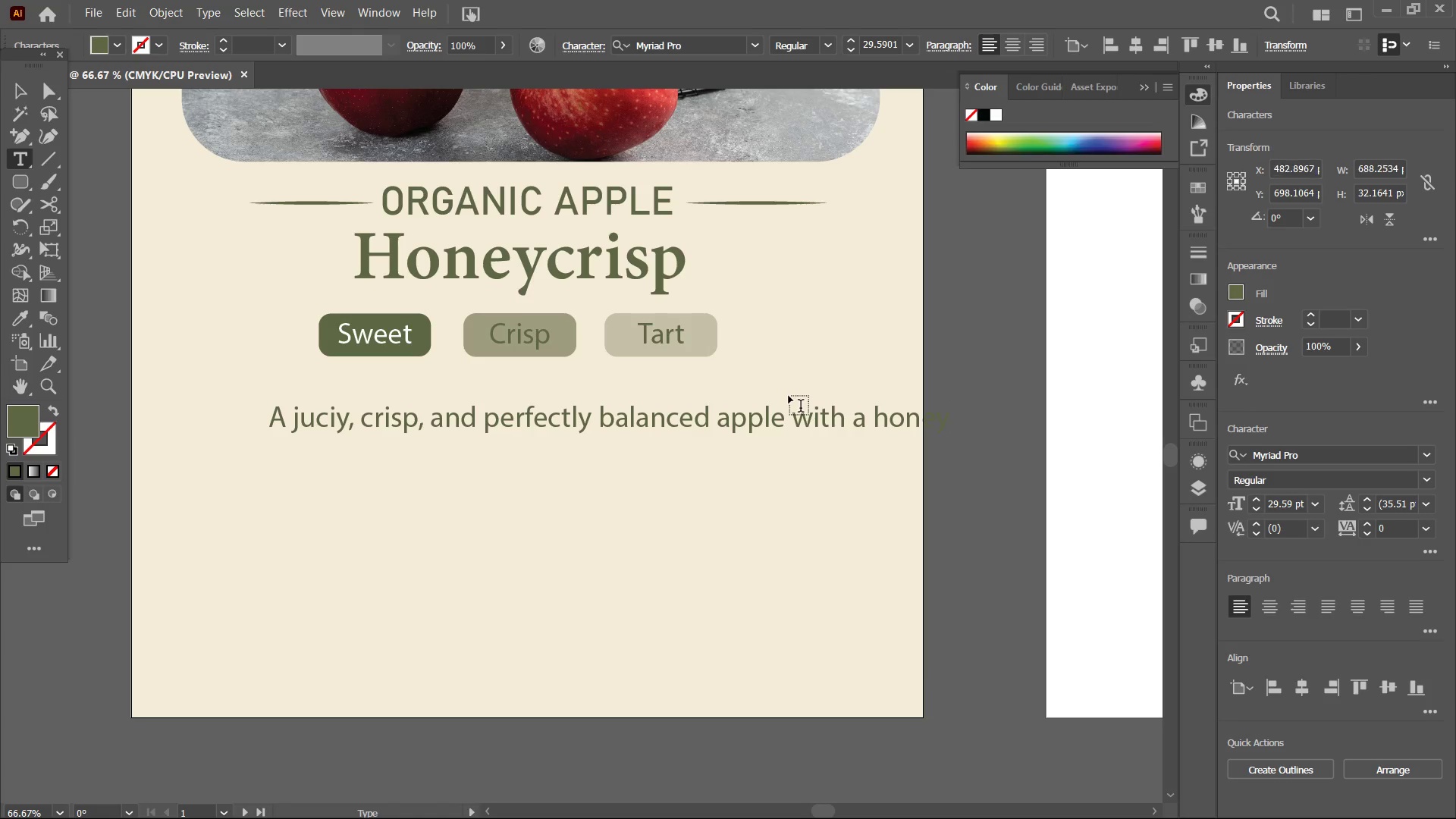 
key(Shift+Enter)
 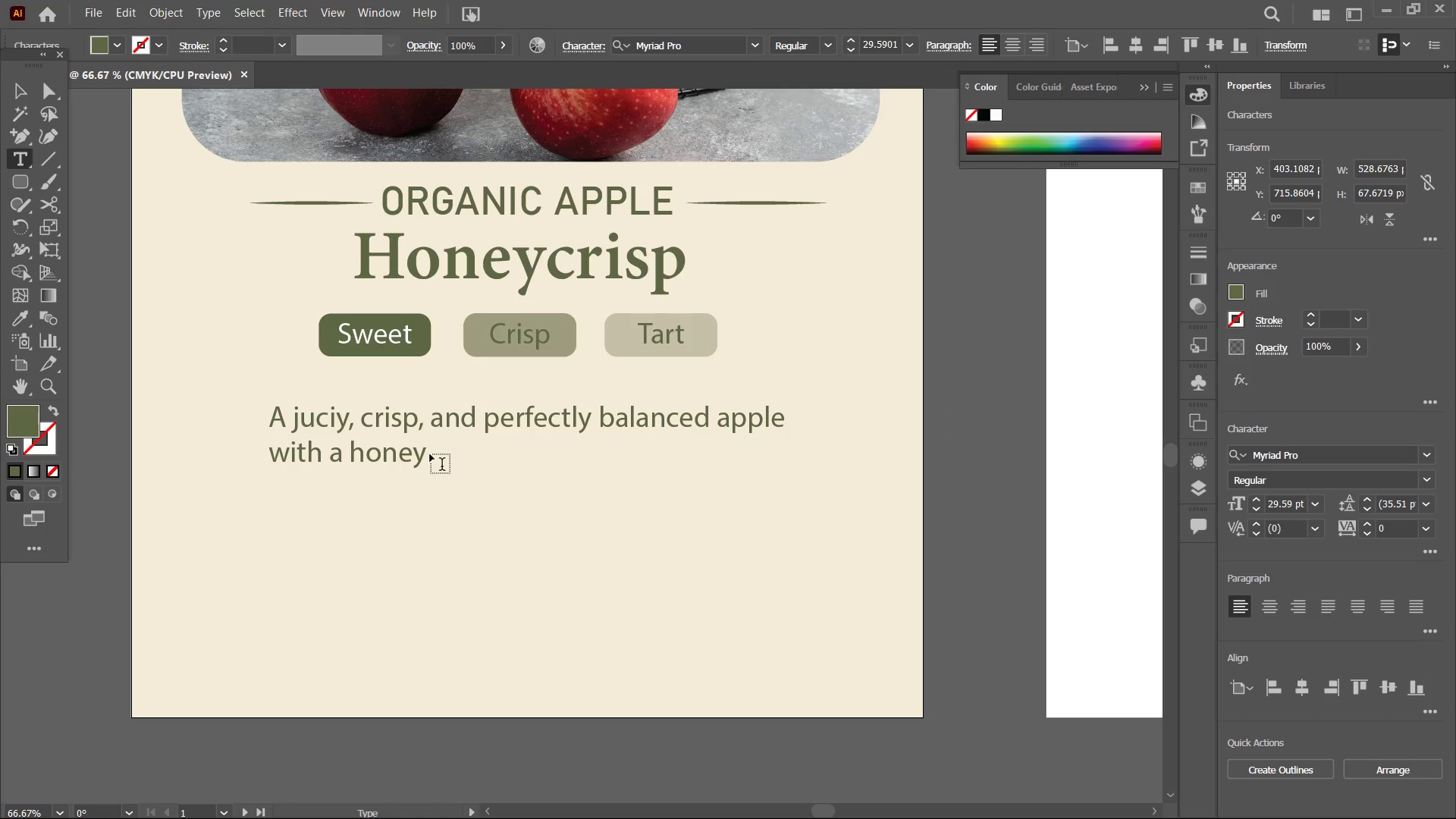 
left_click([423, 453])
 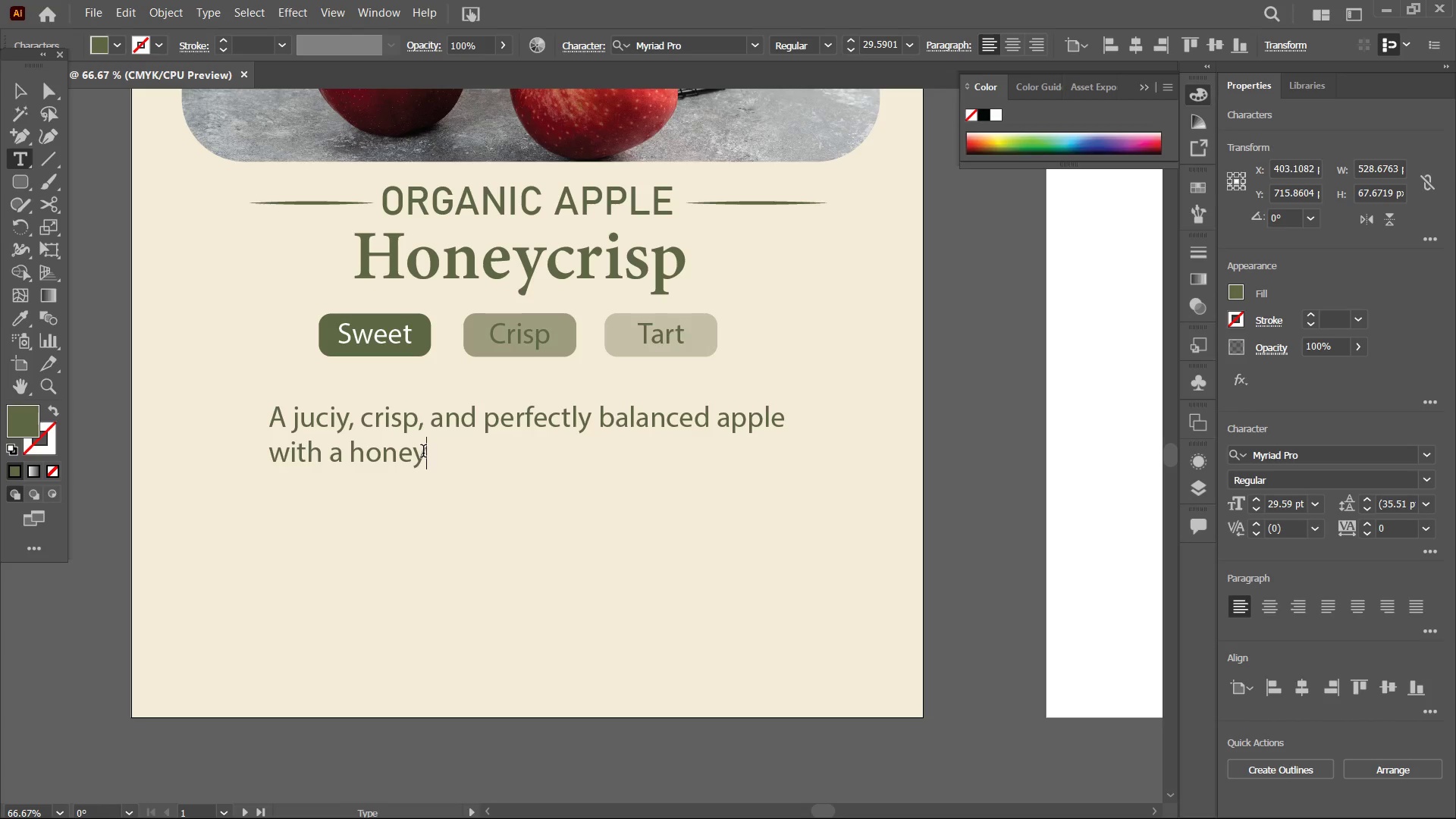 
type(ed sweetness & refreshing tartness.)
 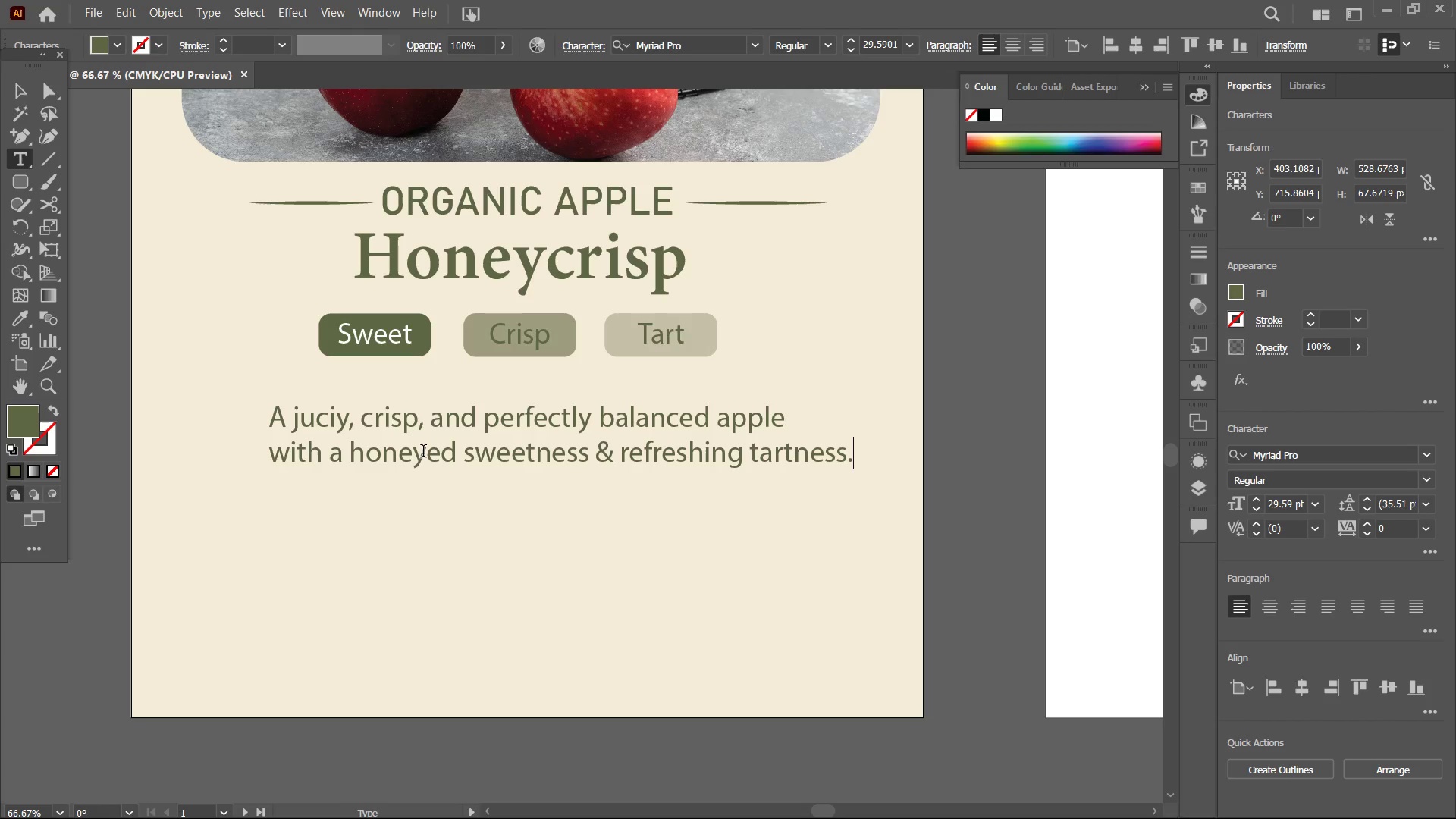 
left_click([720, 422])
 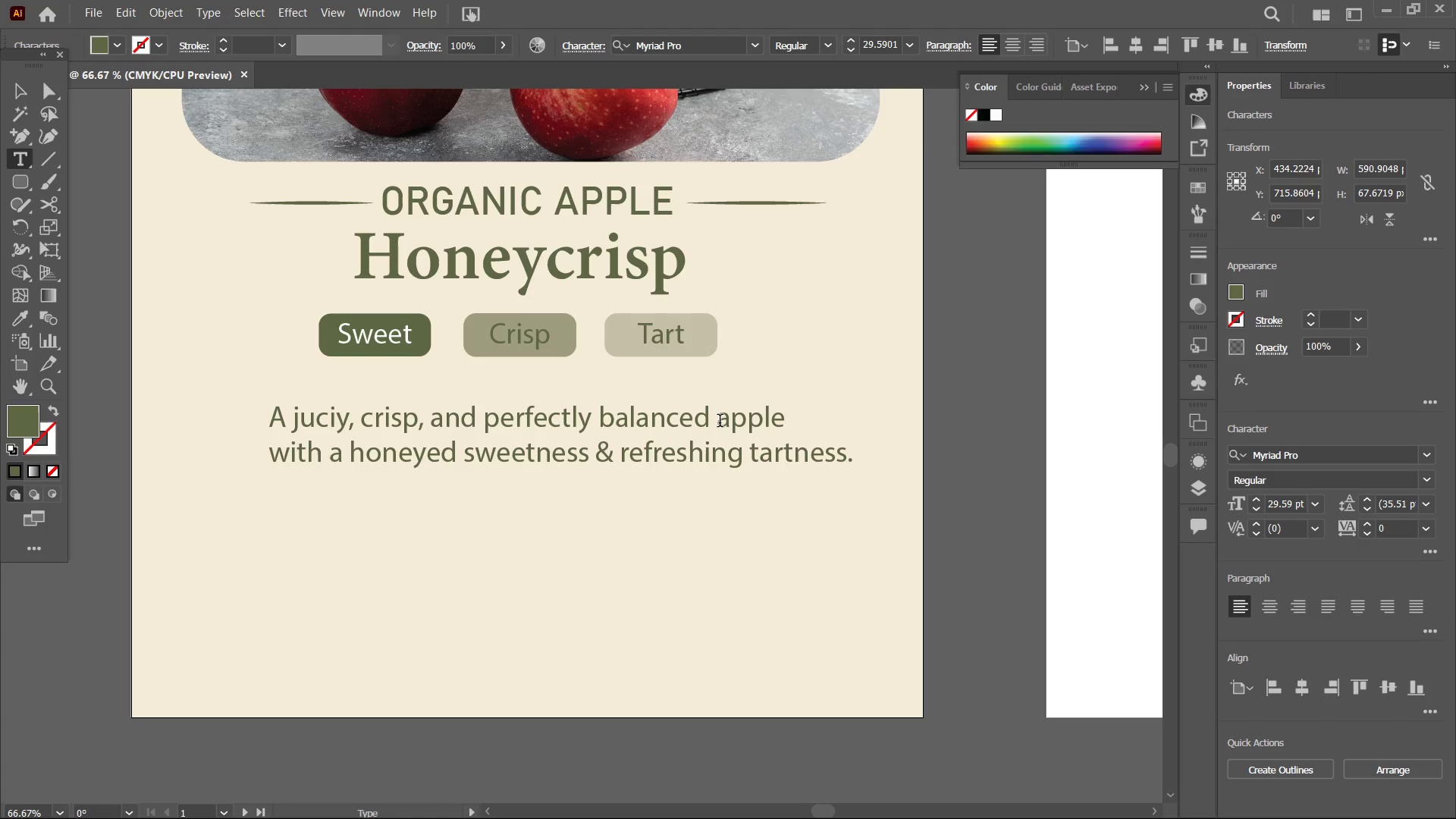 
key(Shift+ShiftRight)
 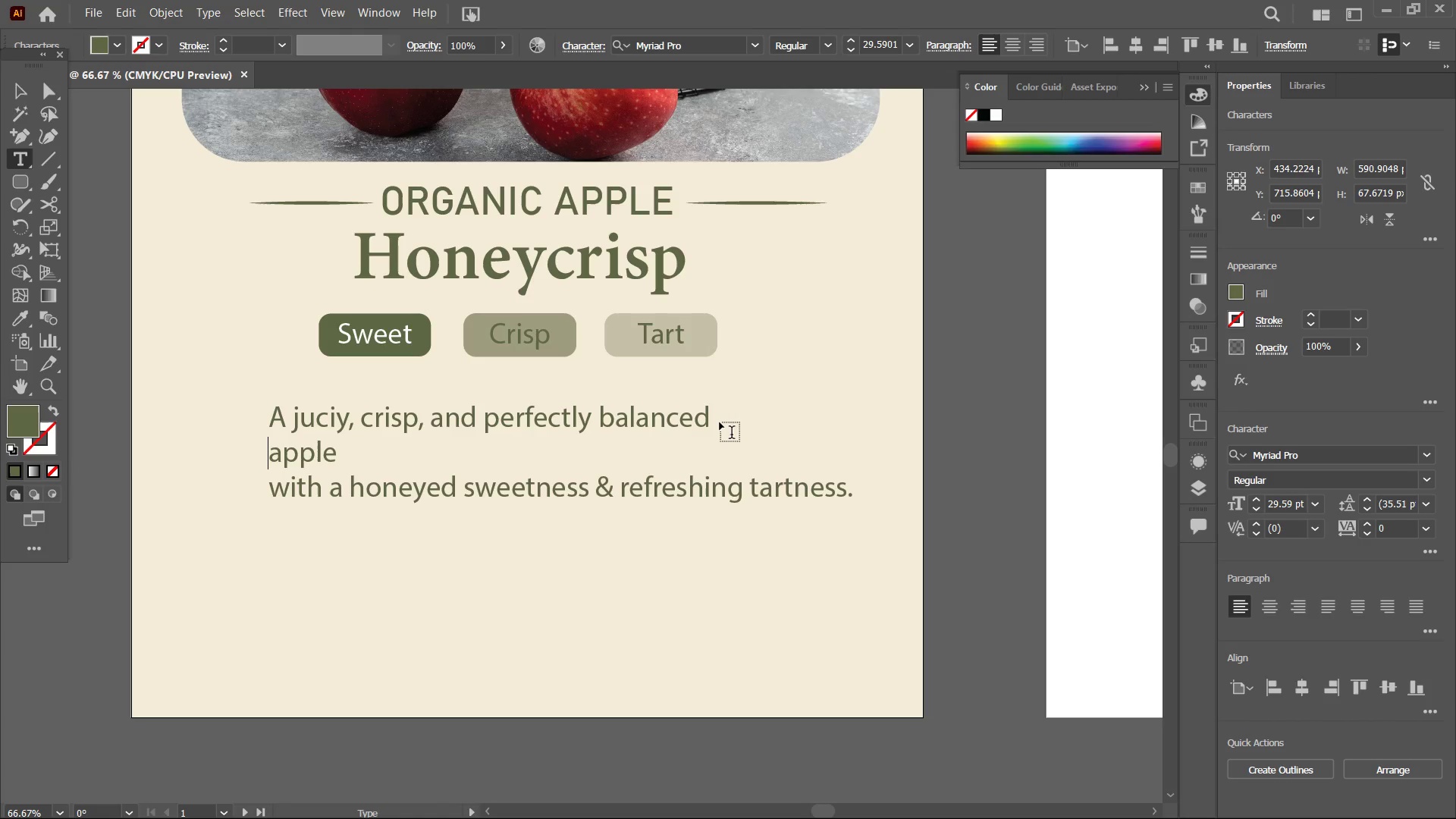 
key(Shift+Enter)
 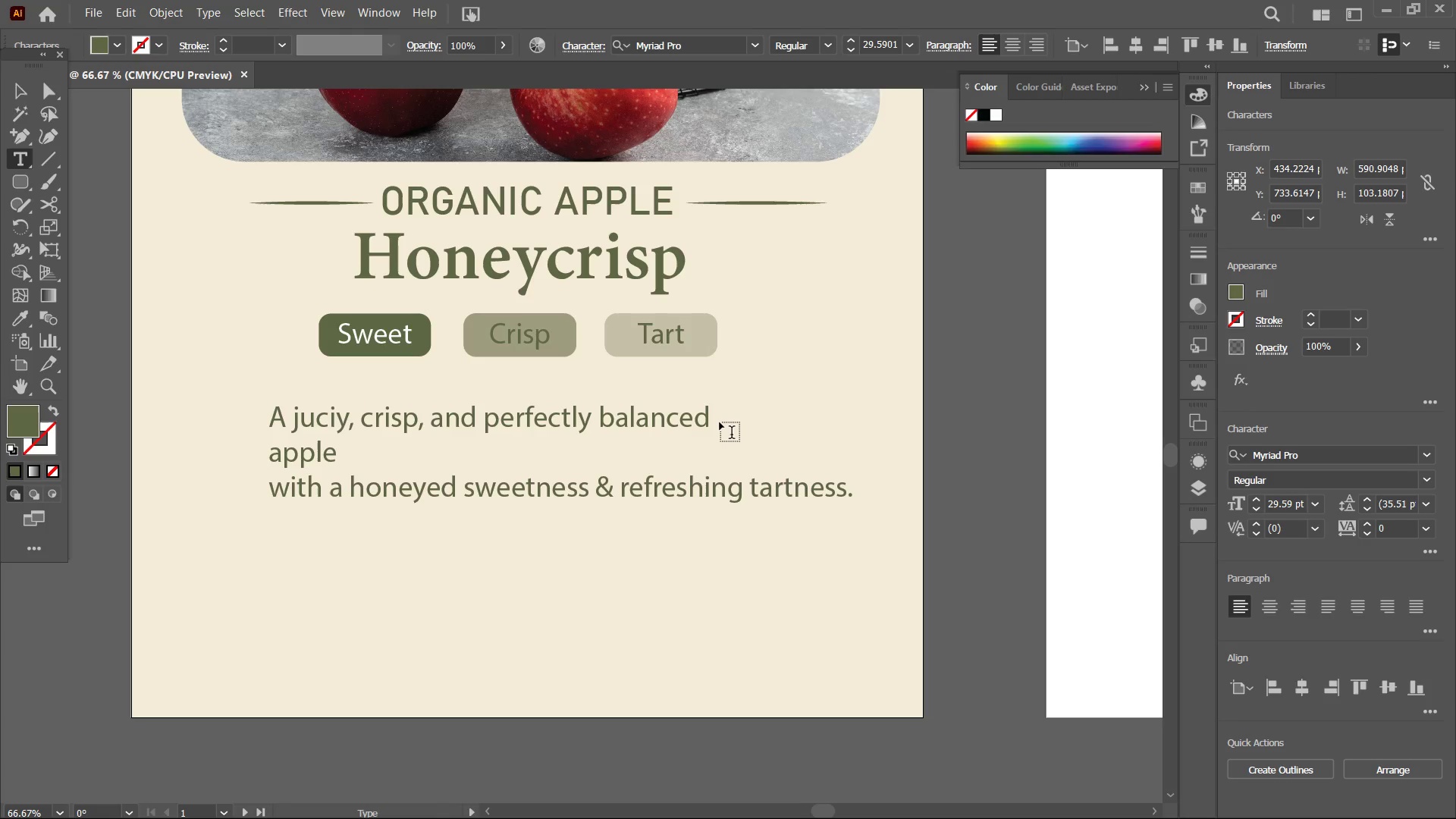 
key(ArrowLeft)
 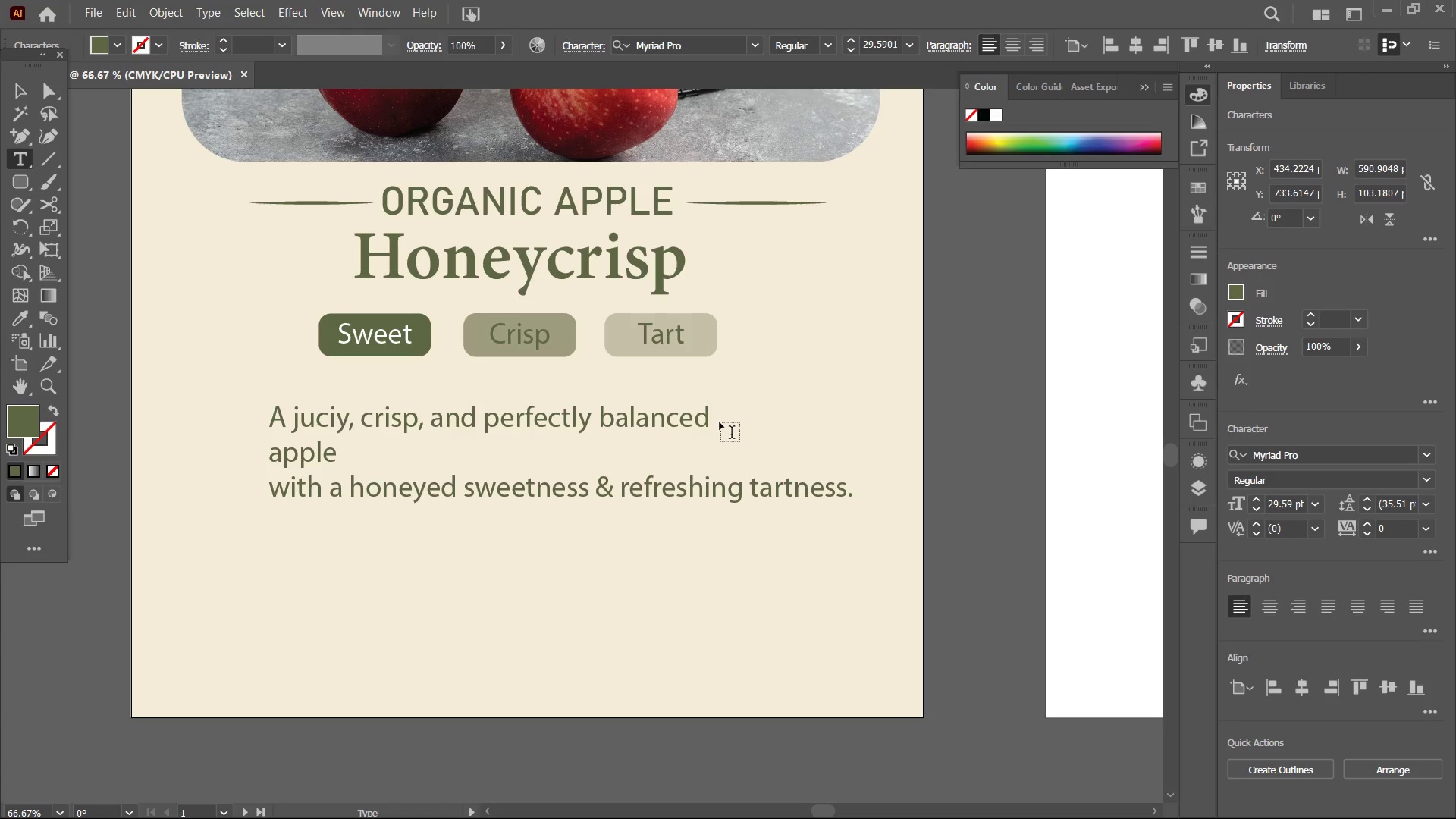 
key(ArrowDown)
 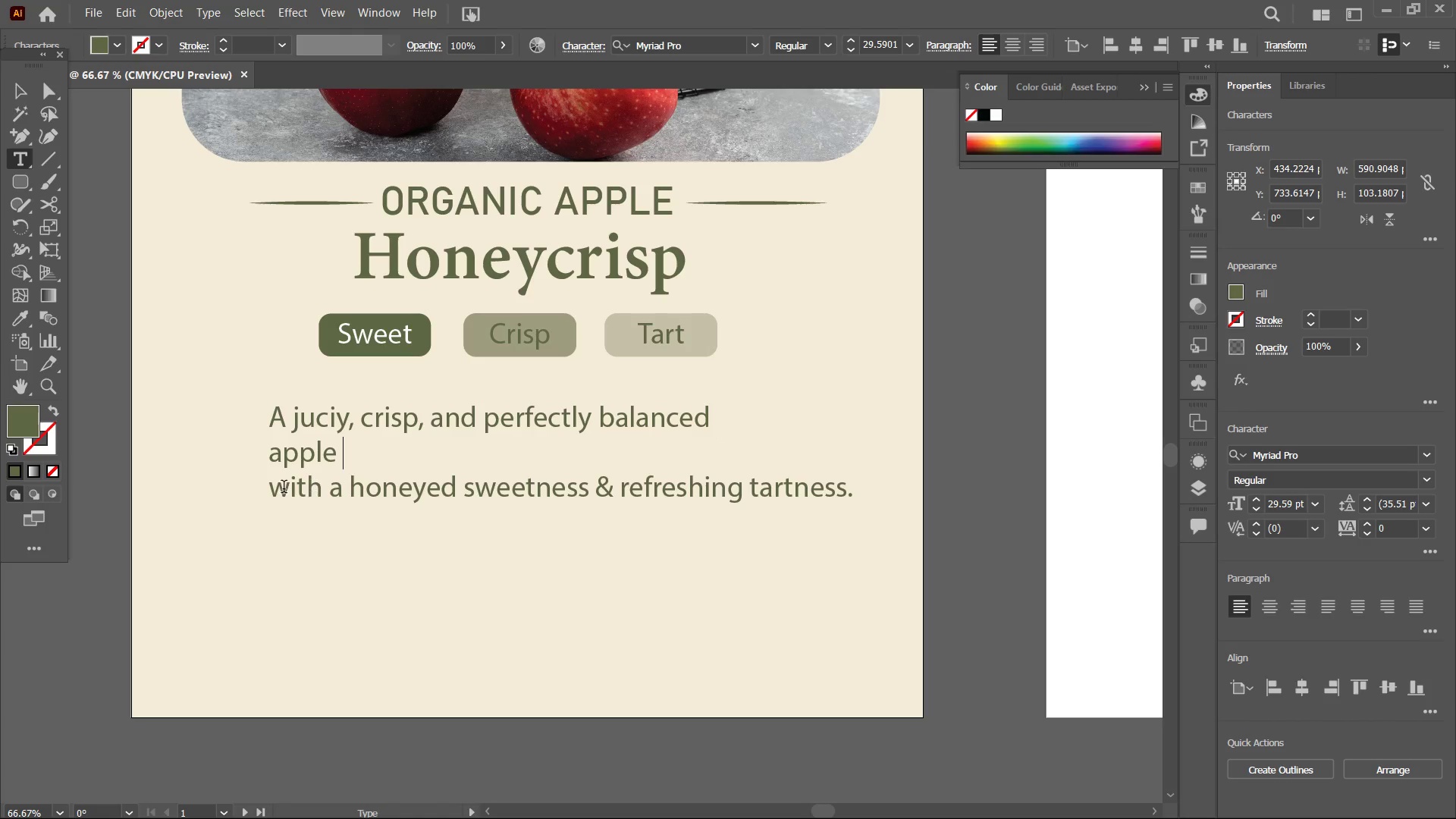 
left_click([268, 494])
 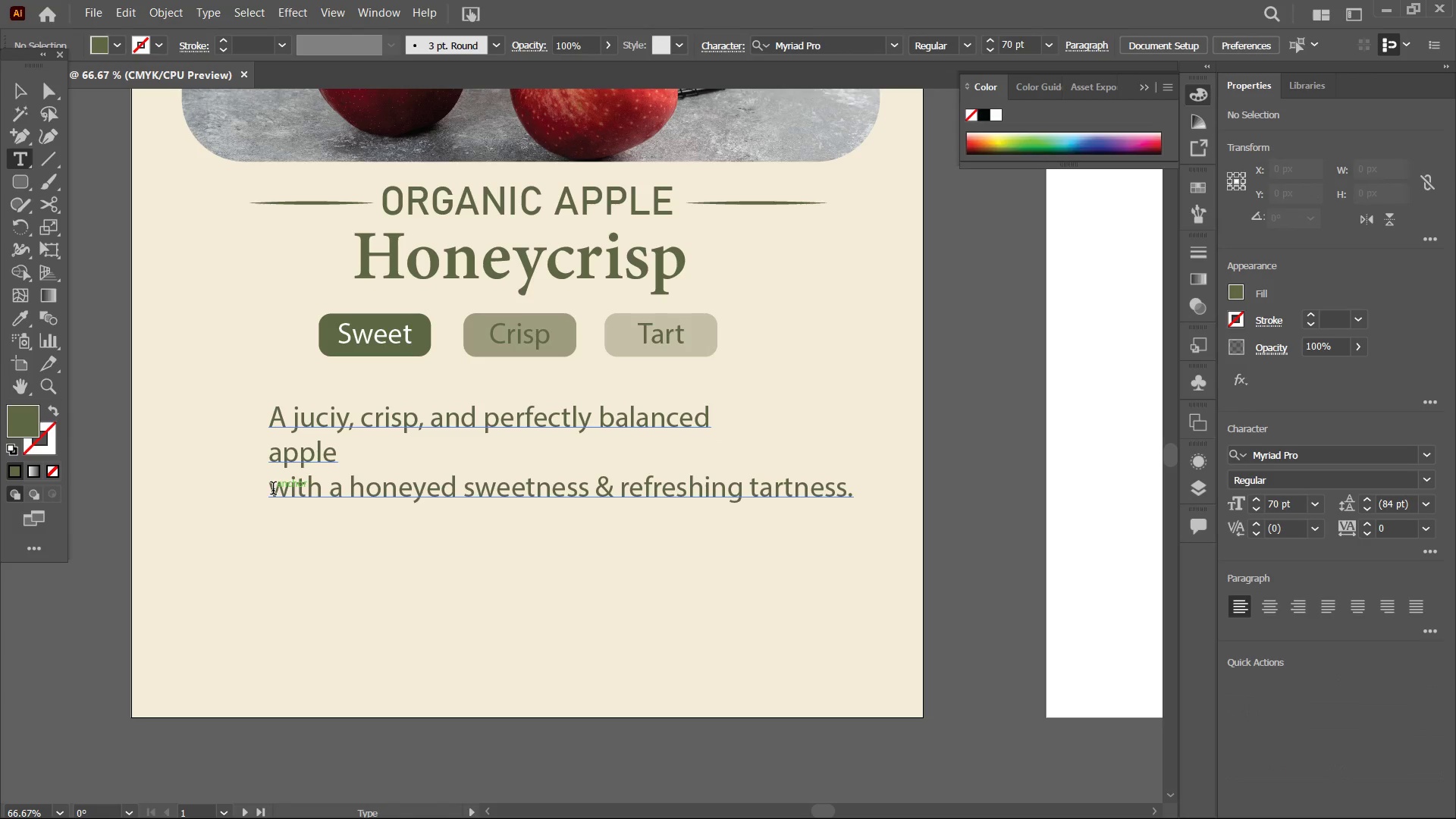 
double_click([273, 490])
 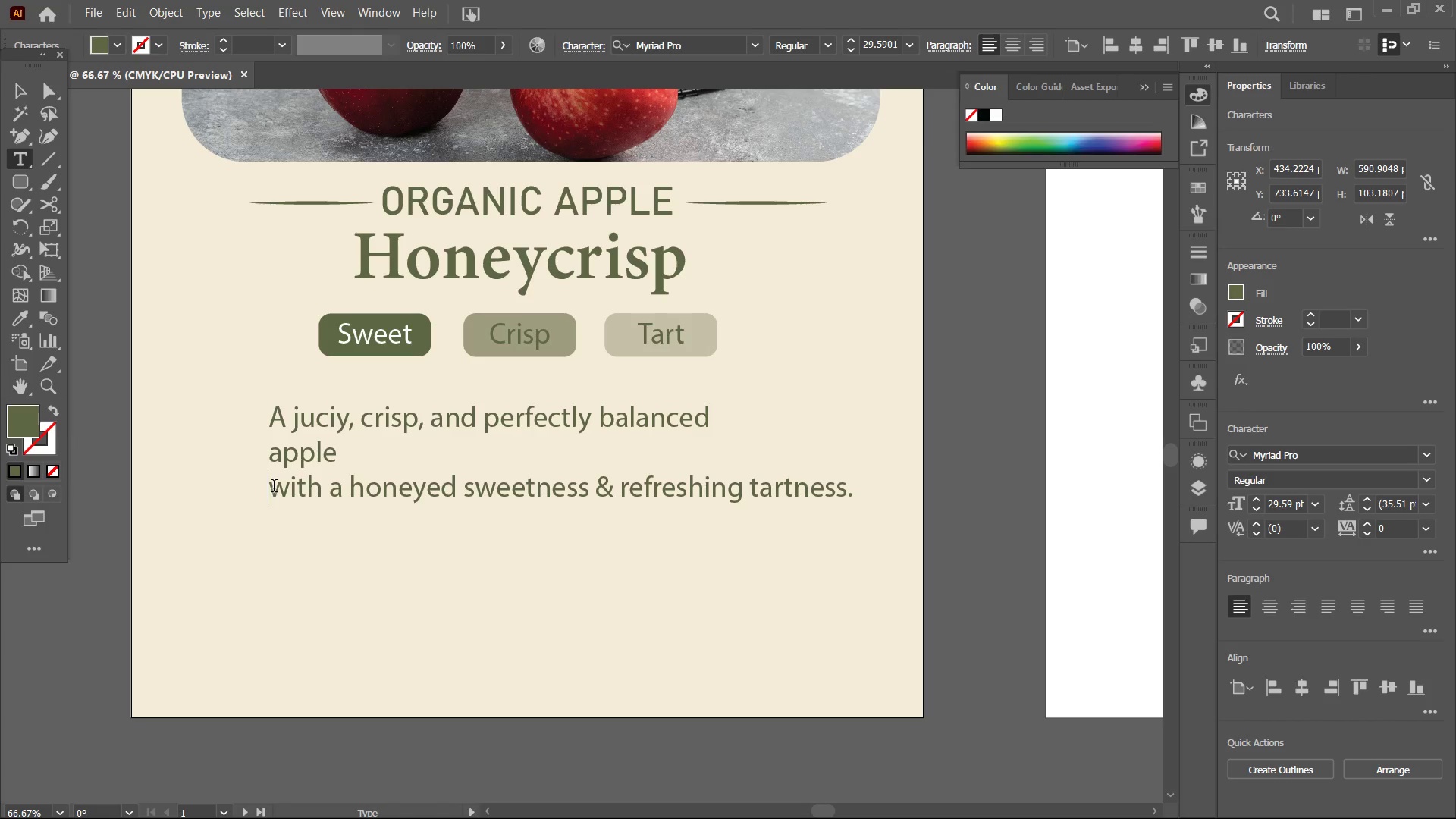 
key(Backspace)
 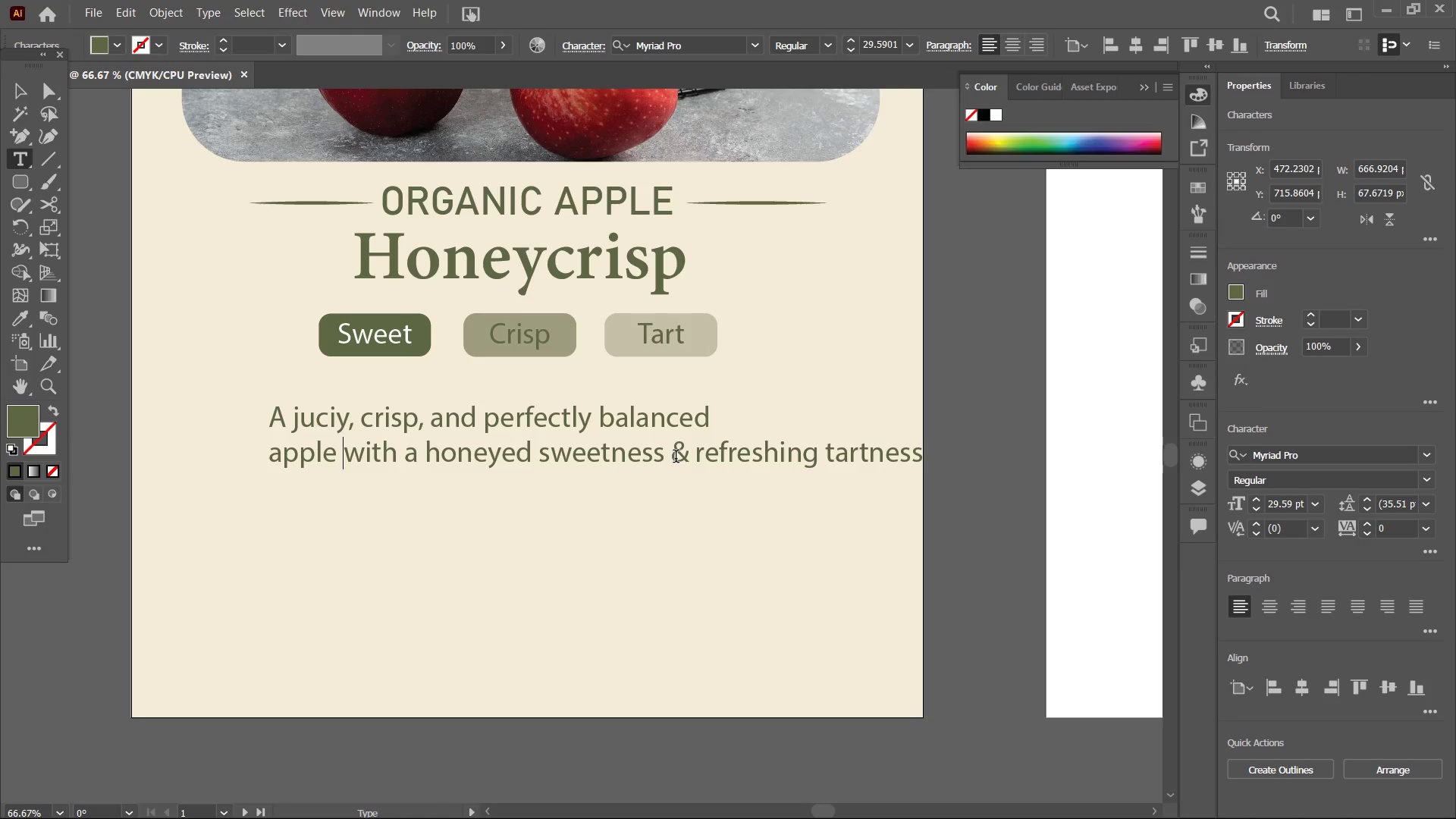 
left_click([674, 457])
 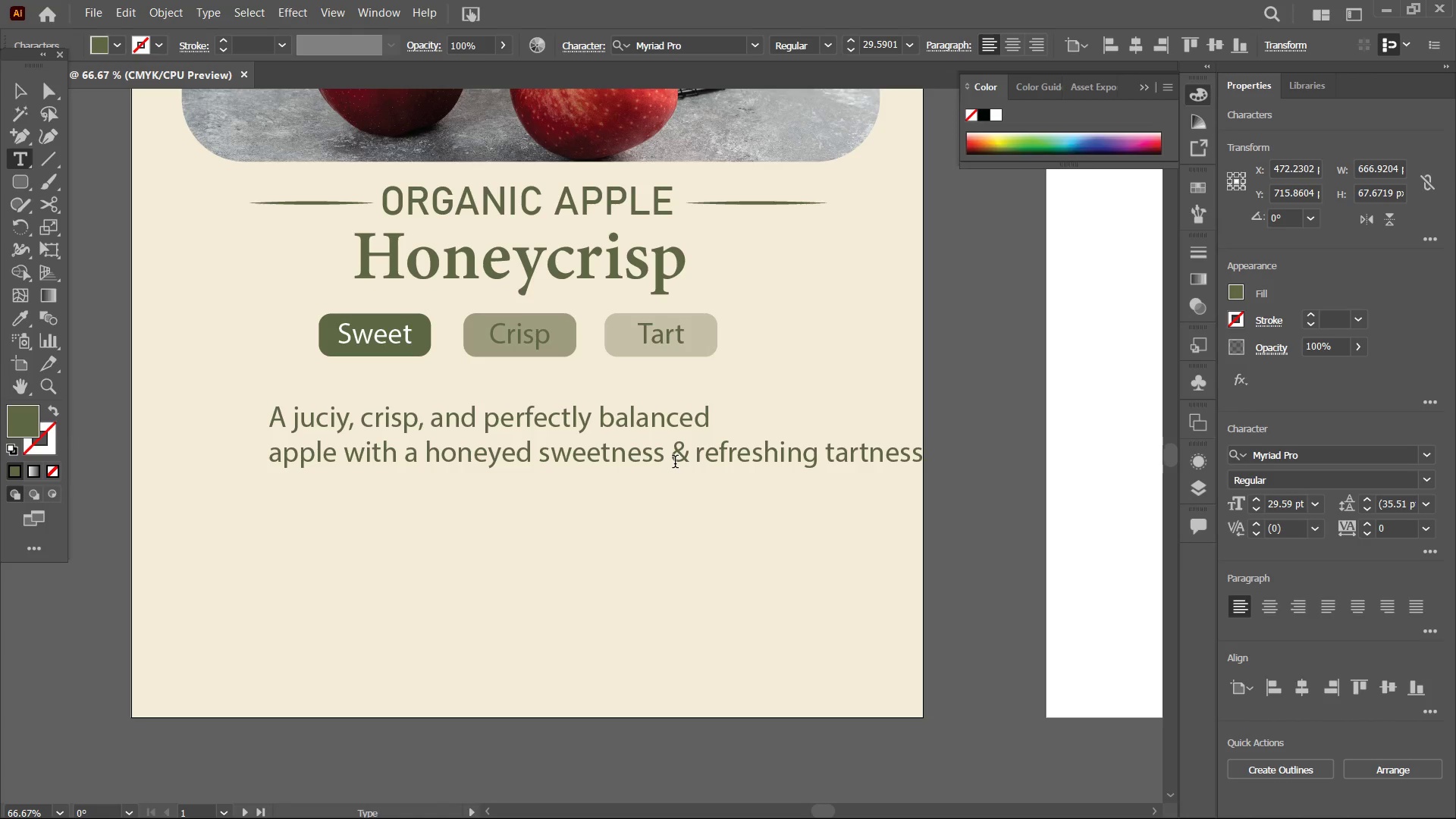 
key(Shift+ShiftRight)
 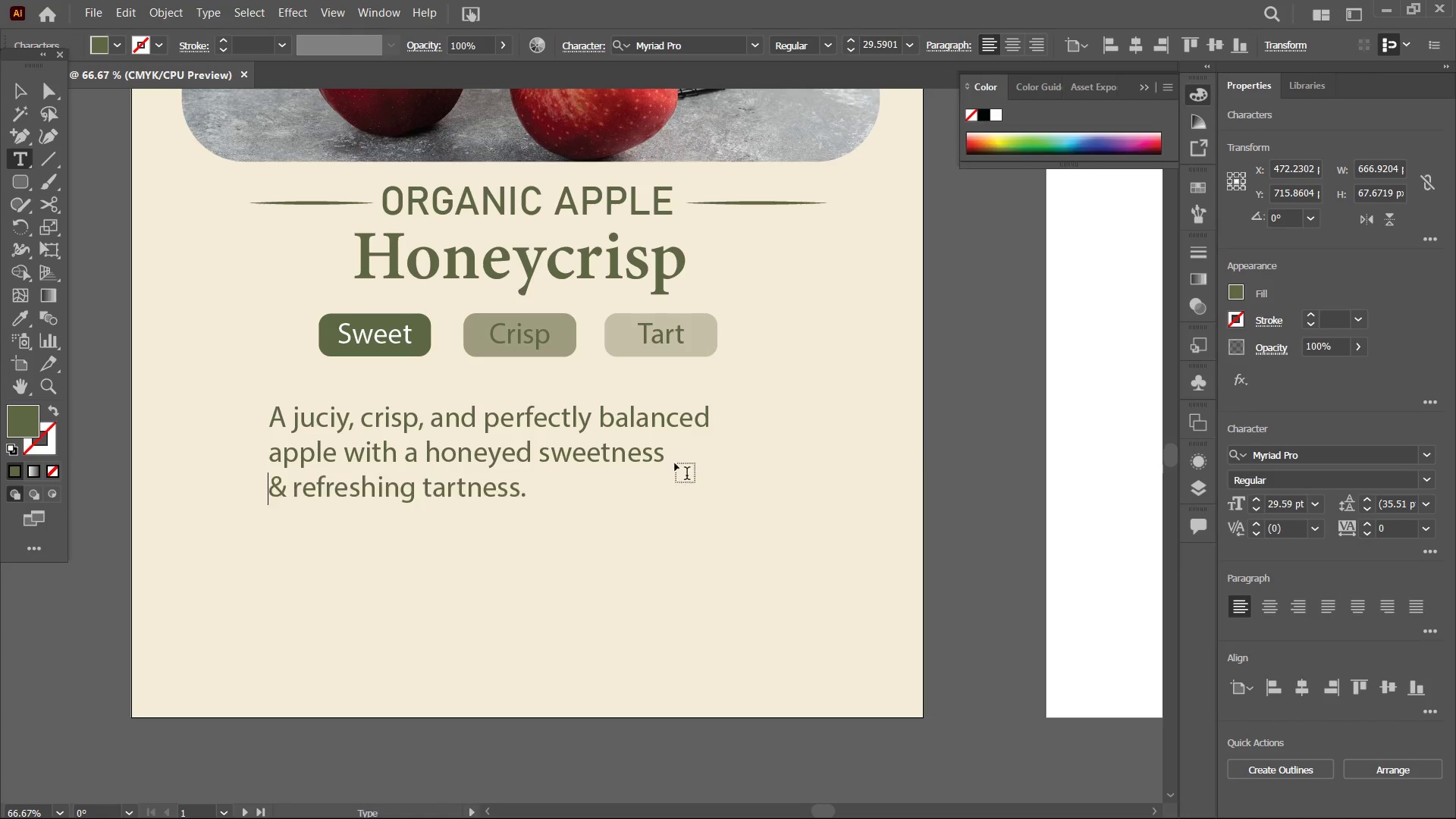 
key(Shift+Enter)
 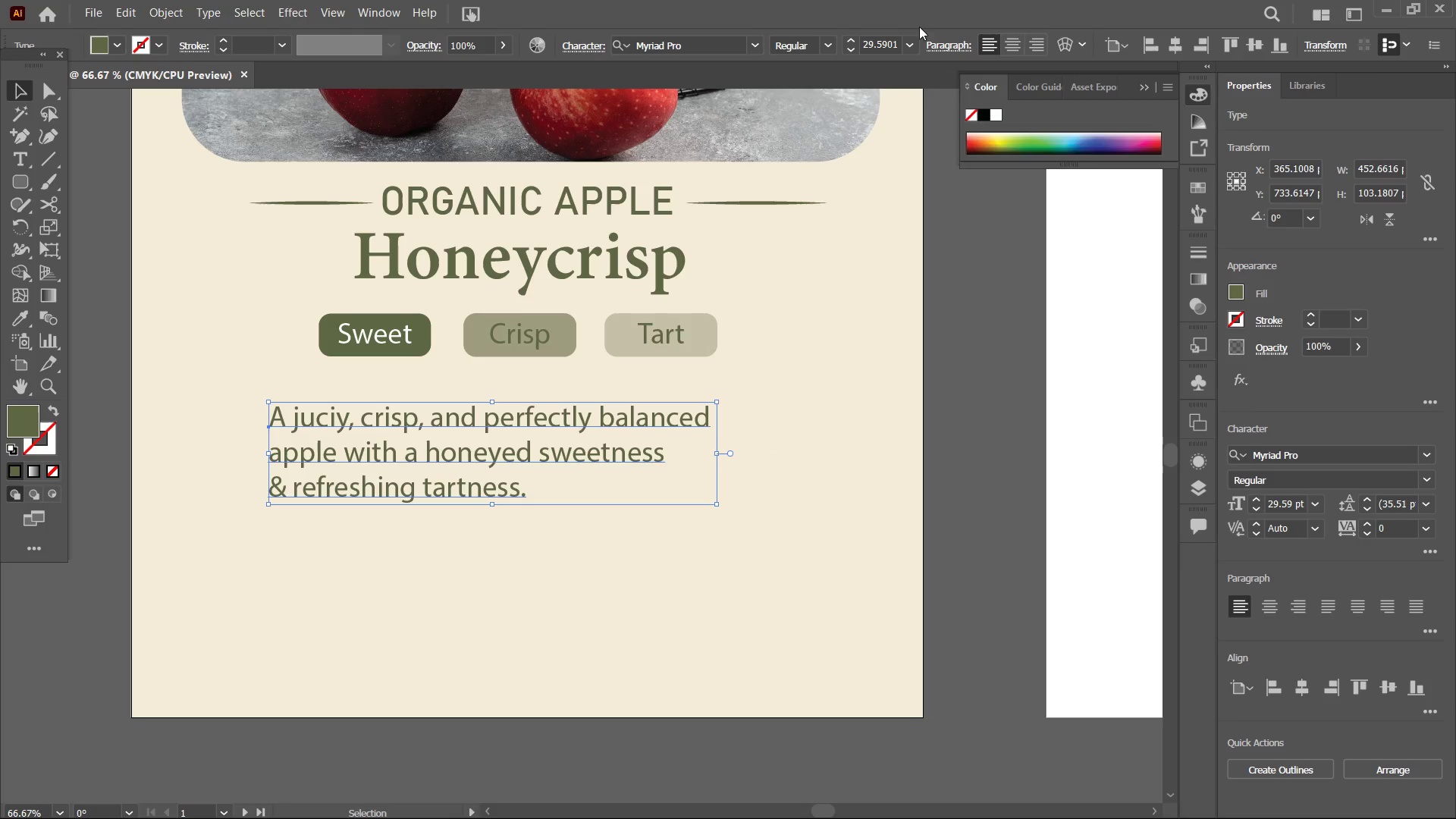 
left_click([1017, 48])
 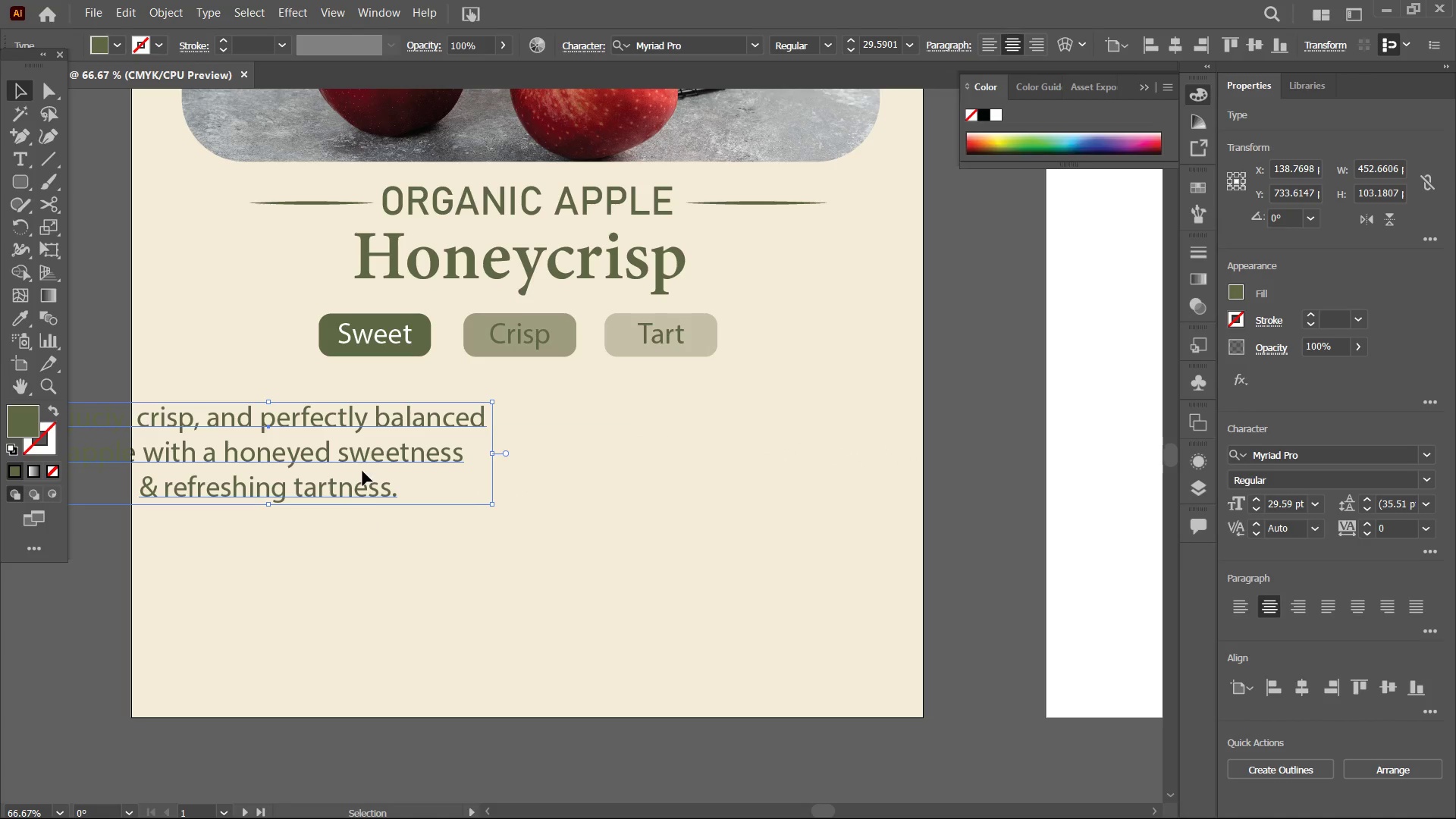 
left_click_drag(start_coordinate=[356, 457], to_coordinate=[614, 448])
 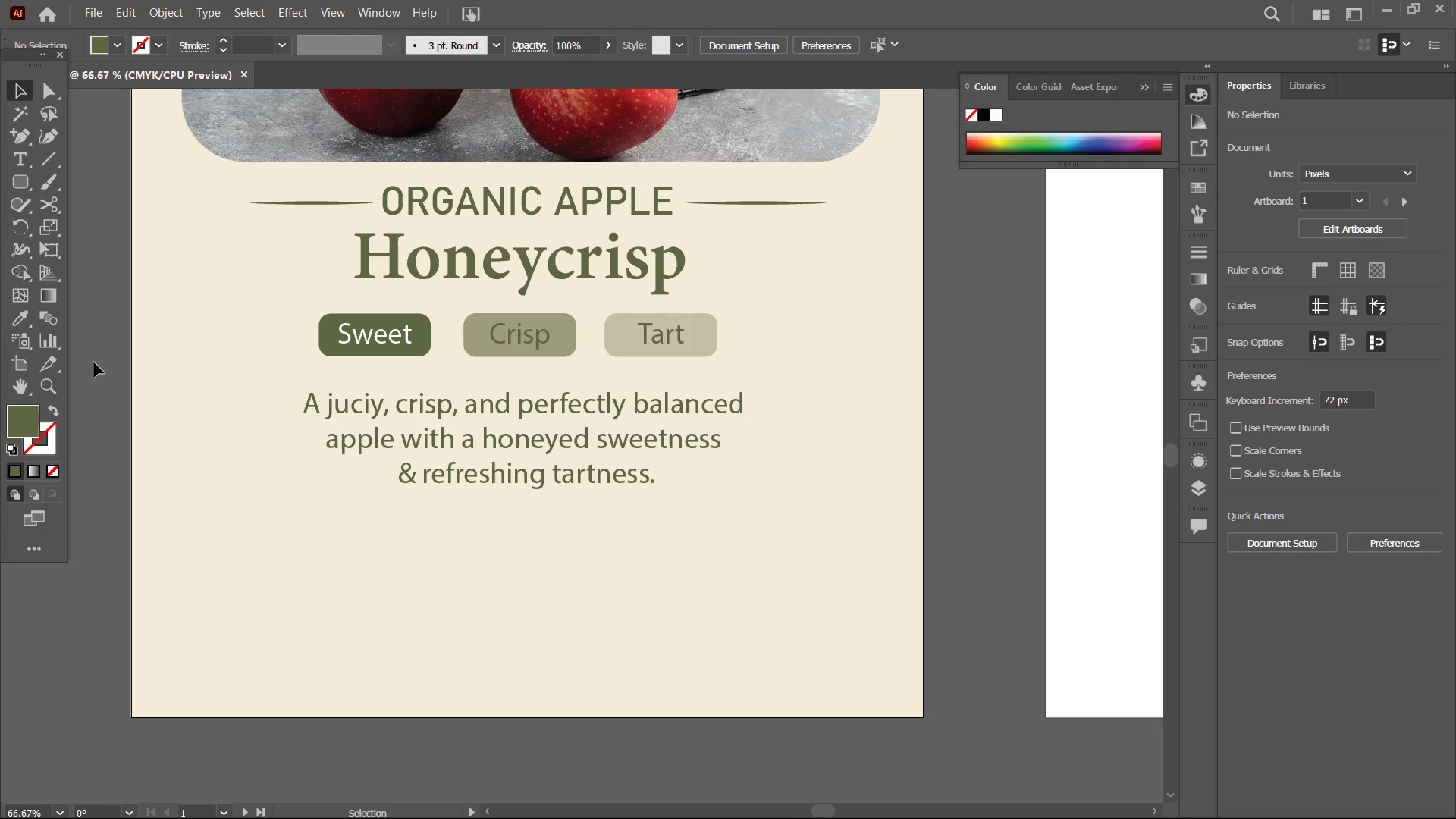 
left_click([24, 188])
 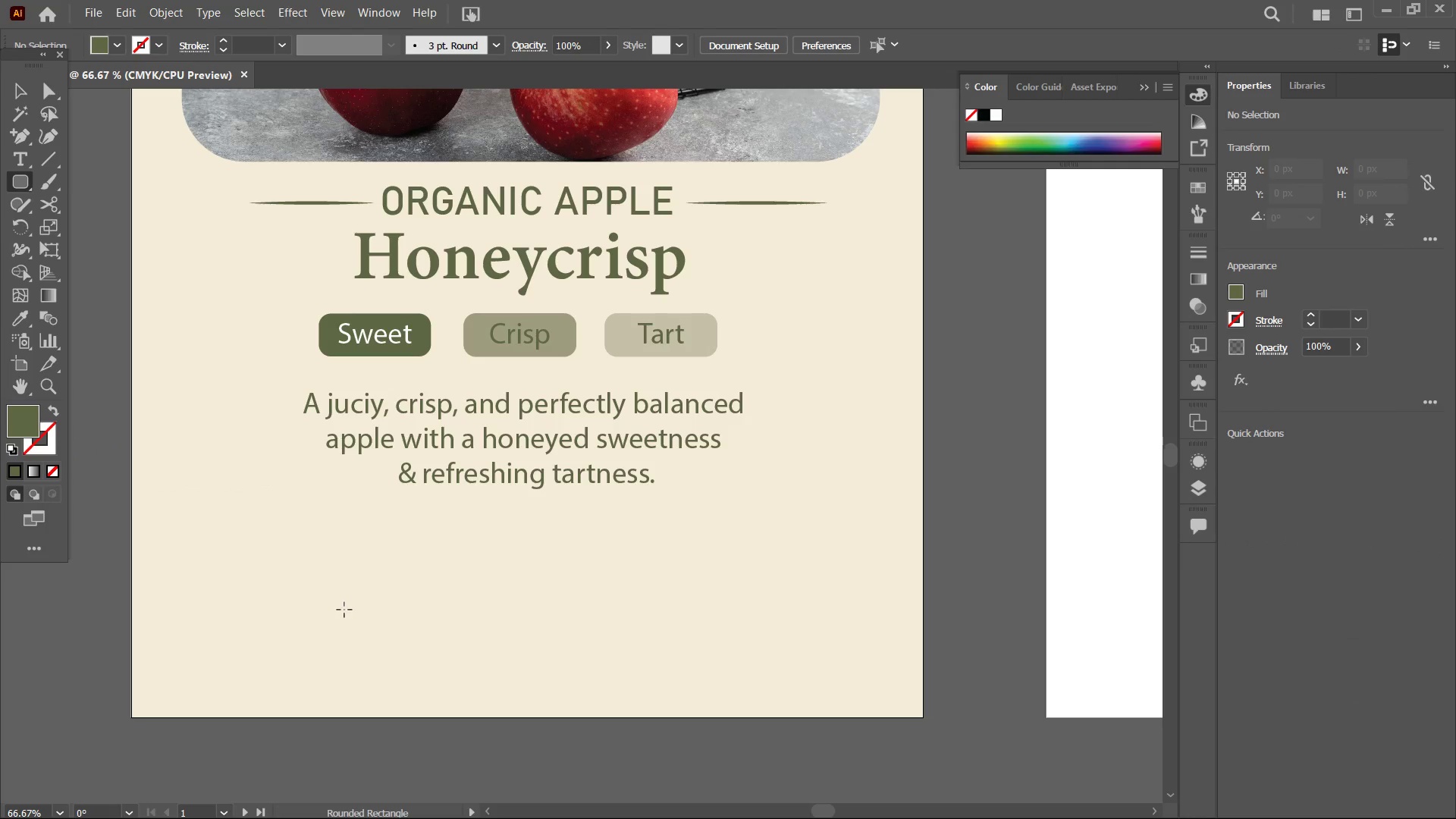 
left_click_drag(start_coordinate=[340, 594], to_coordinate=[762, 676])
 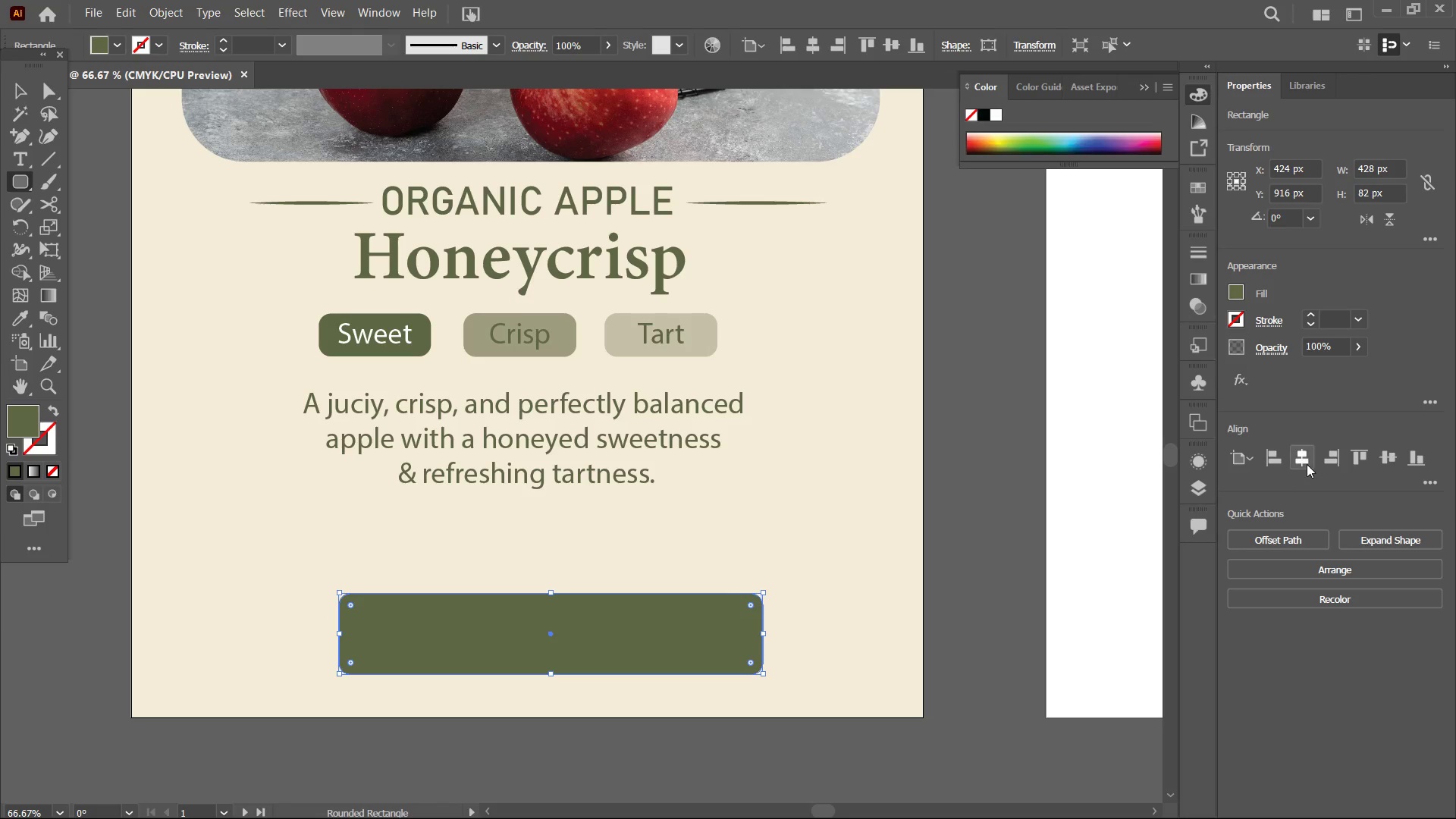 
left_click([1307, 464])
 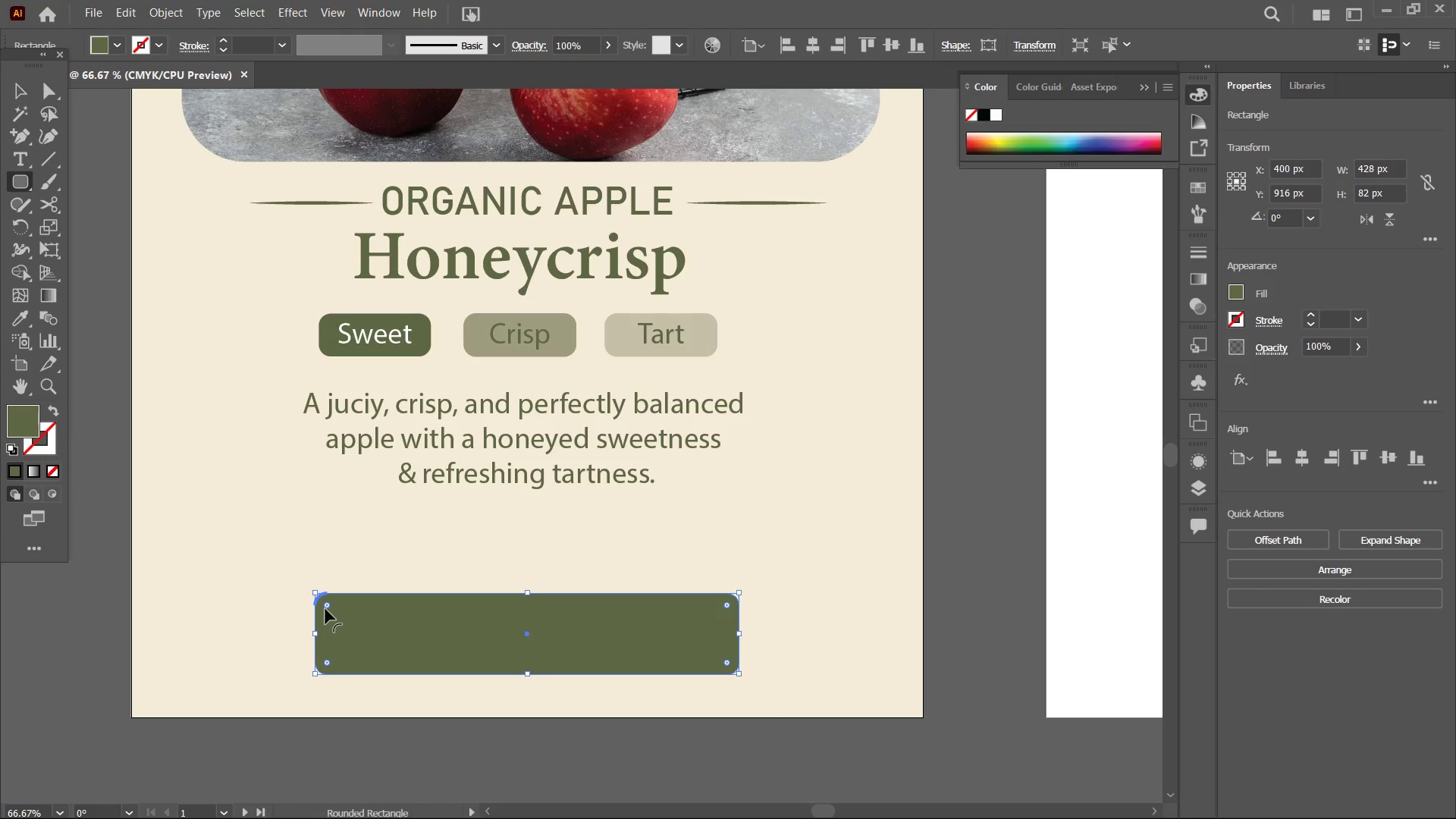 
left_click_drag(start_coordinate=[325, 609], to_coordinate=[420, 635])
 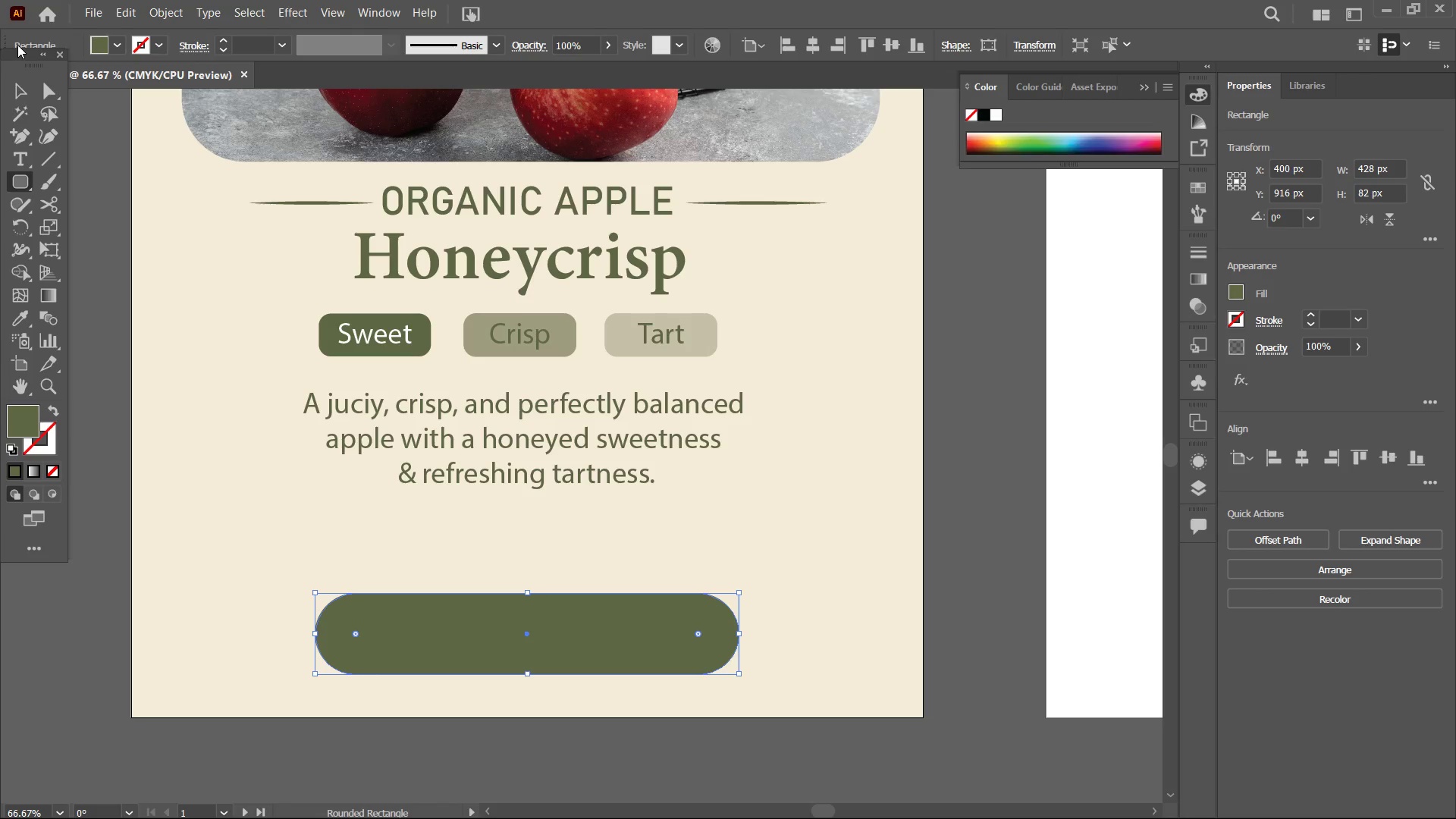 
left_click([13, 82])
 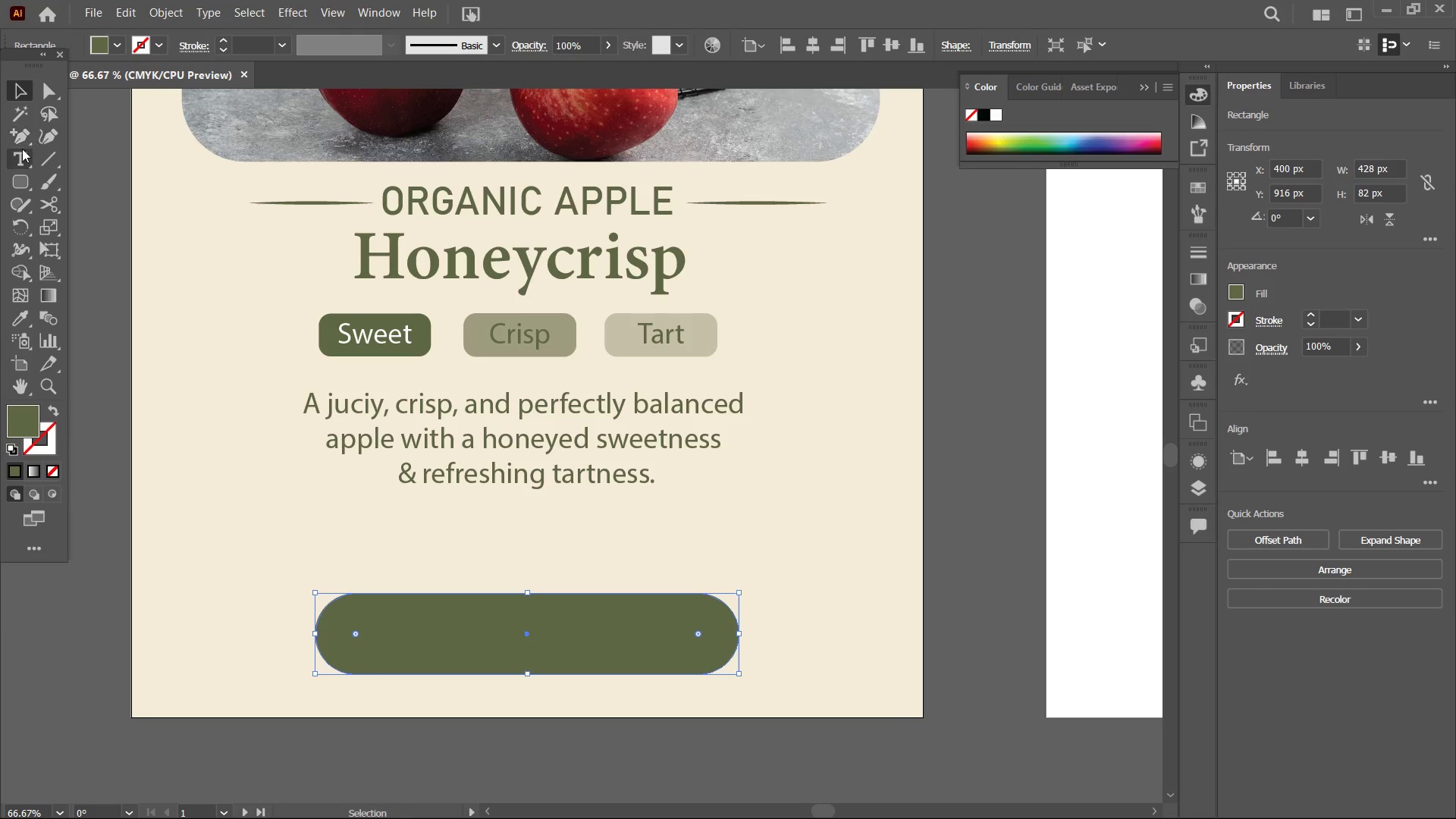 
double_click([22, 149])
 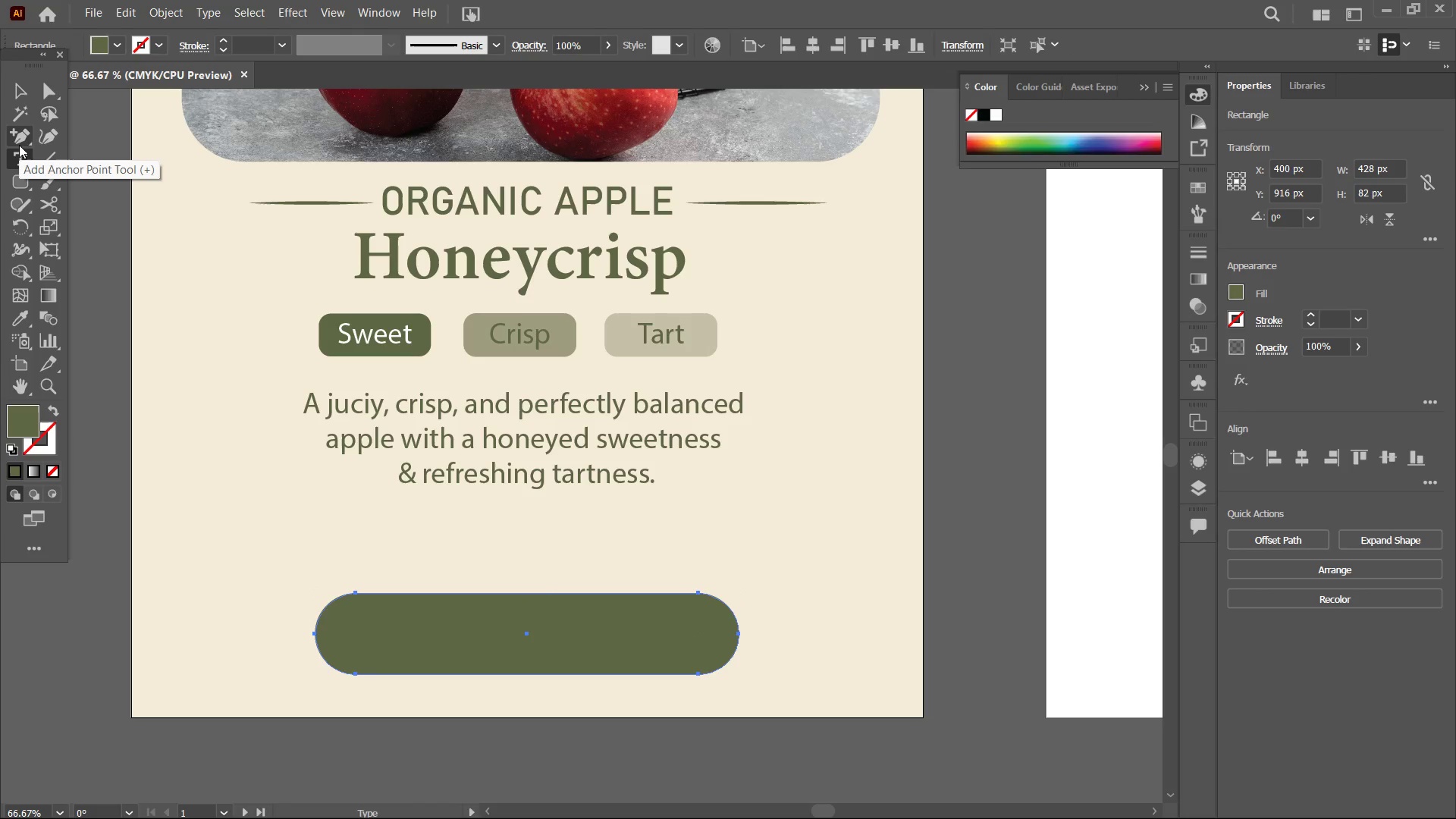 
wait(6.26)
 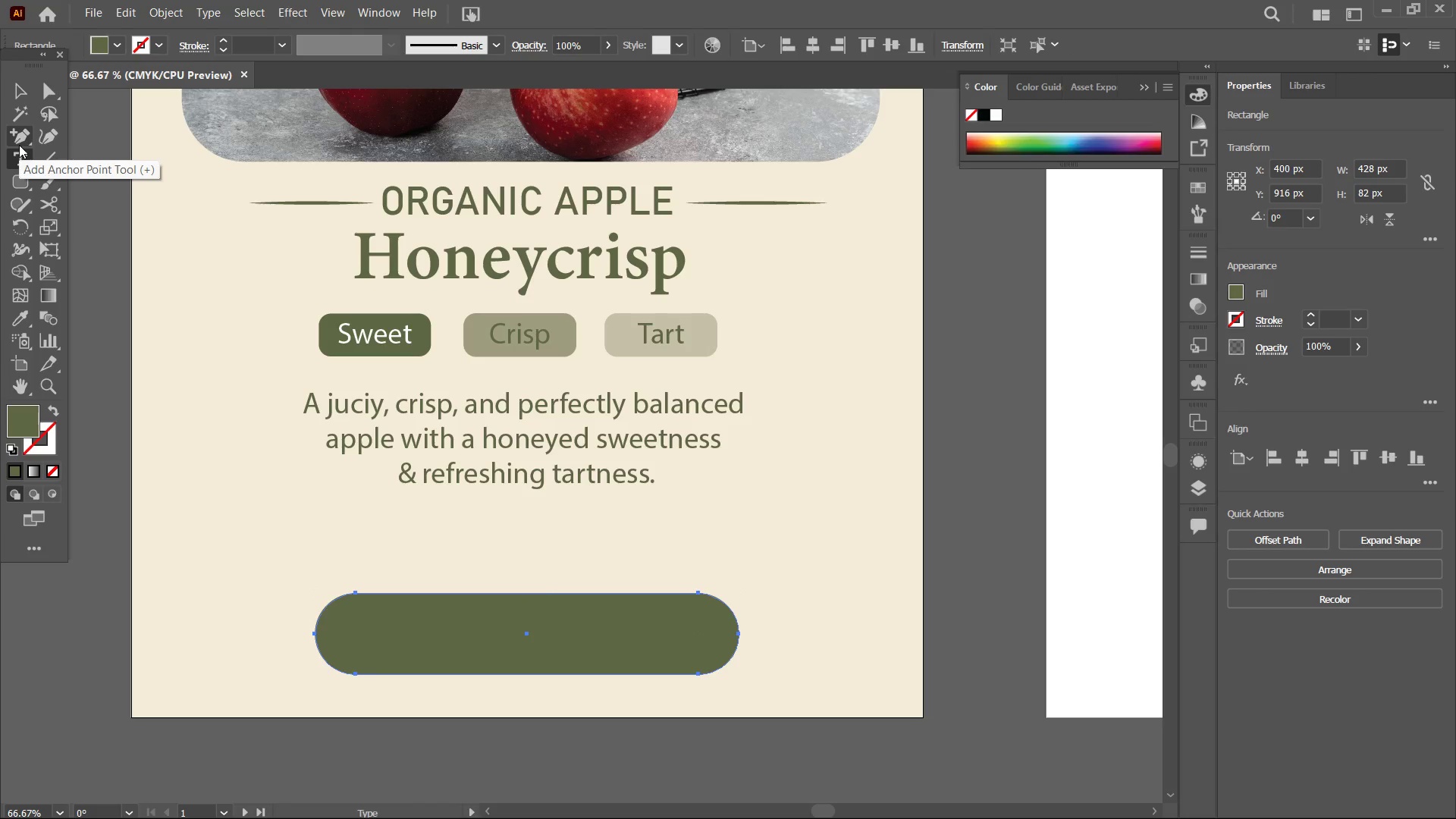 
left_click([372, 615])
 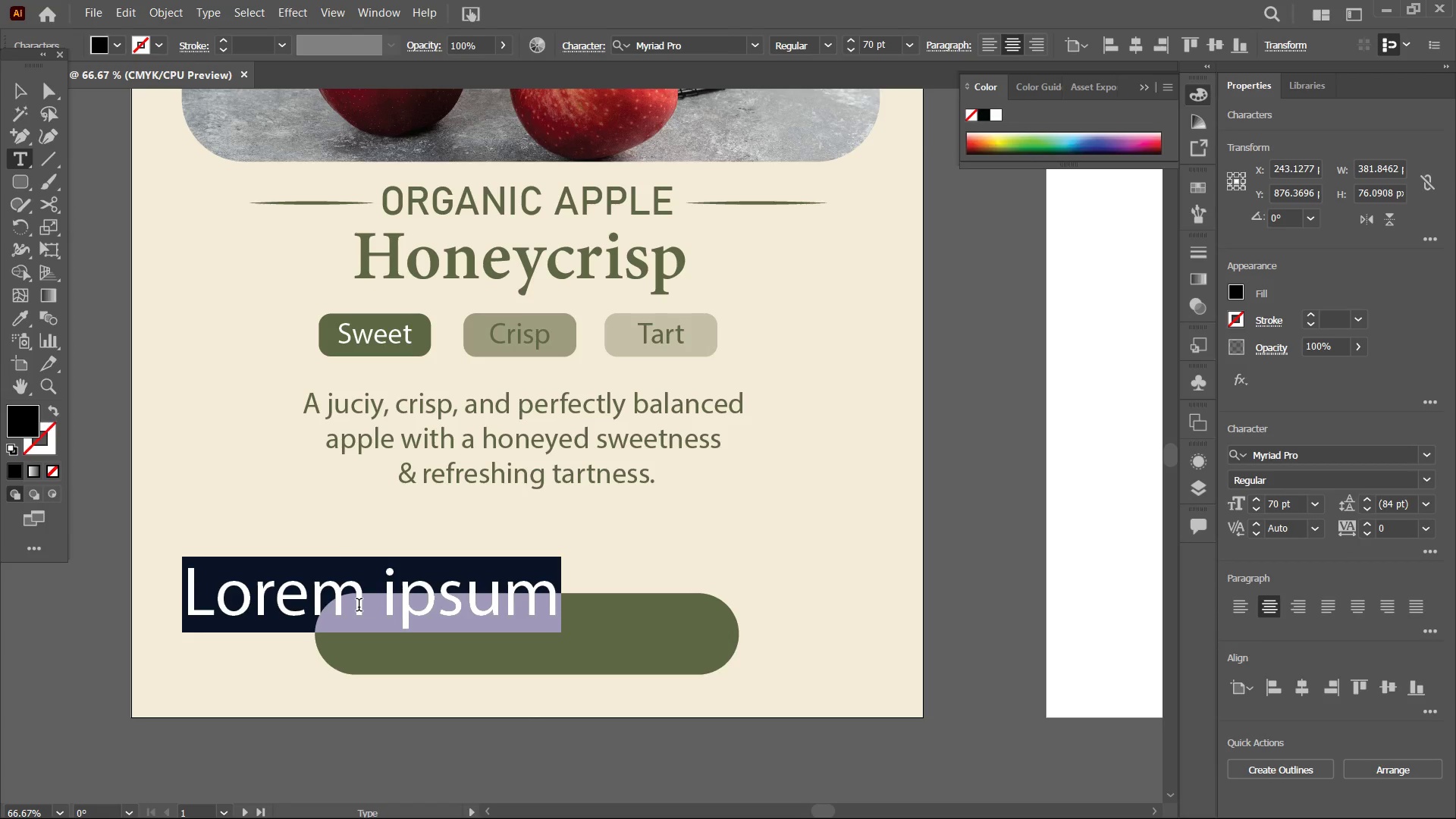 
type(Add to Basket)
 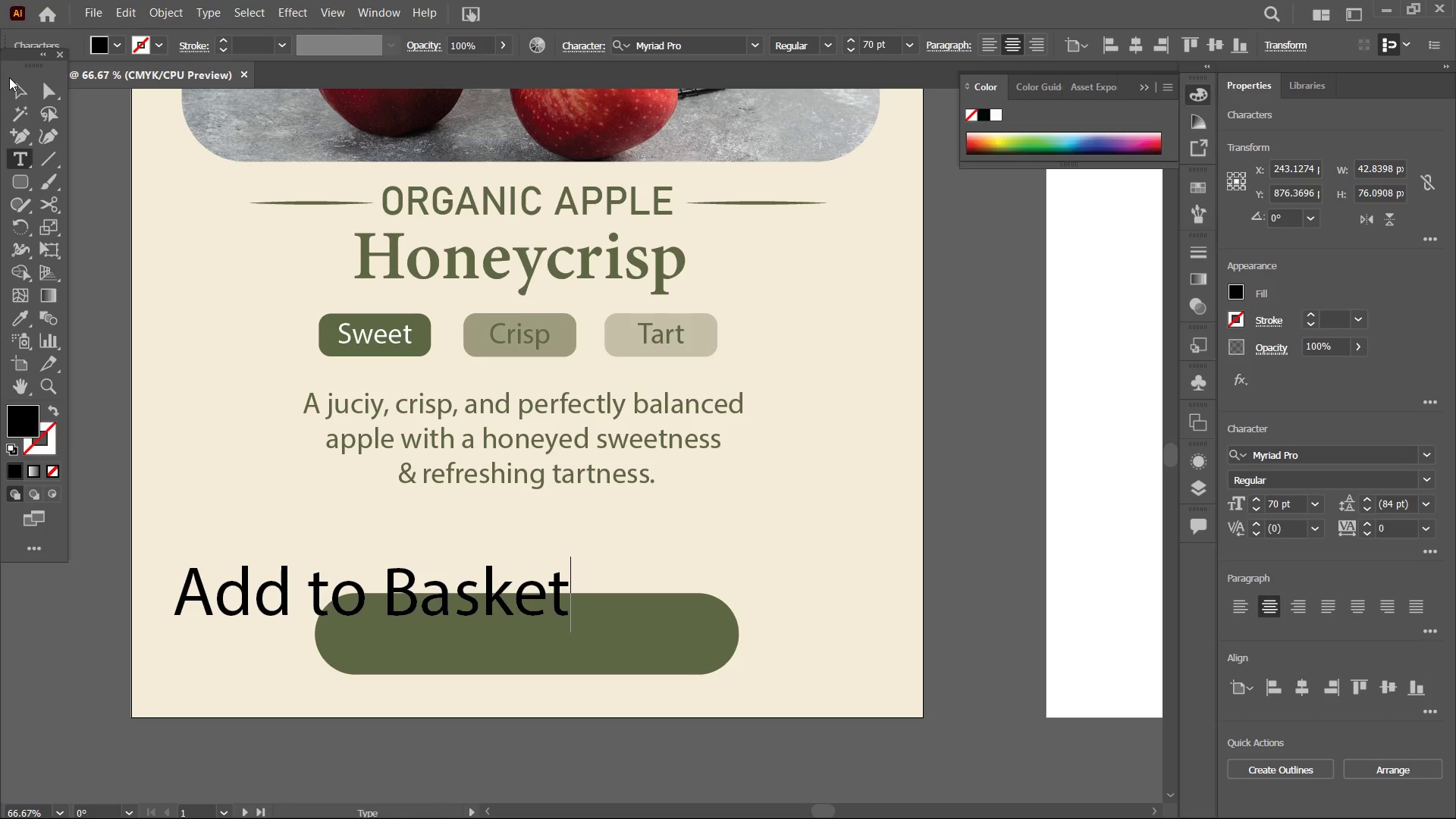 
double_click([14, 83])
 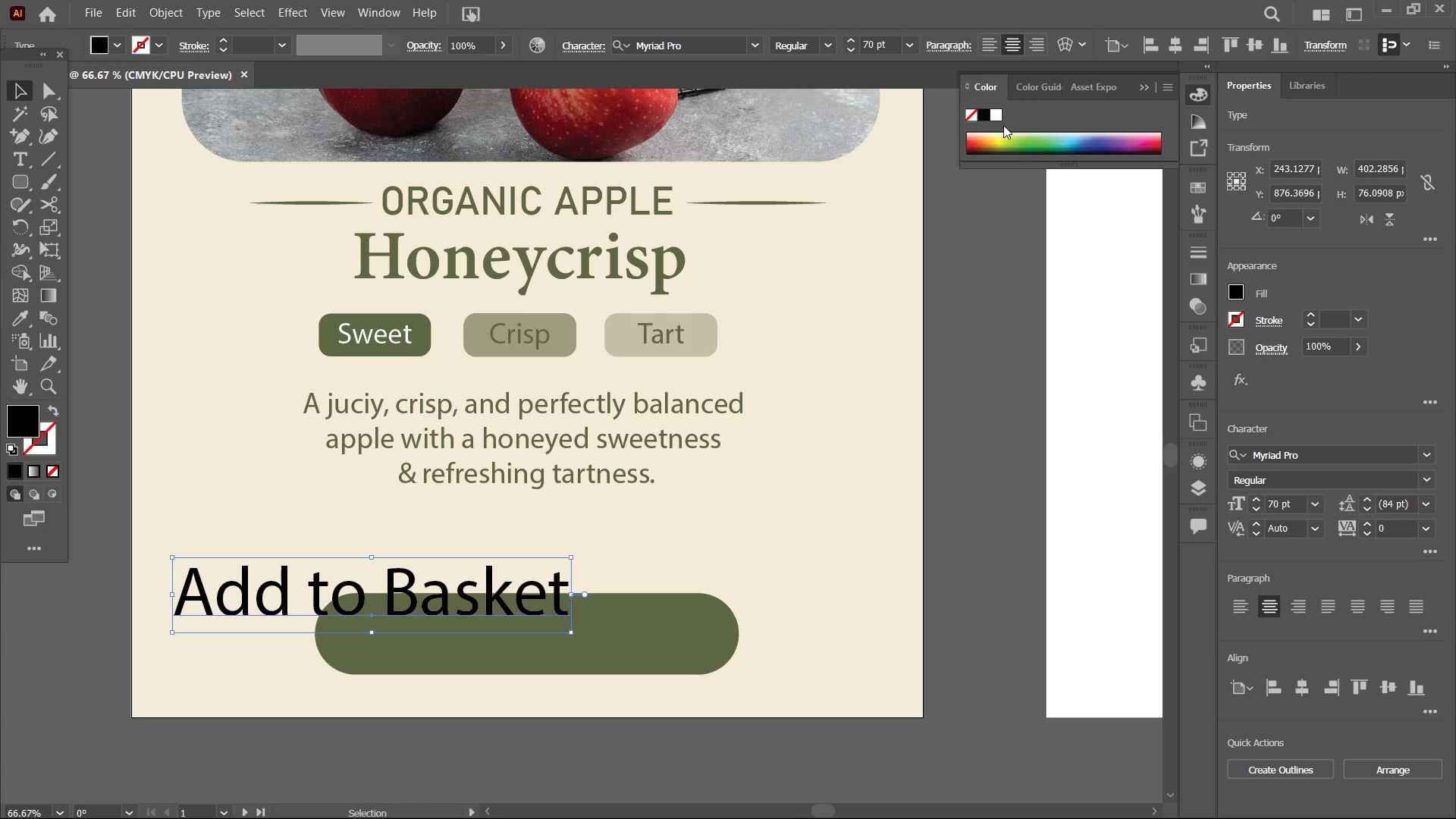 
left_click([1002, 121])
 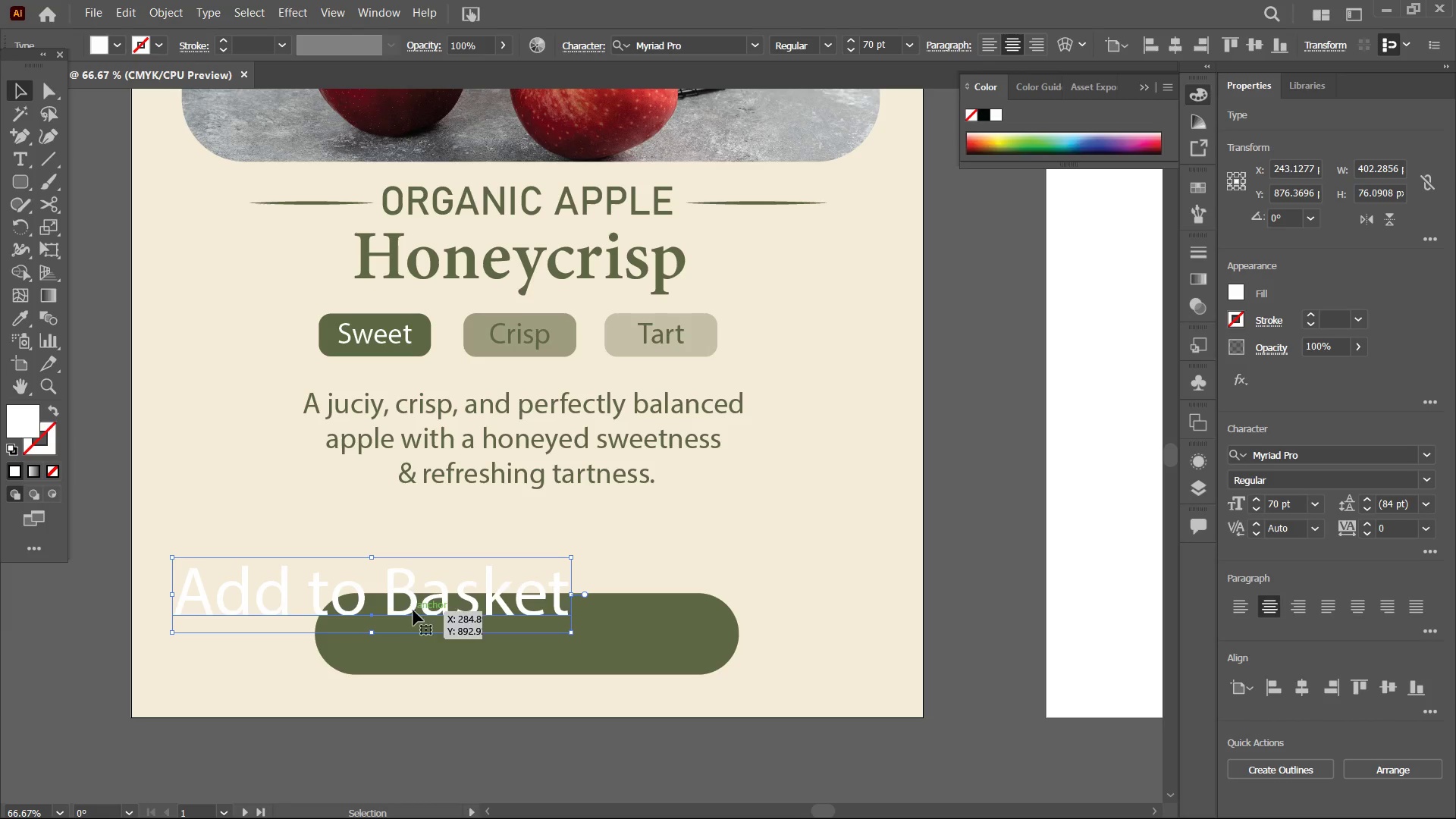 
left_click_drag(start_coordinate=[416, 608], to_coordinate=[566, 653])
 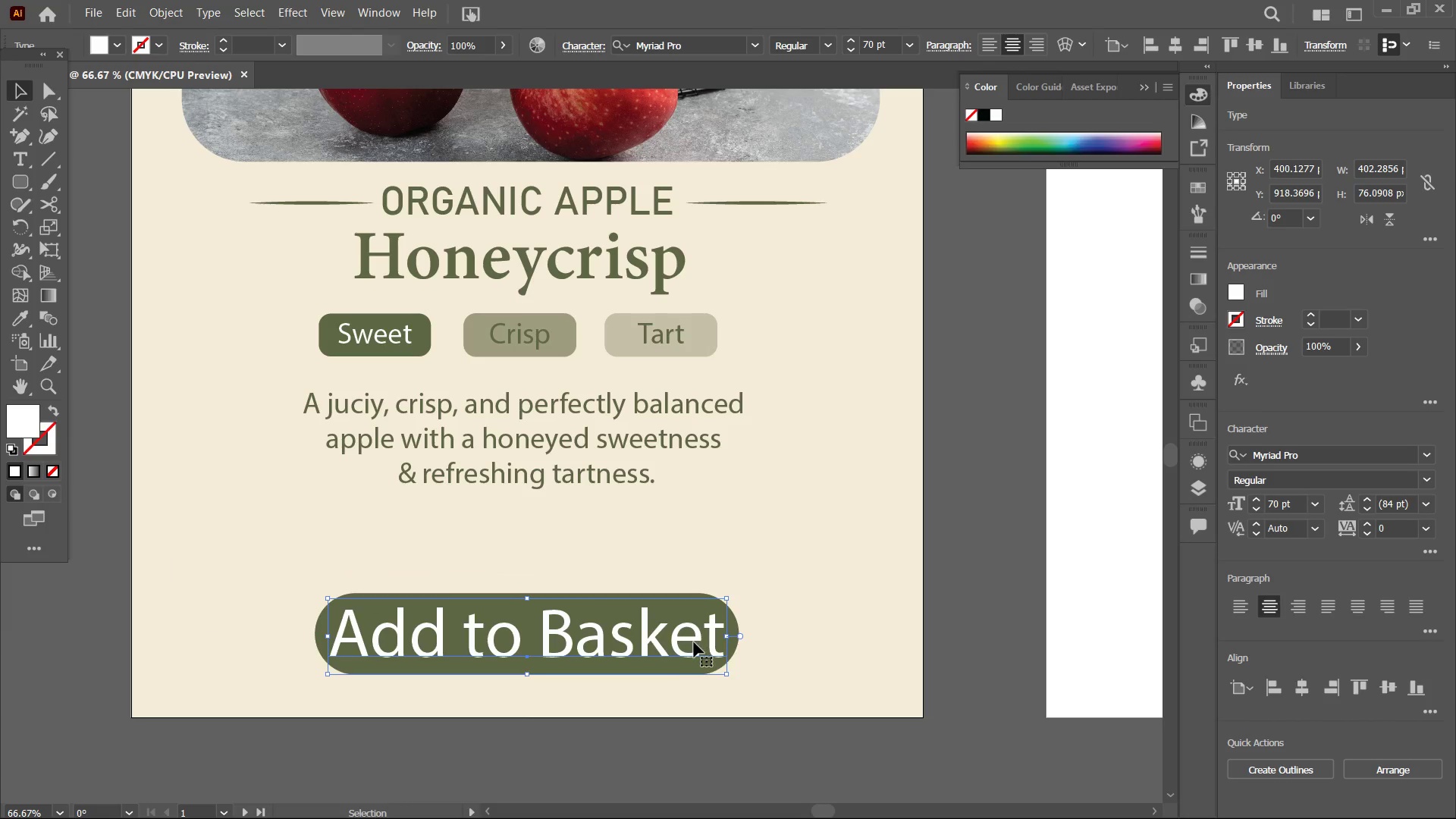 
hold_key(key=ShiftLeft, duration=1.5)
left_click_drag(start_coordinate=[729, 638], to_coordinate=[623, 629])
 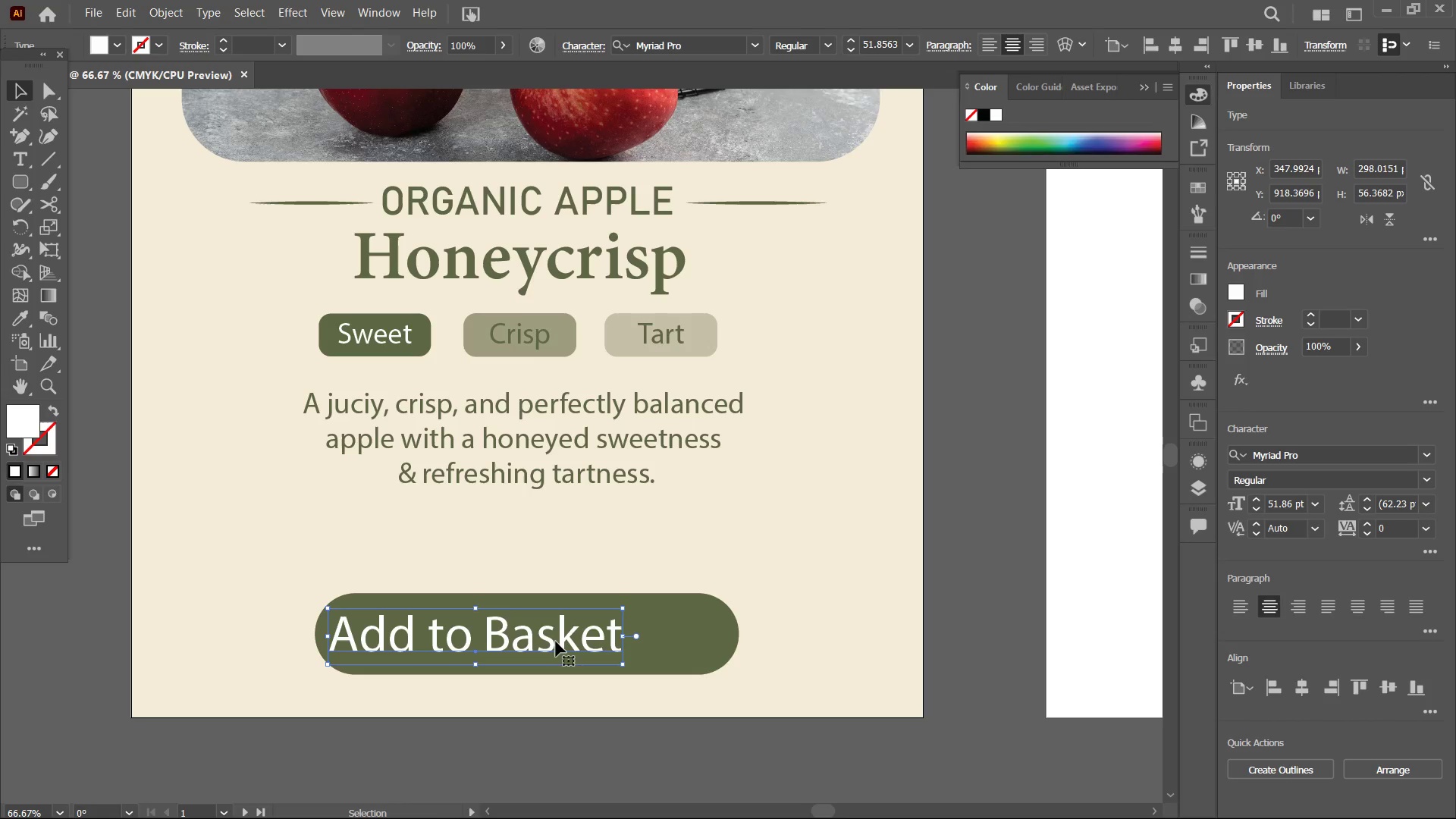 
left_click_drag(start_coordinate=[556, 642], to_coordinate=[613, 640])
 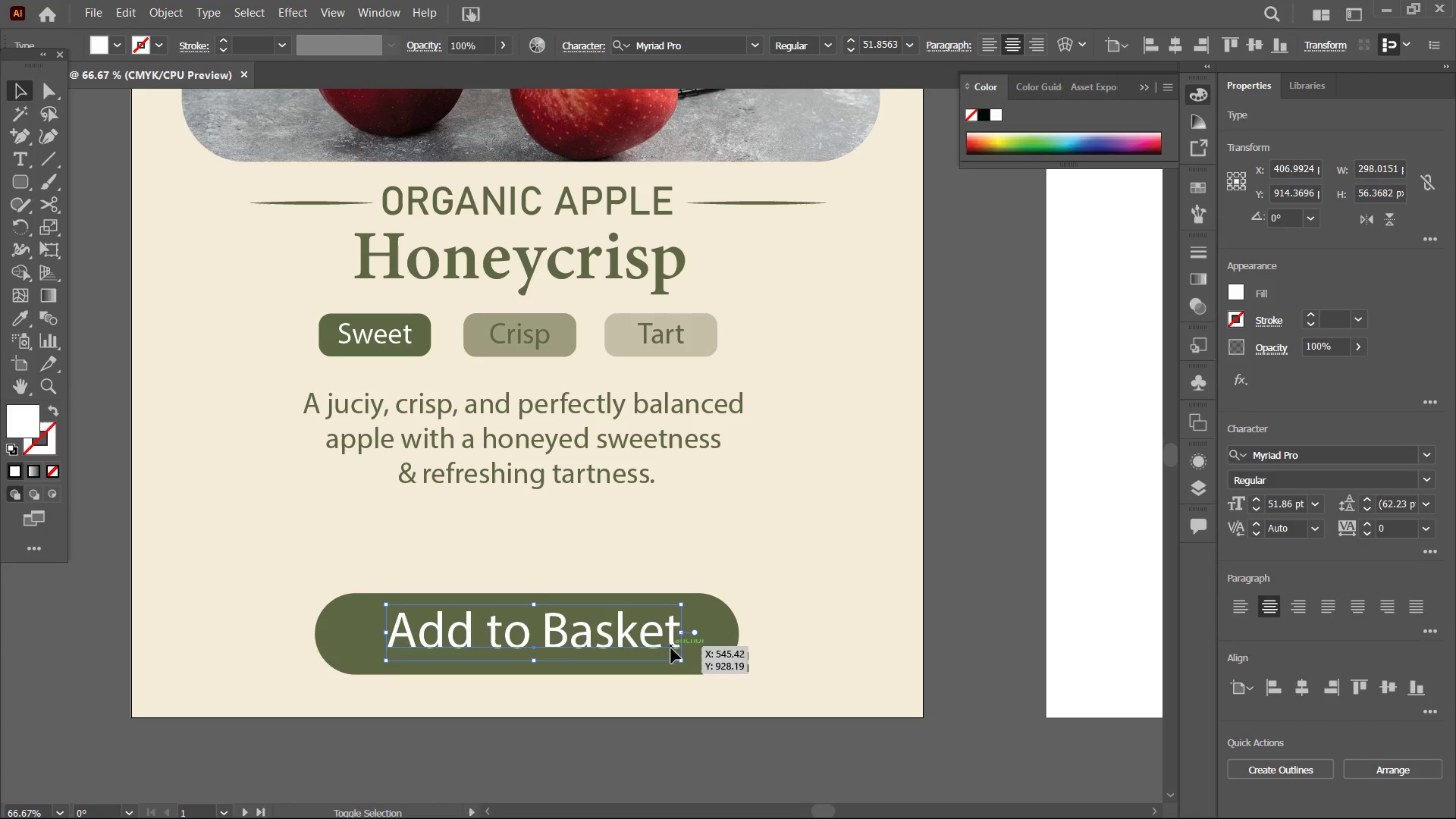 
hold_key(key=ShiftLeft, duration=0.59)
left_click([697, 654])
 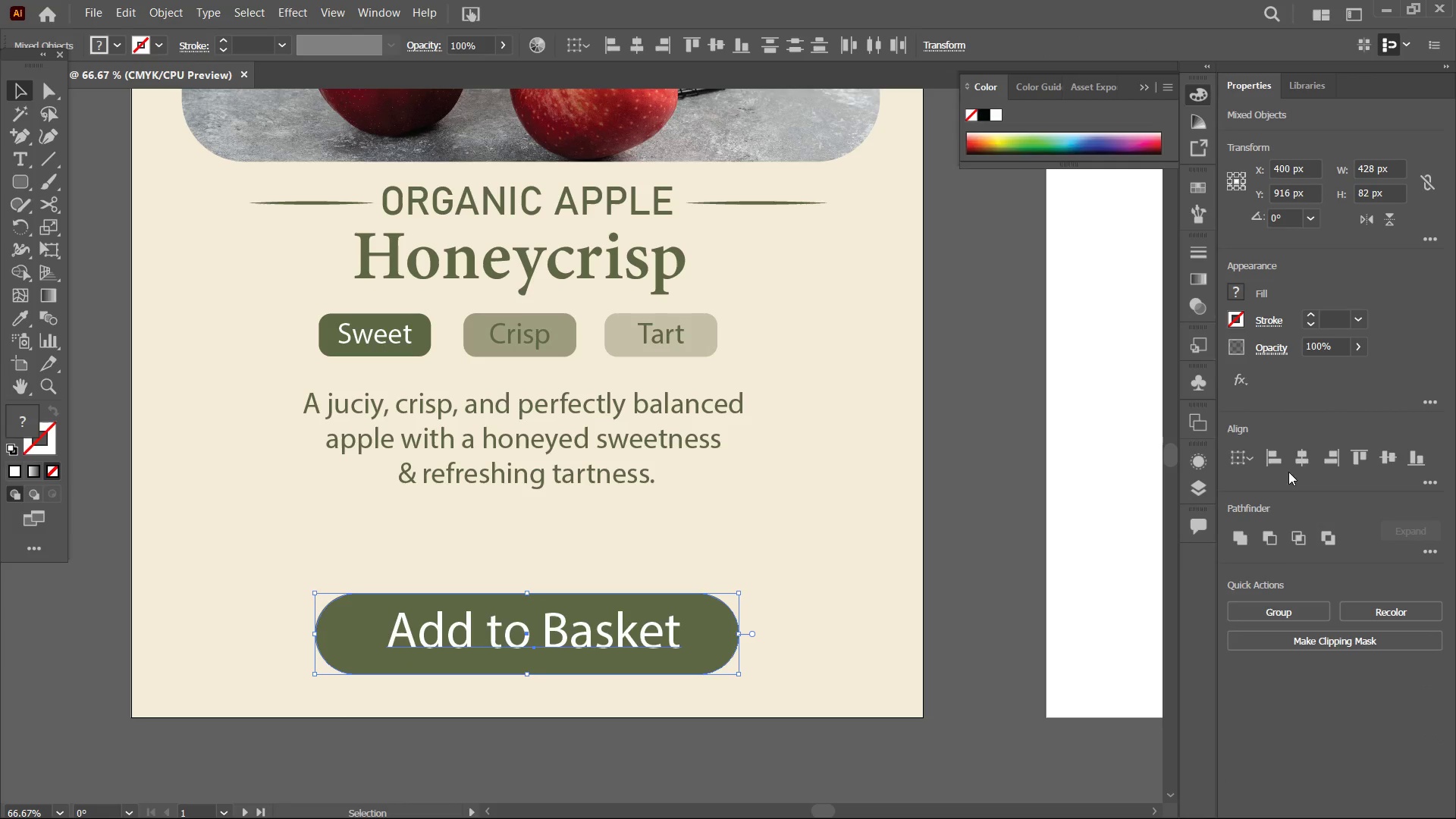 
left_click([1296, 458])
 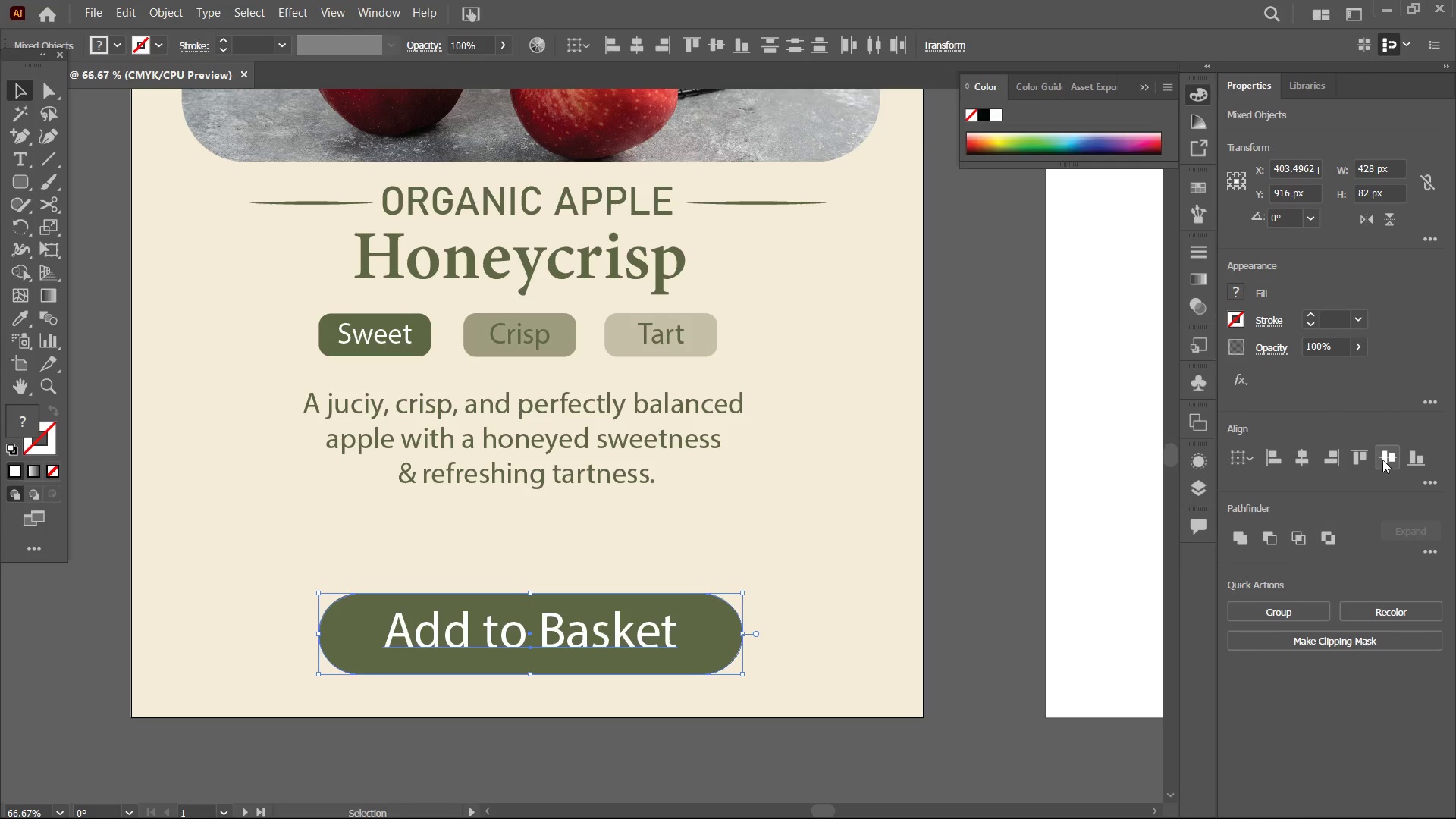 
left_click([1382, 460])
 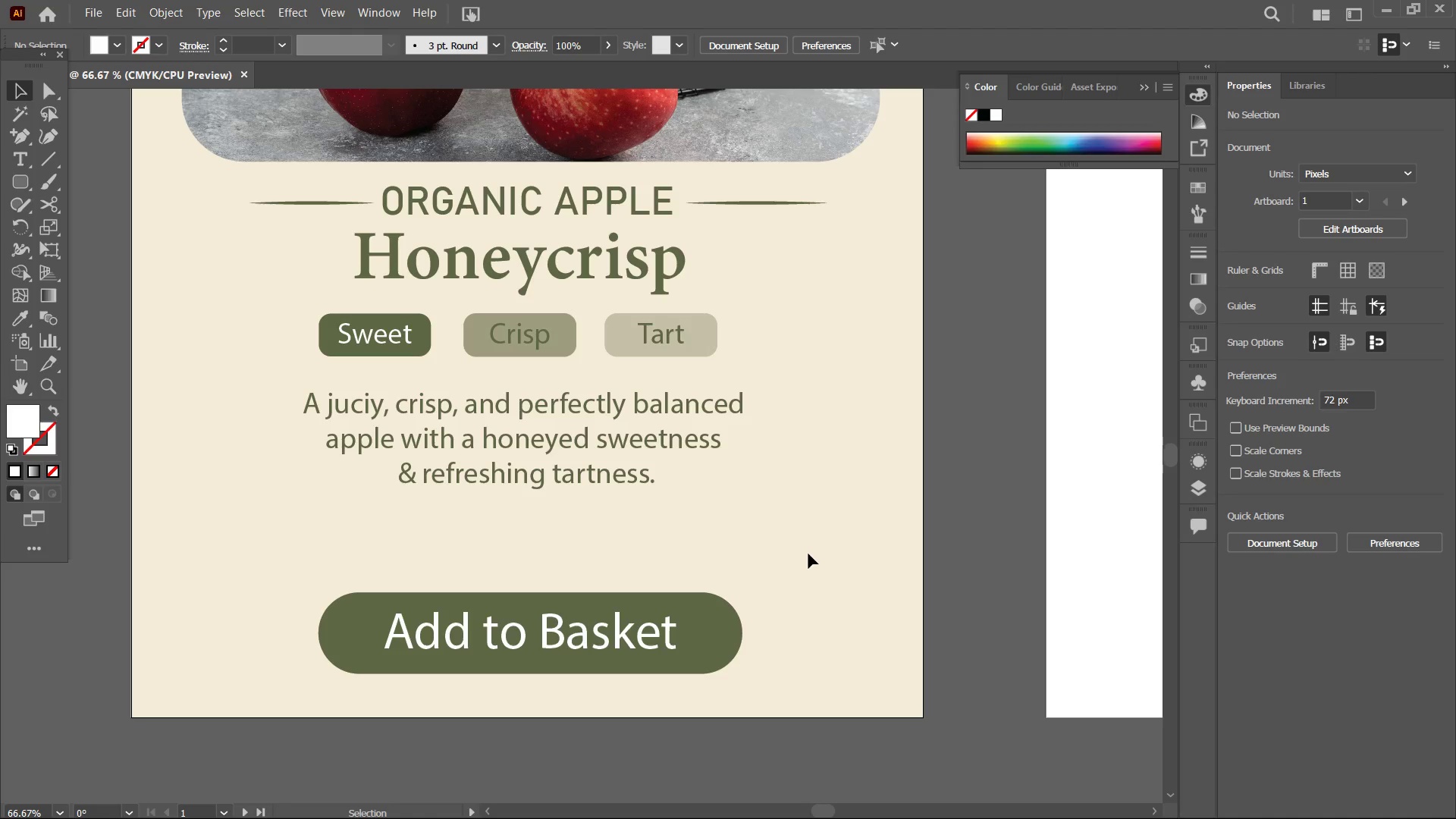 
wait(30.61)
 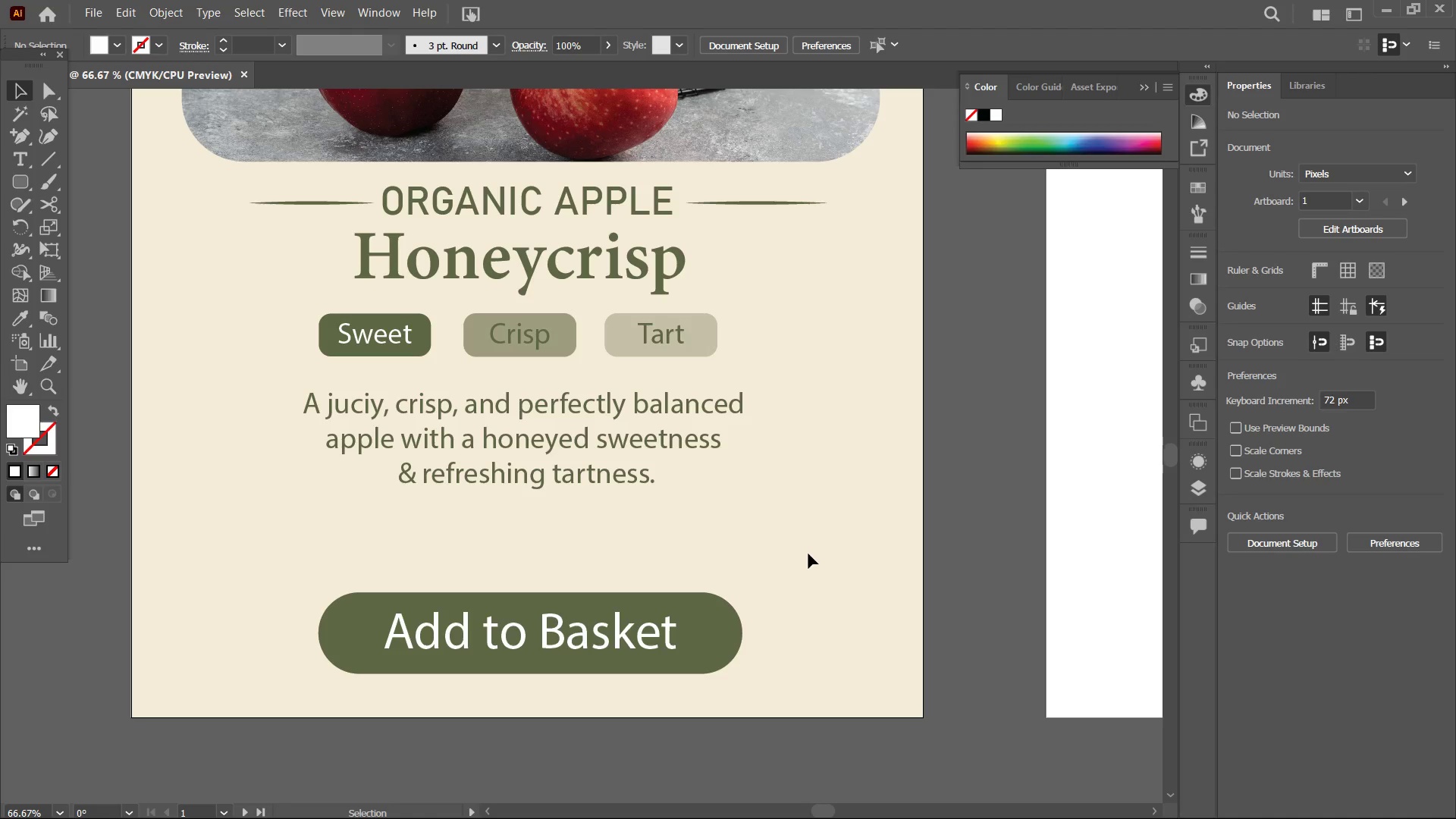 
left_click([553, 258])
 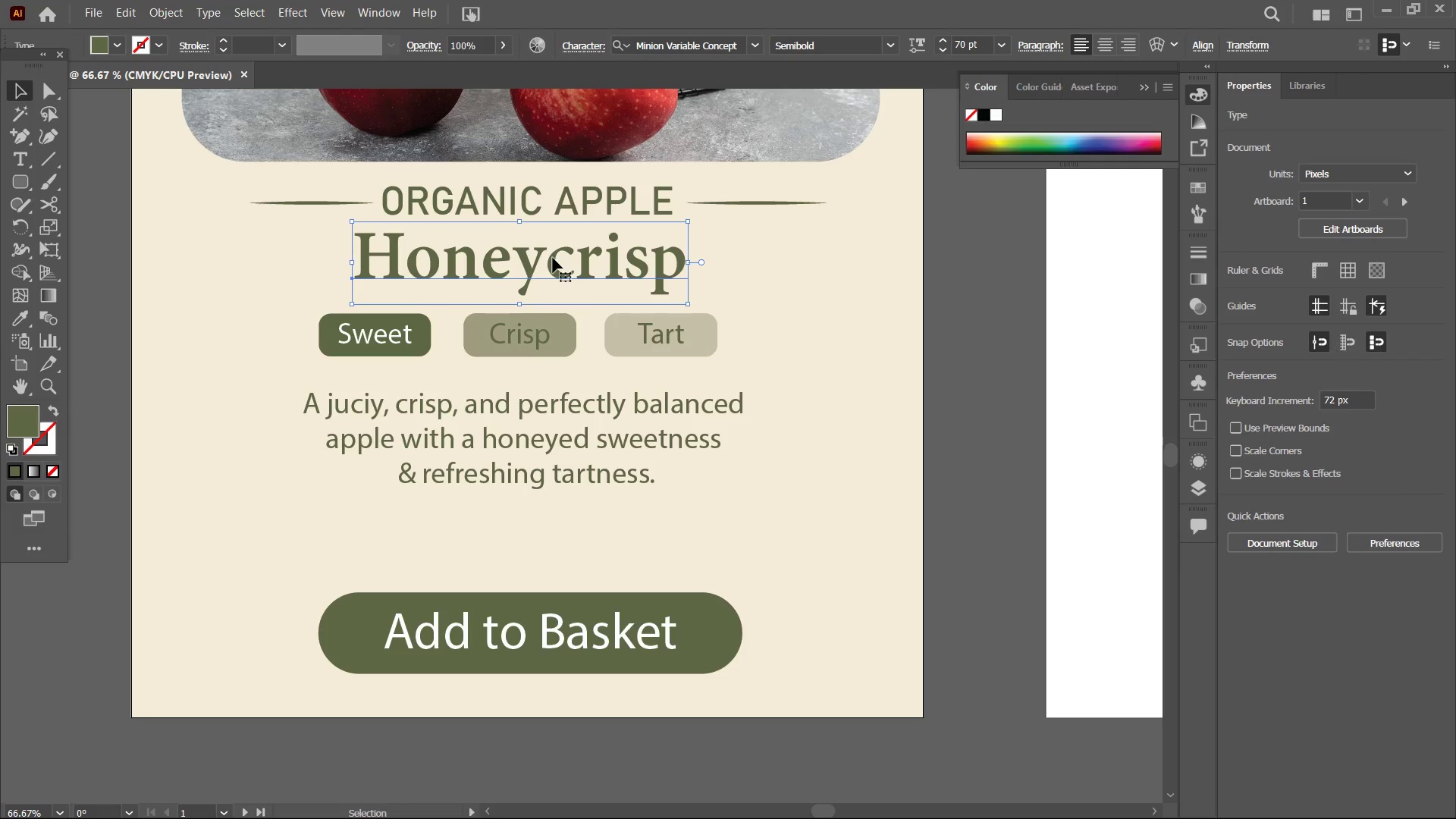 
key(Control+C)
 